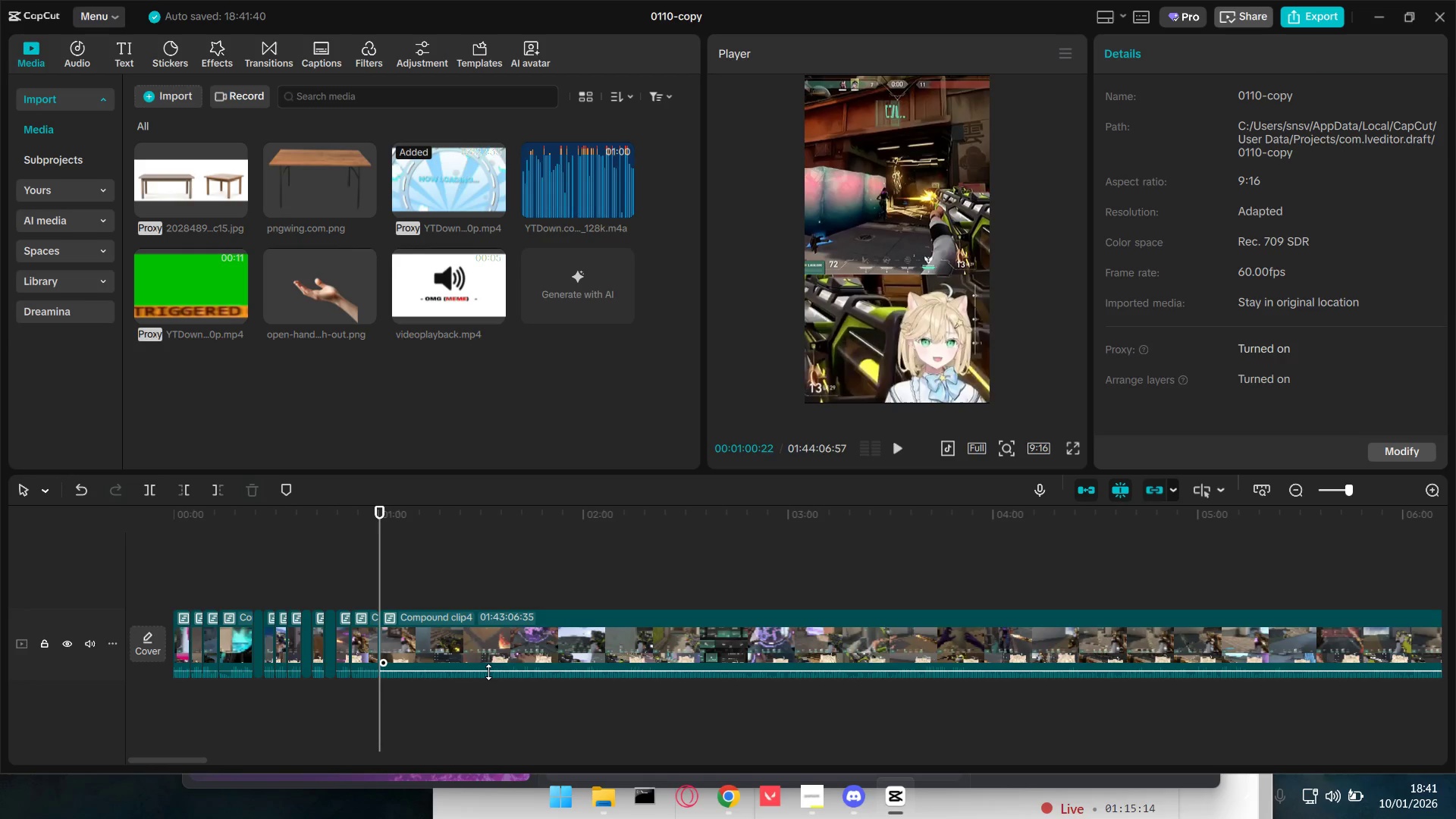 
key(Space)
 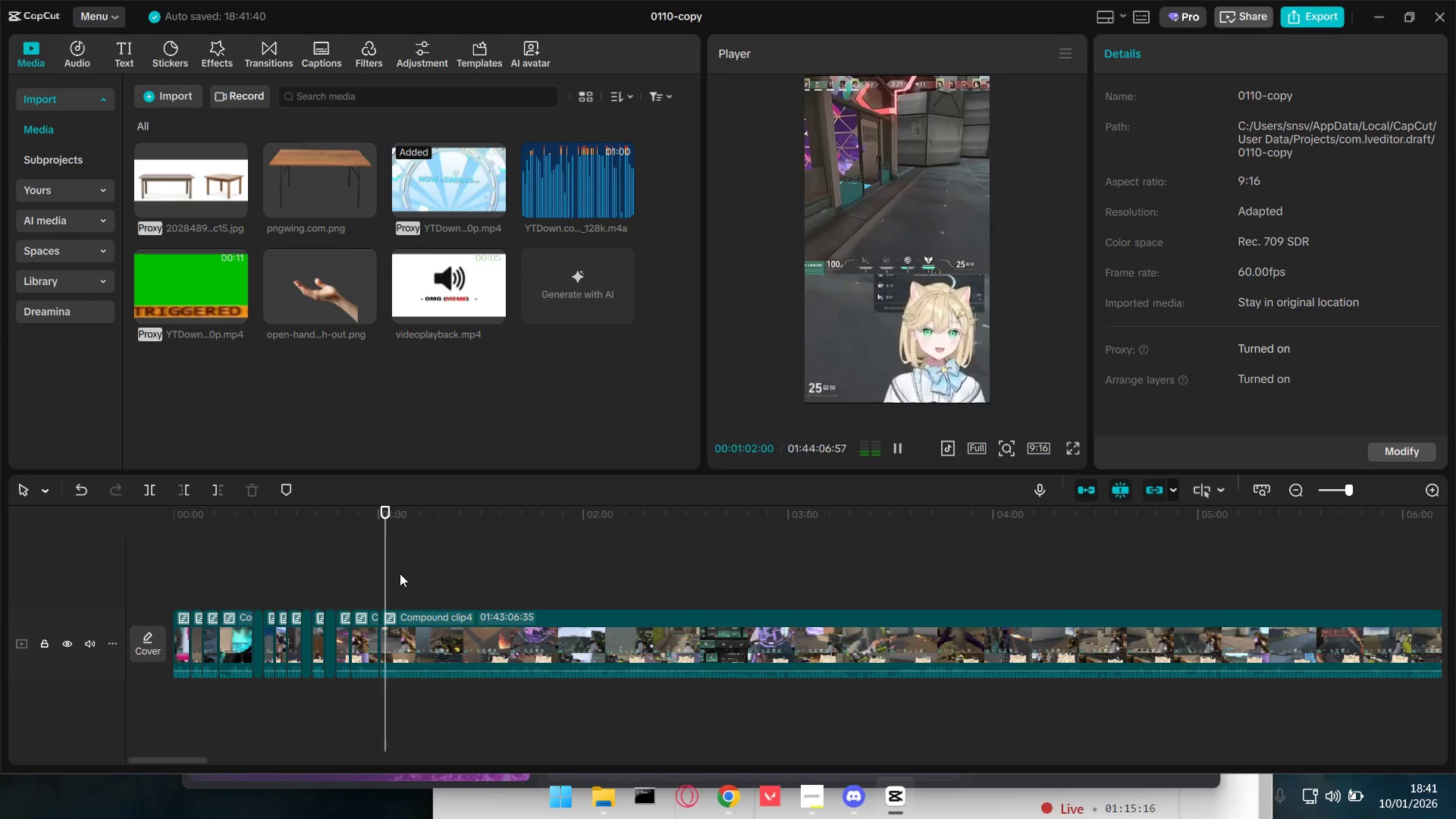 
left_click_drag(start_coordinate=[389, 574], to_coordinate=[383, 577])
 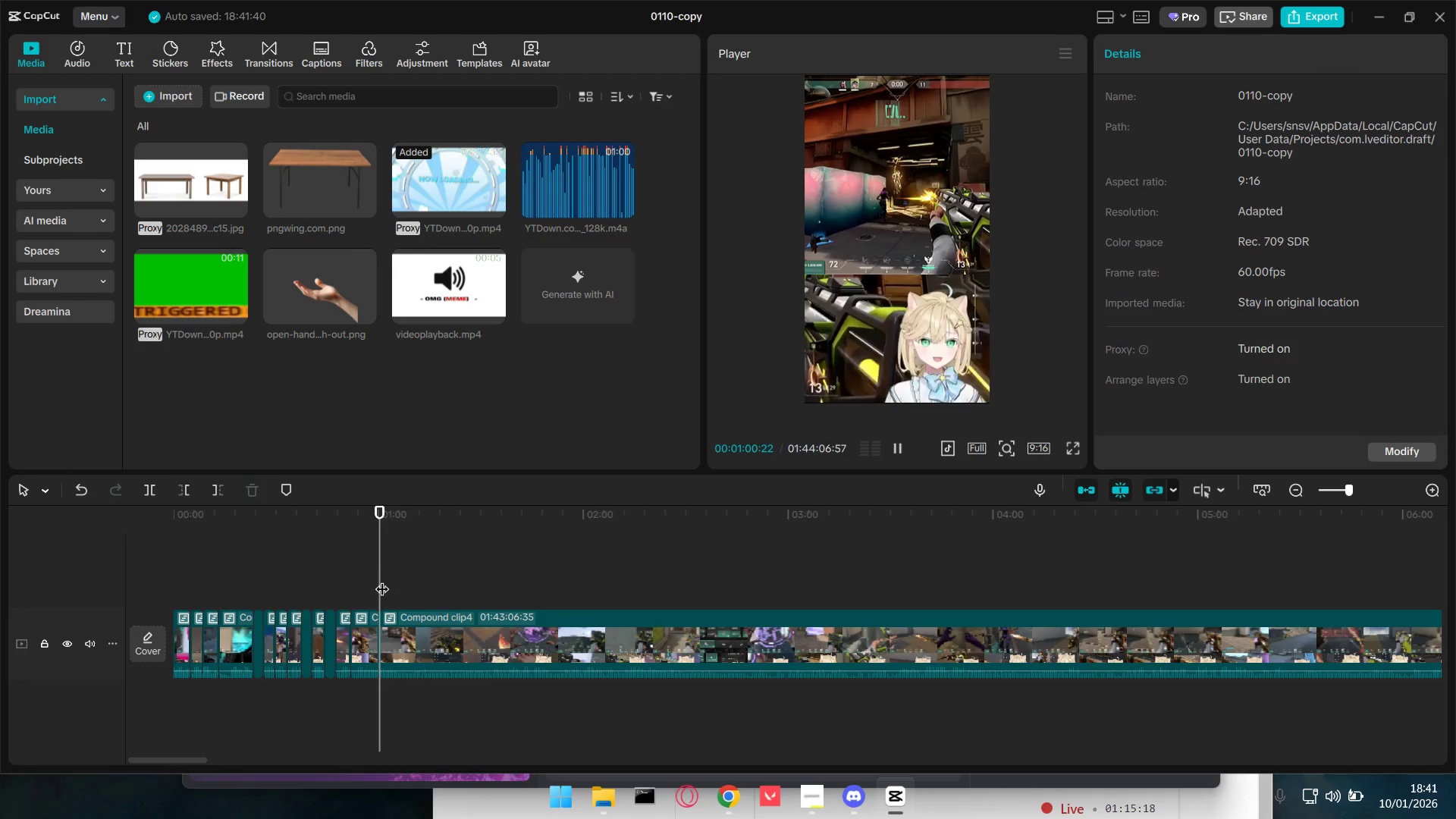 
key(Space)
 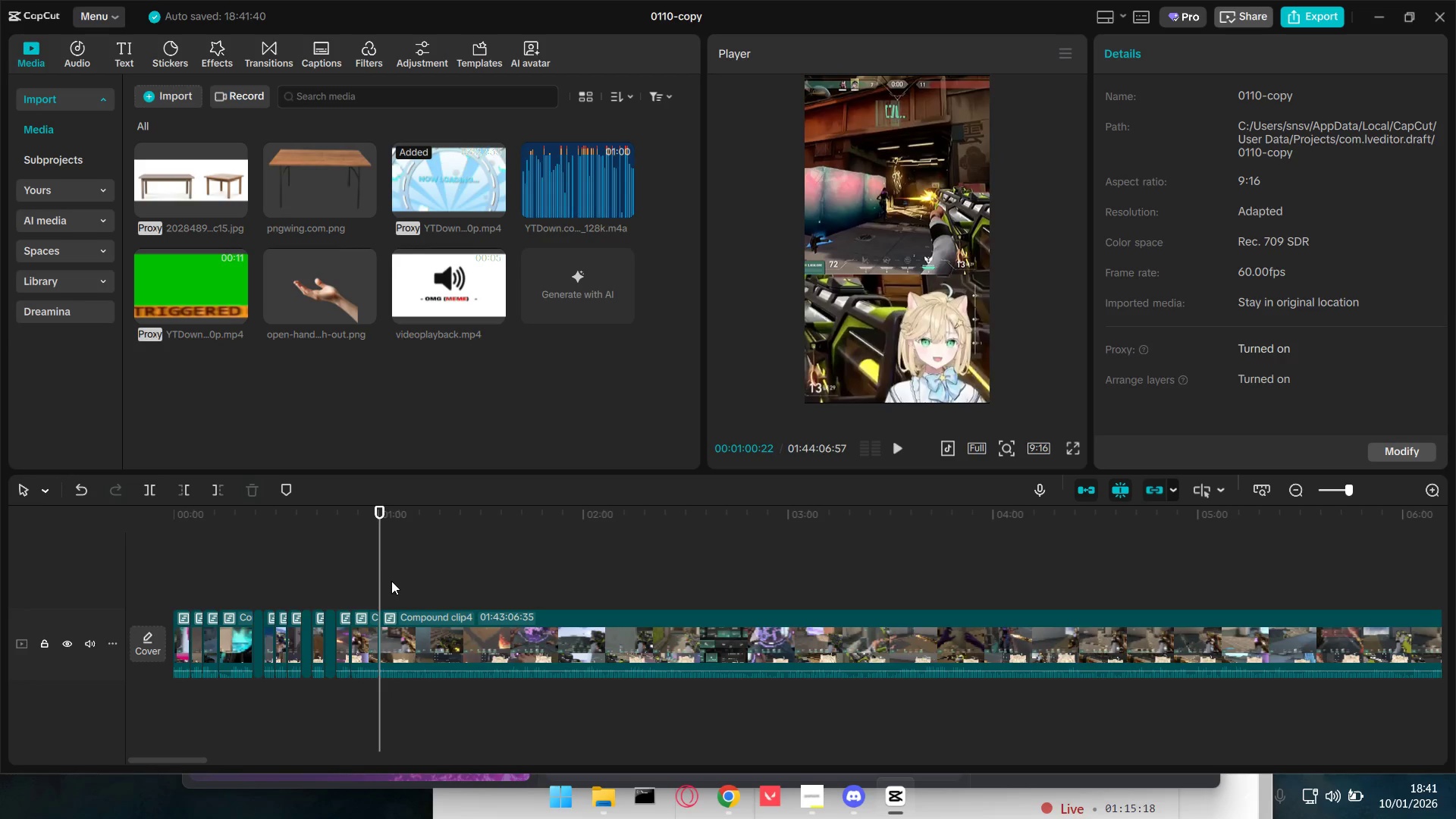 
key(Space)
 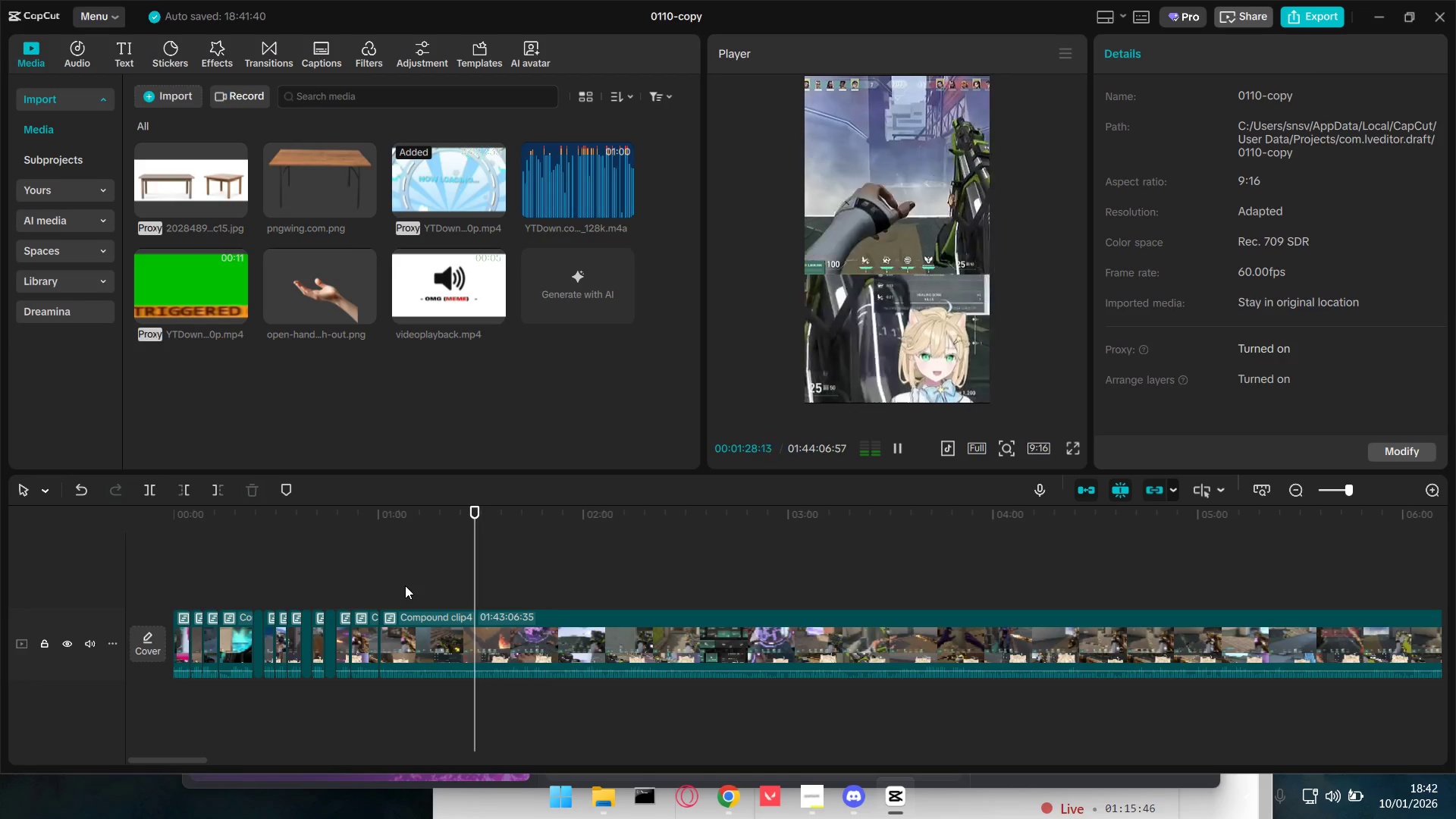 
wait(32.91)
 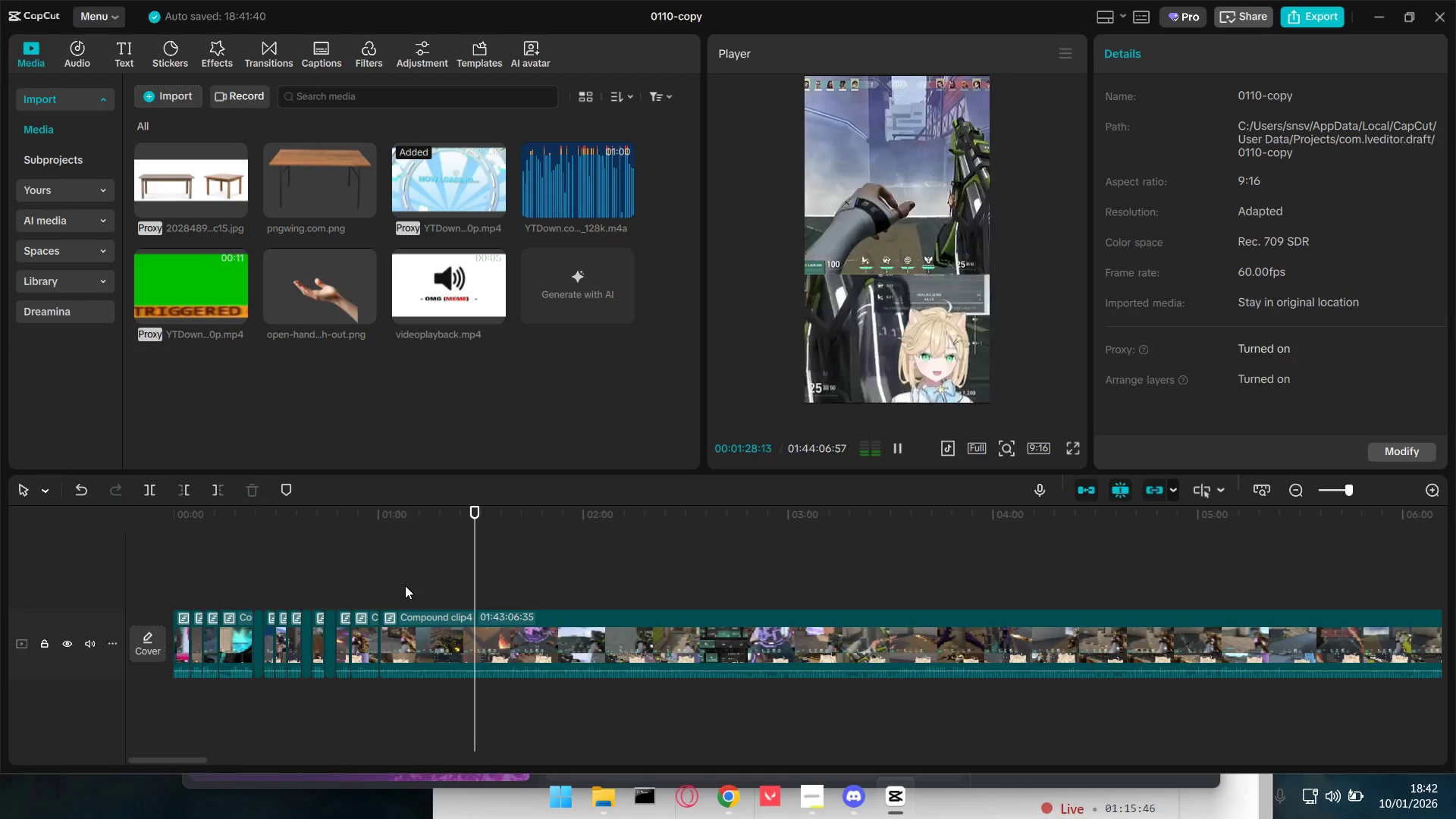 
left_click_drag(start_coordinate=[490, 579], to_coordinate=[526, 570])
 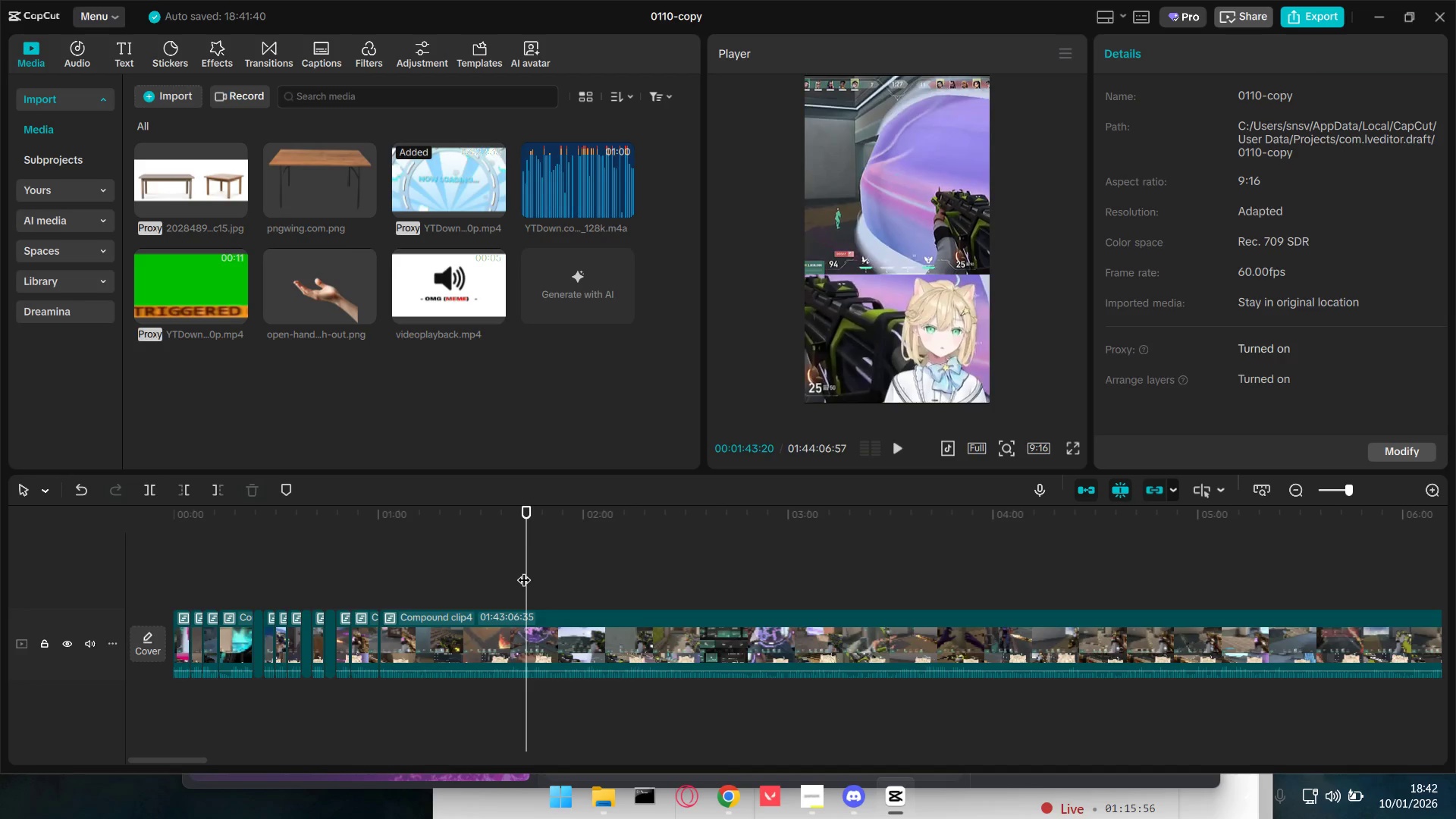 
key(Q)
 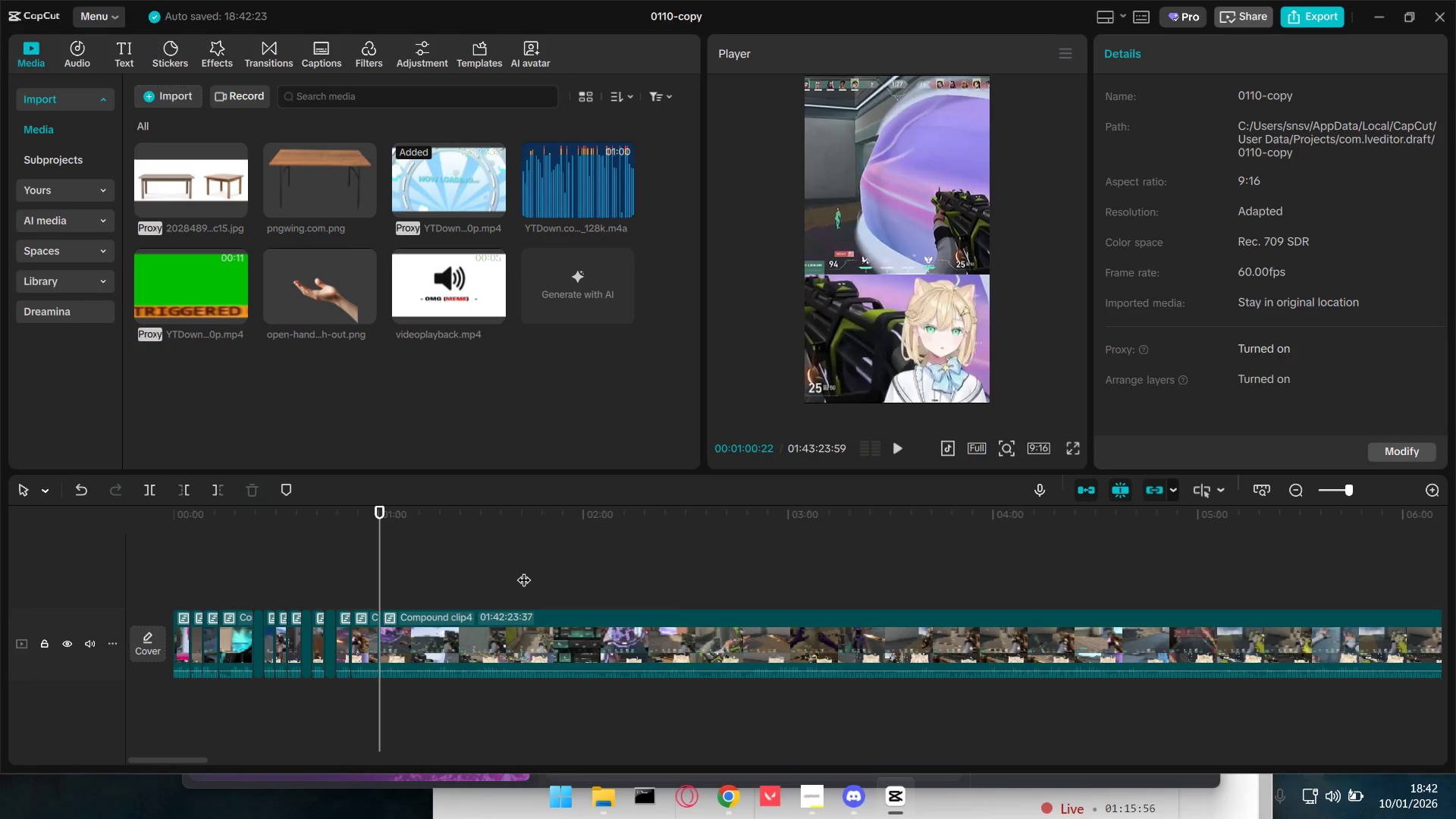 
key(Space)
 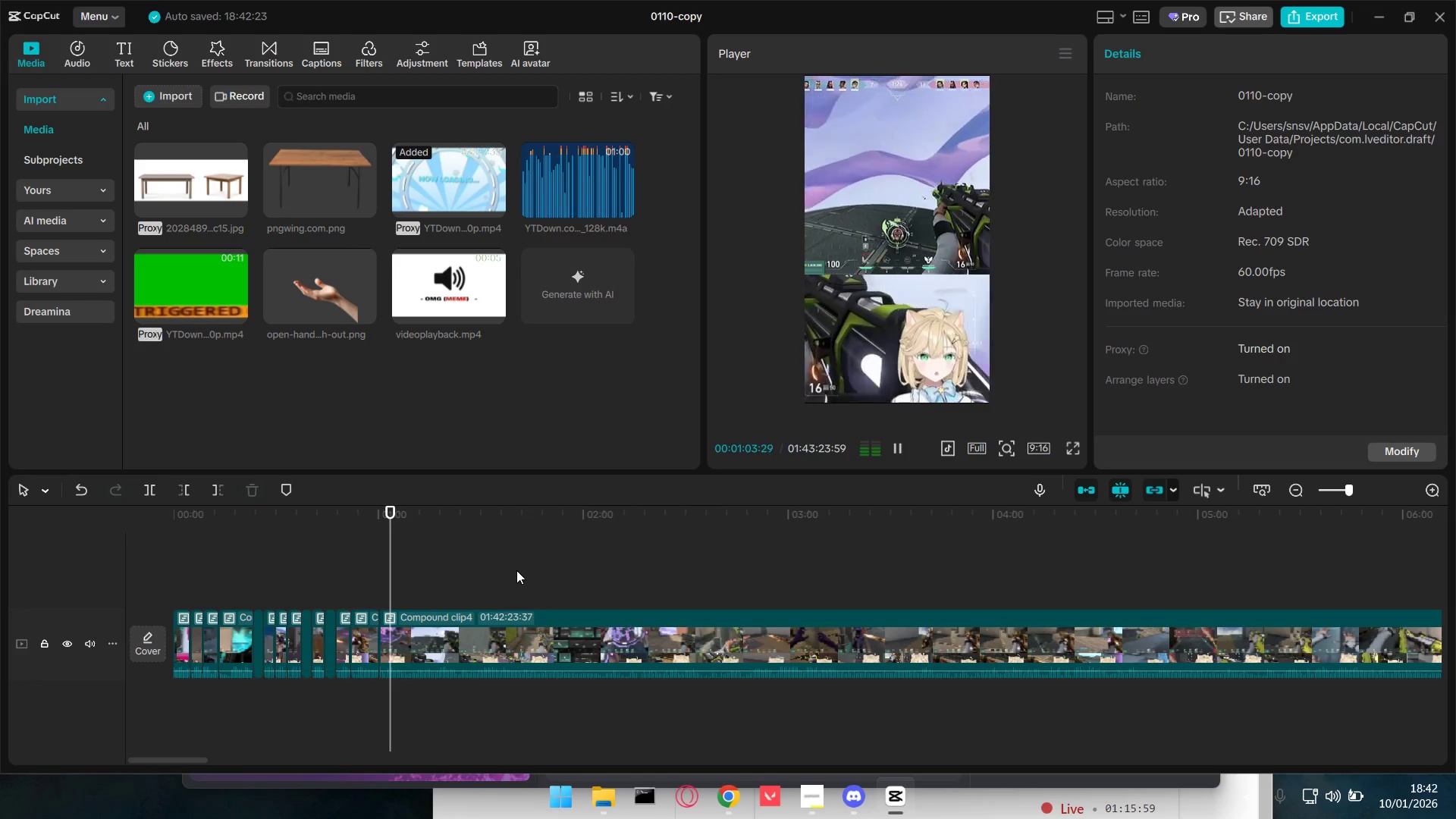 
key(Shift+E)
 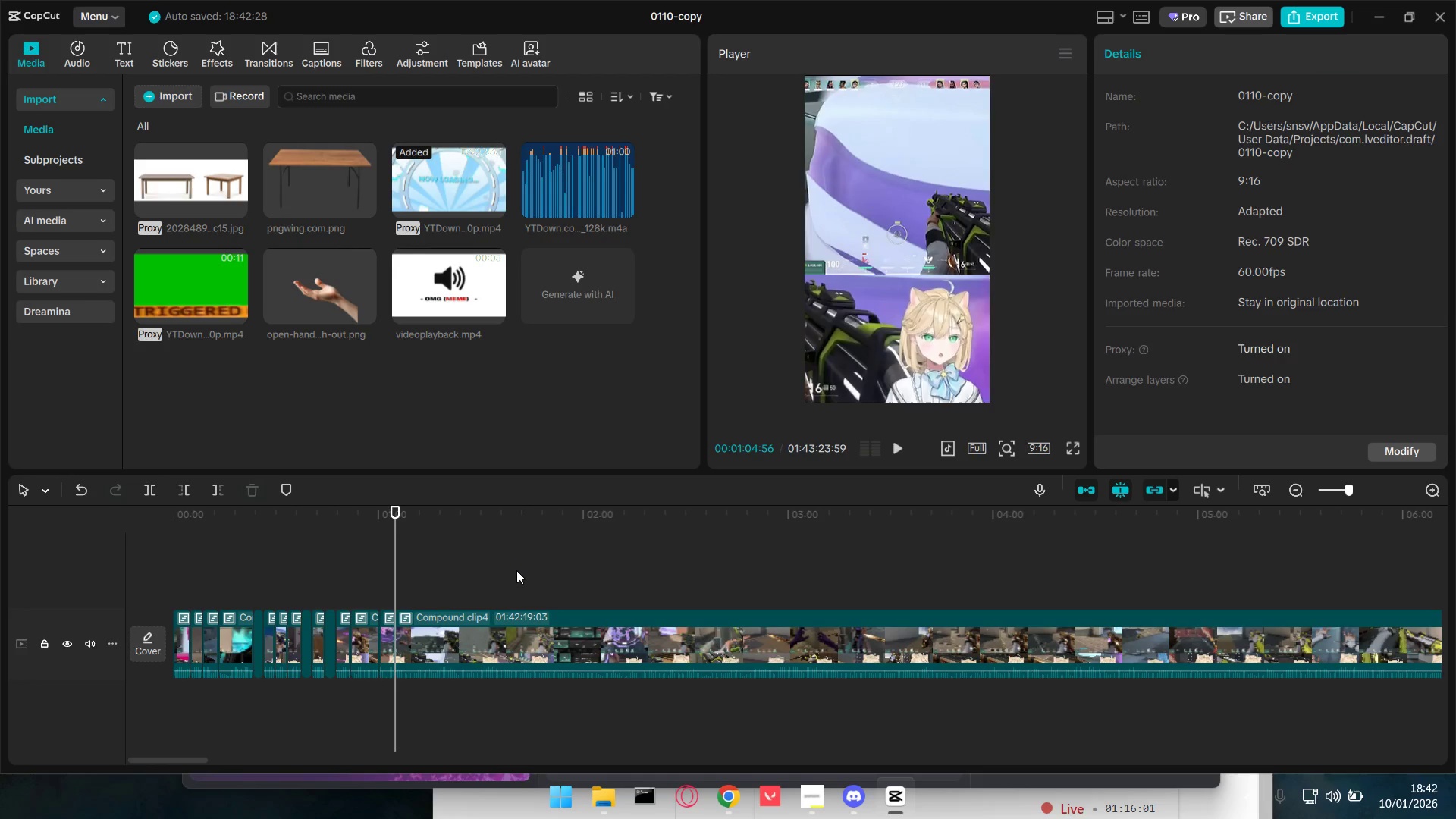 
key(Space)
 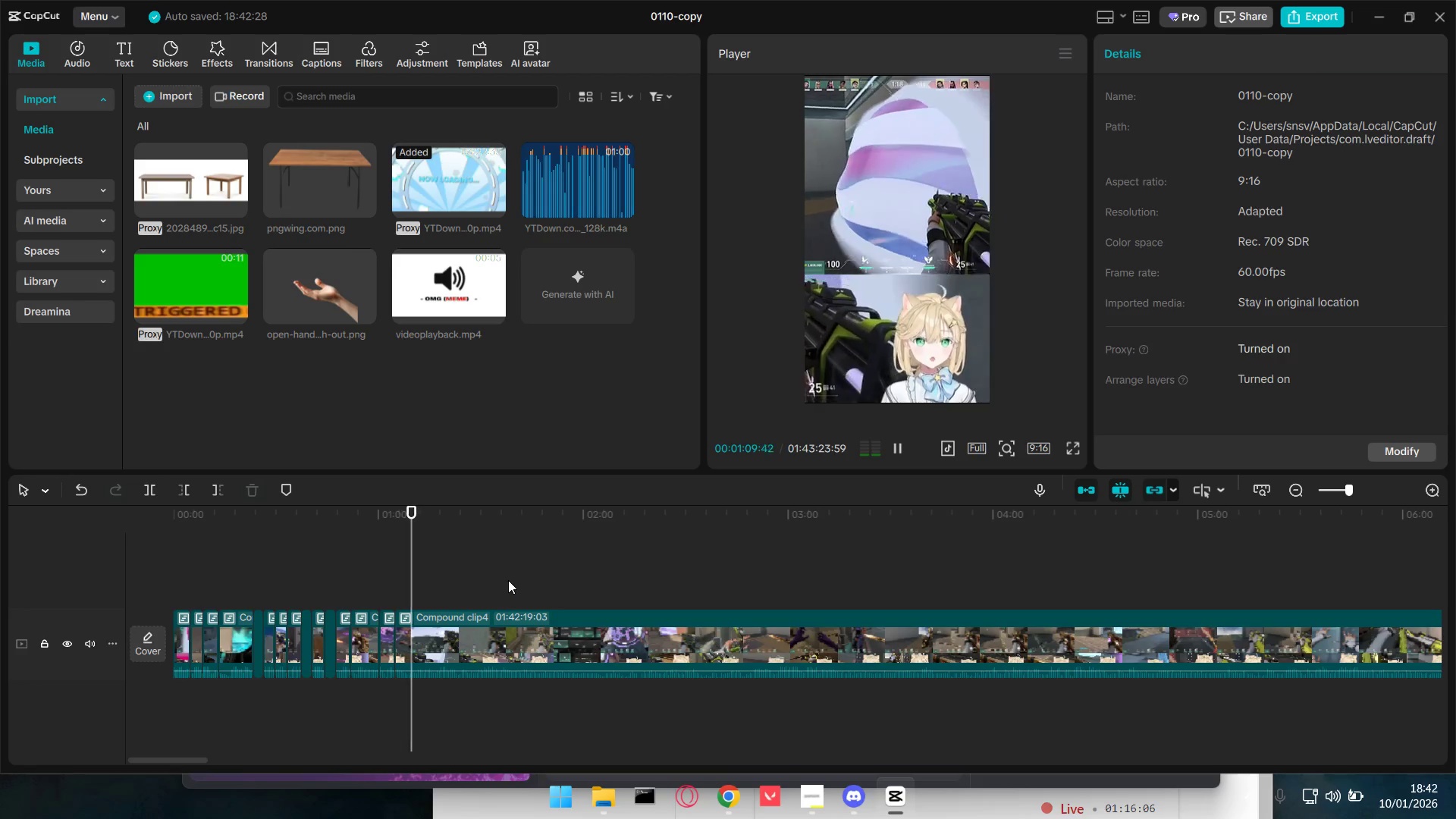 
wait(6.42)
 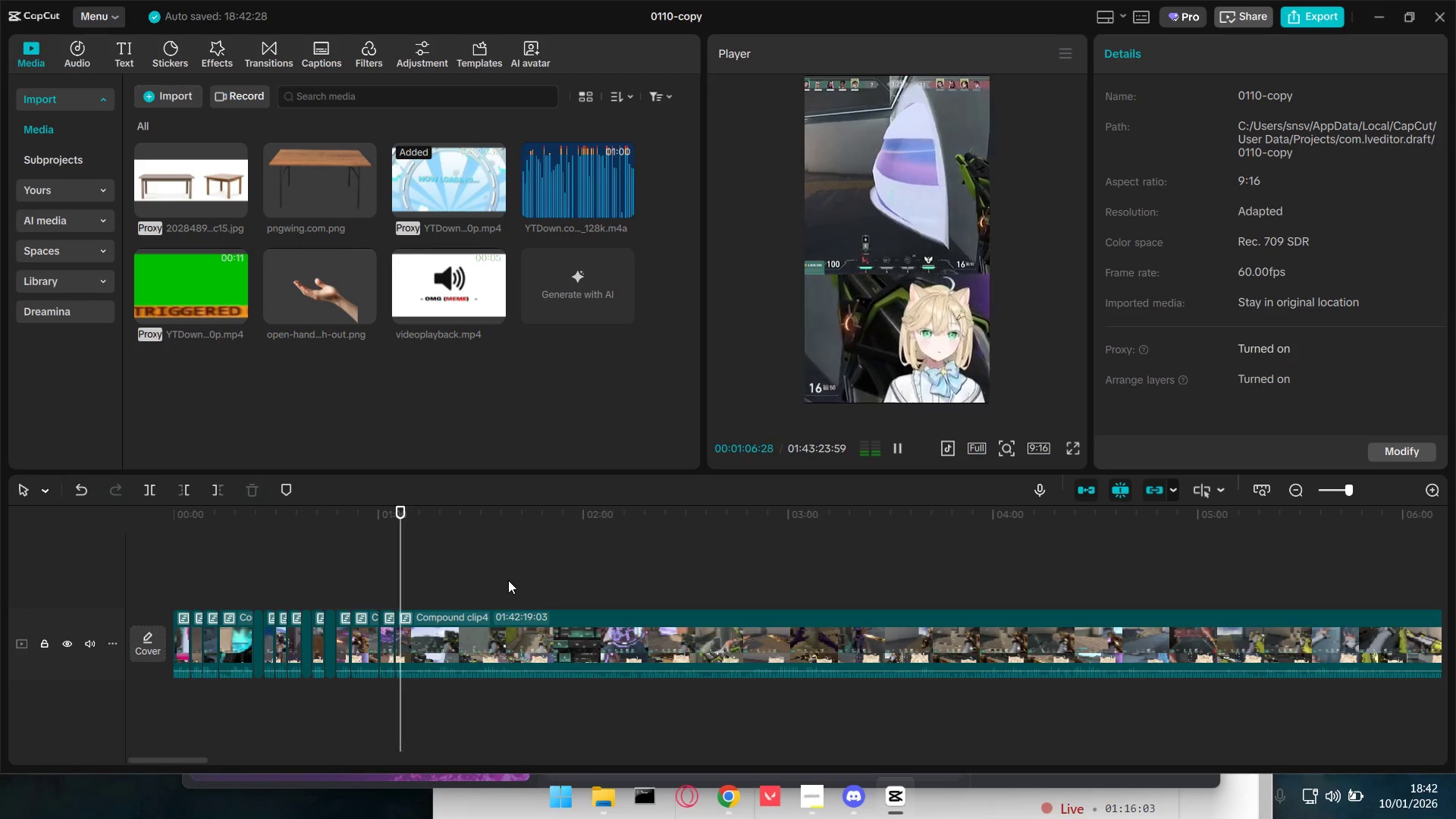 
hold_key(key=ControlLeft, duration=0.33)
scroll: coordinate [501, 604], scroll_direction: up, amount: 3.0
 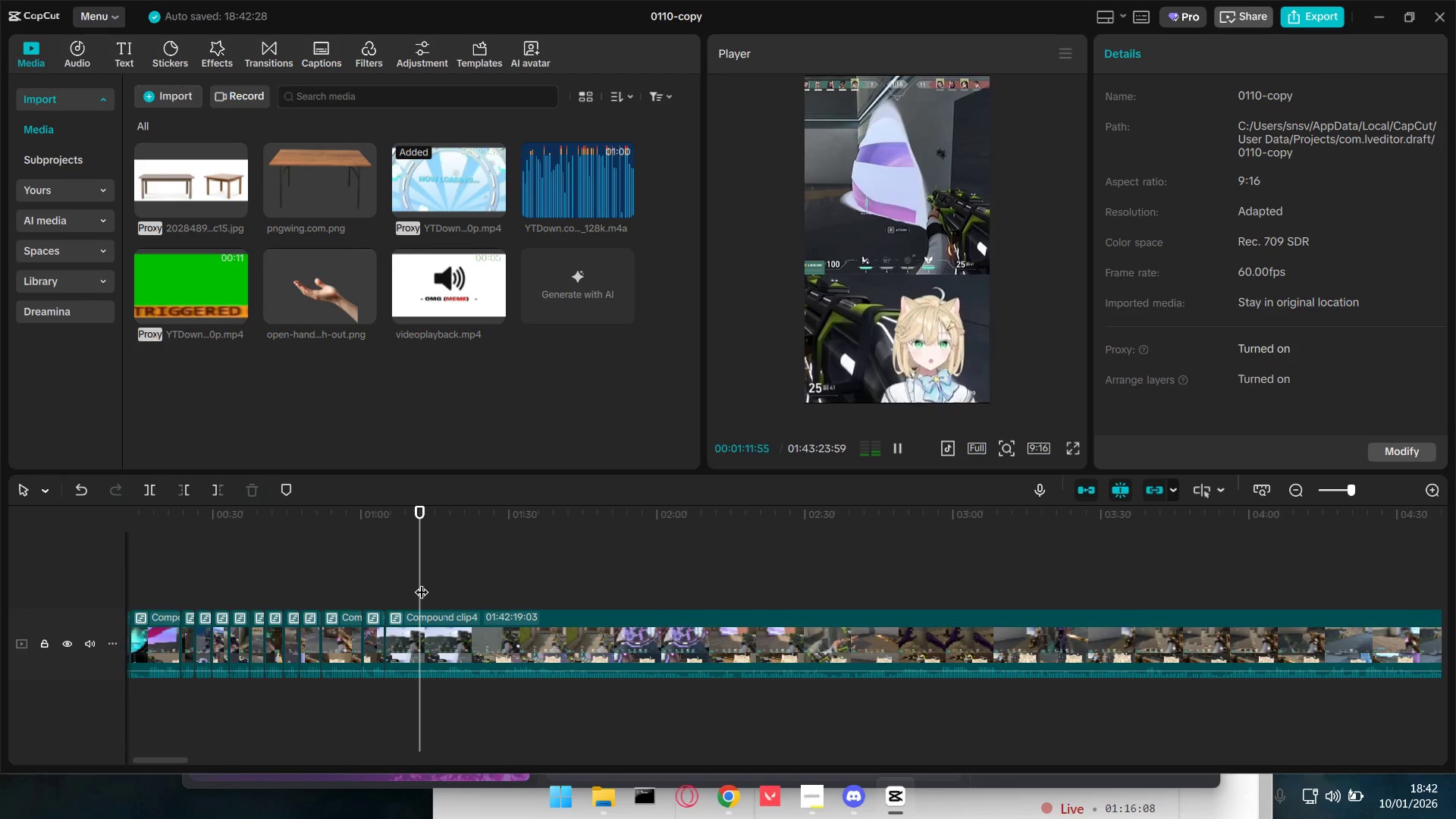 
left_click_drag(start_coordinate=[419, 582], to_coordinate=[446, 575])
 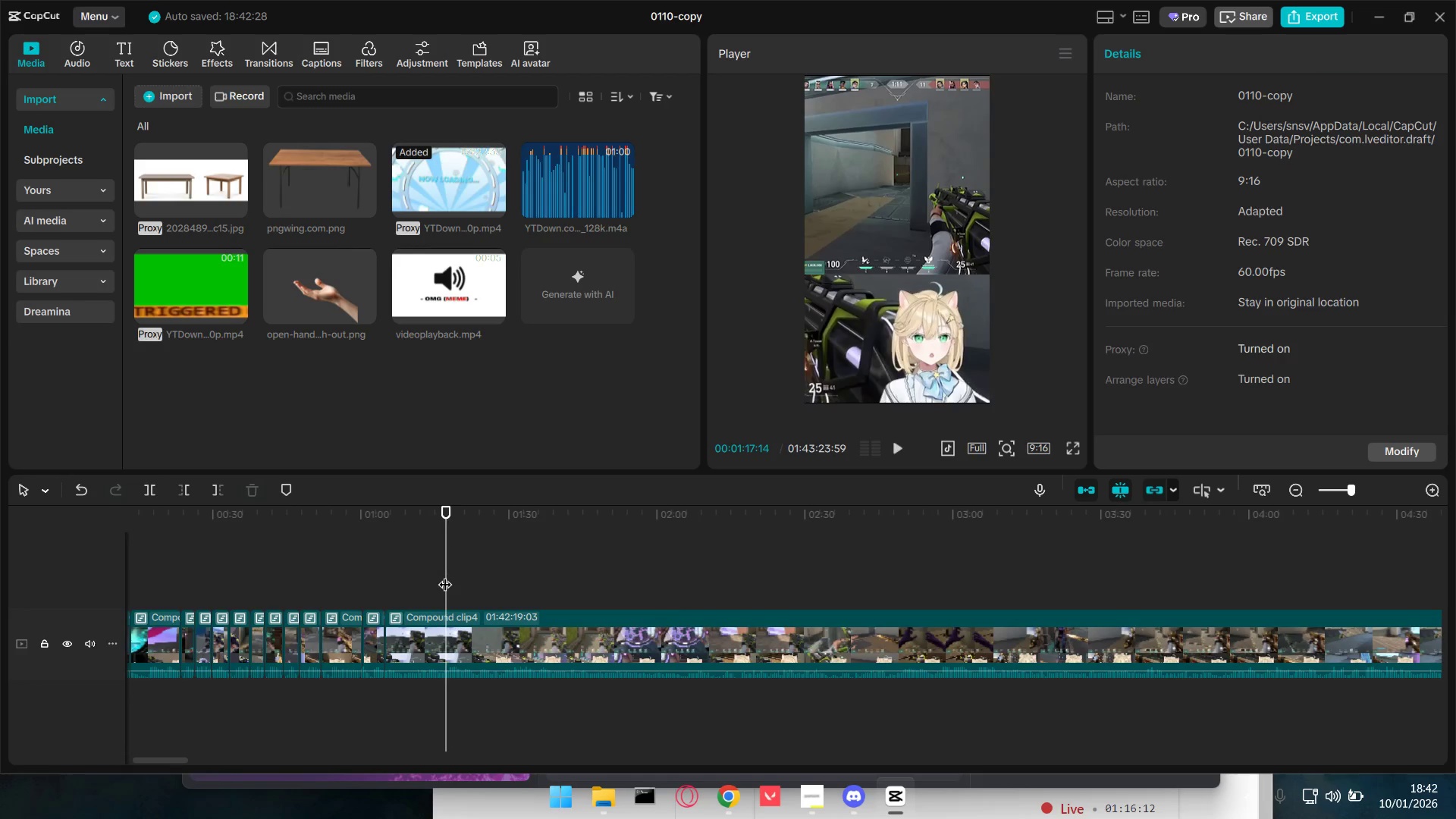 
key(Q)
 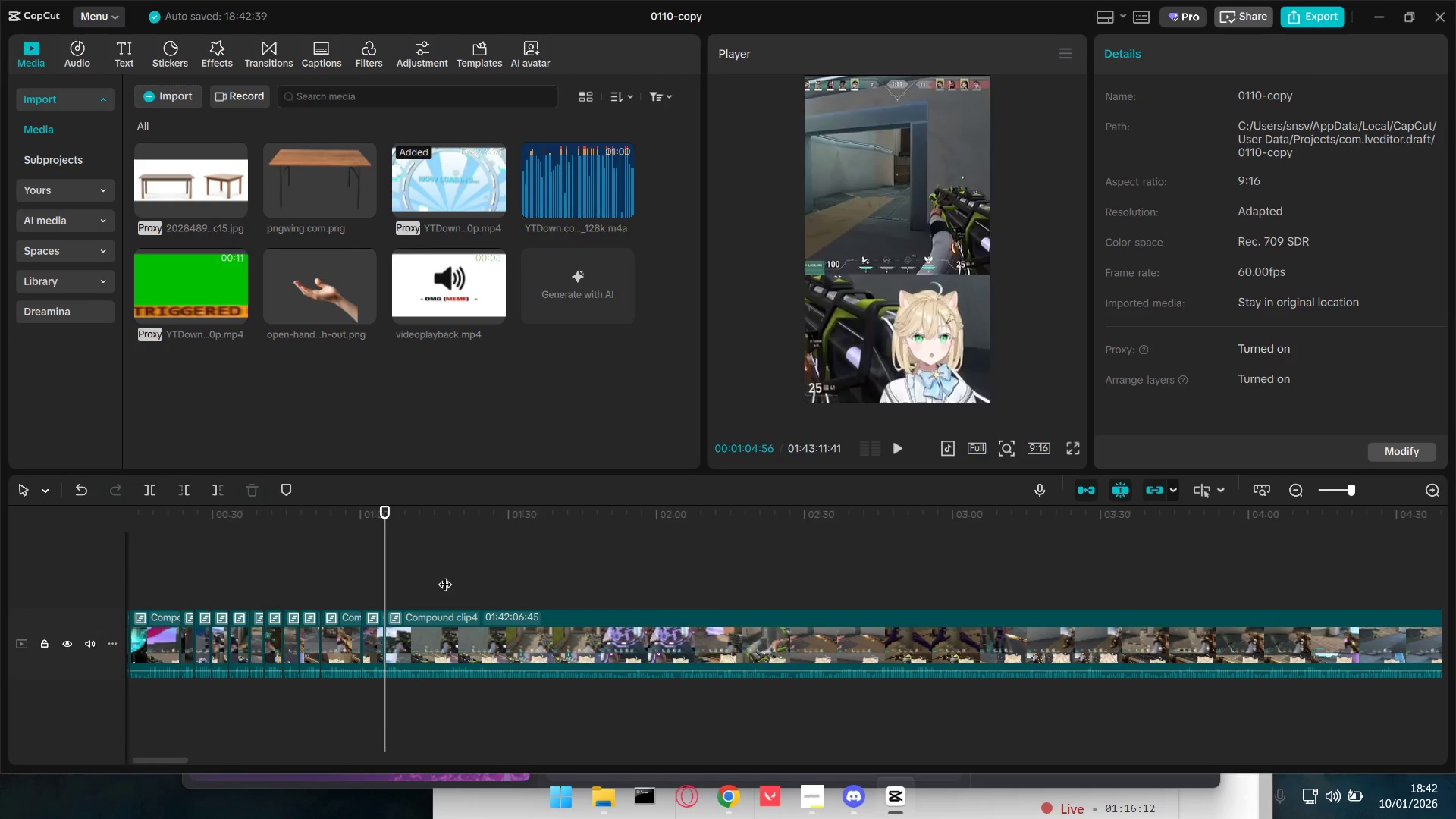 
key(Space)
 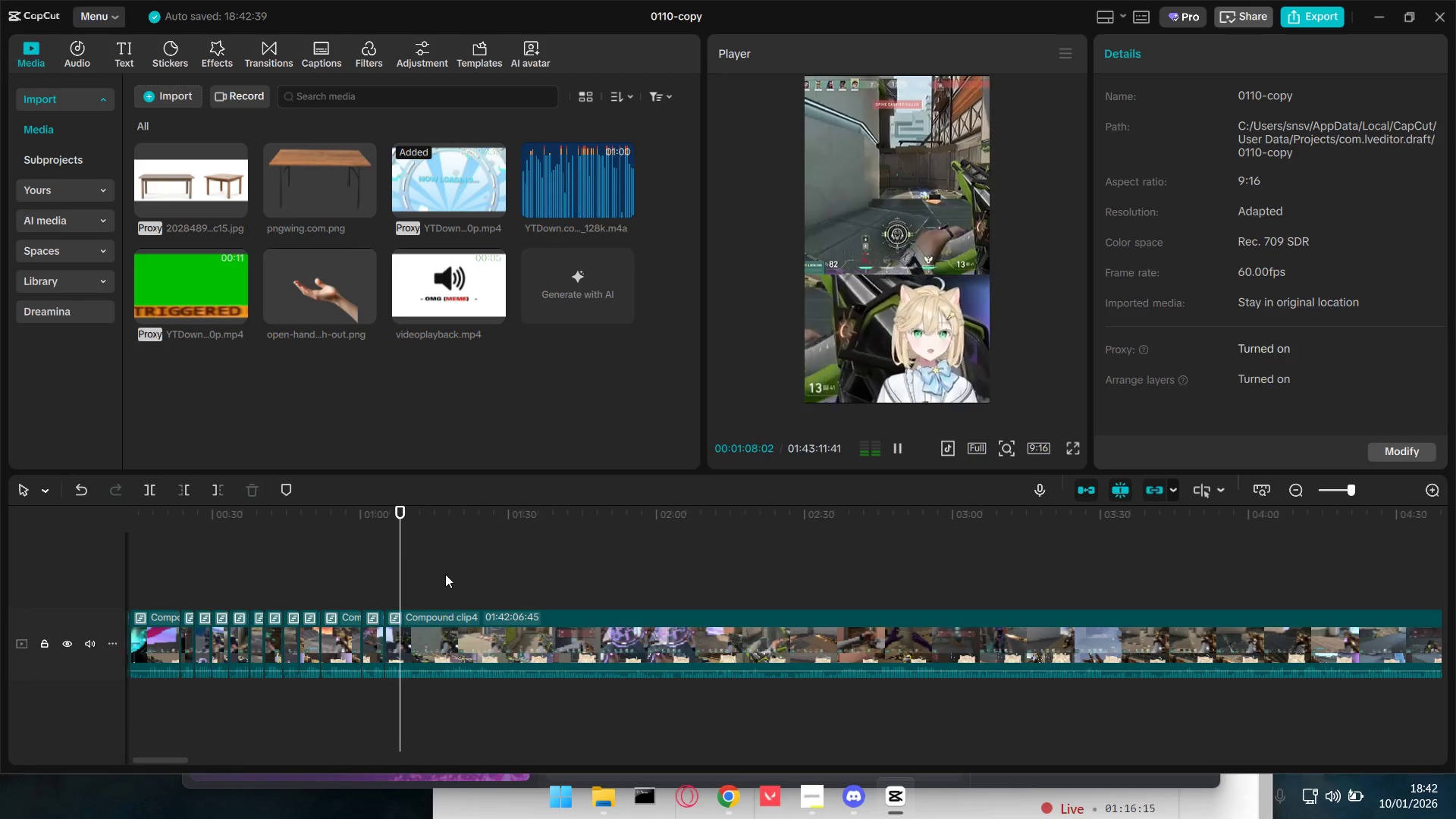 
key(Shift+E)
 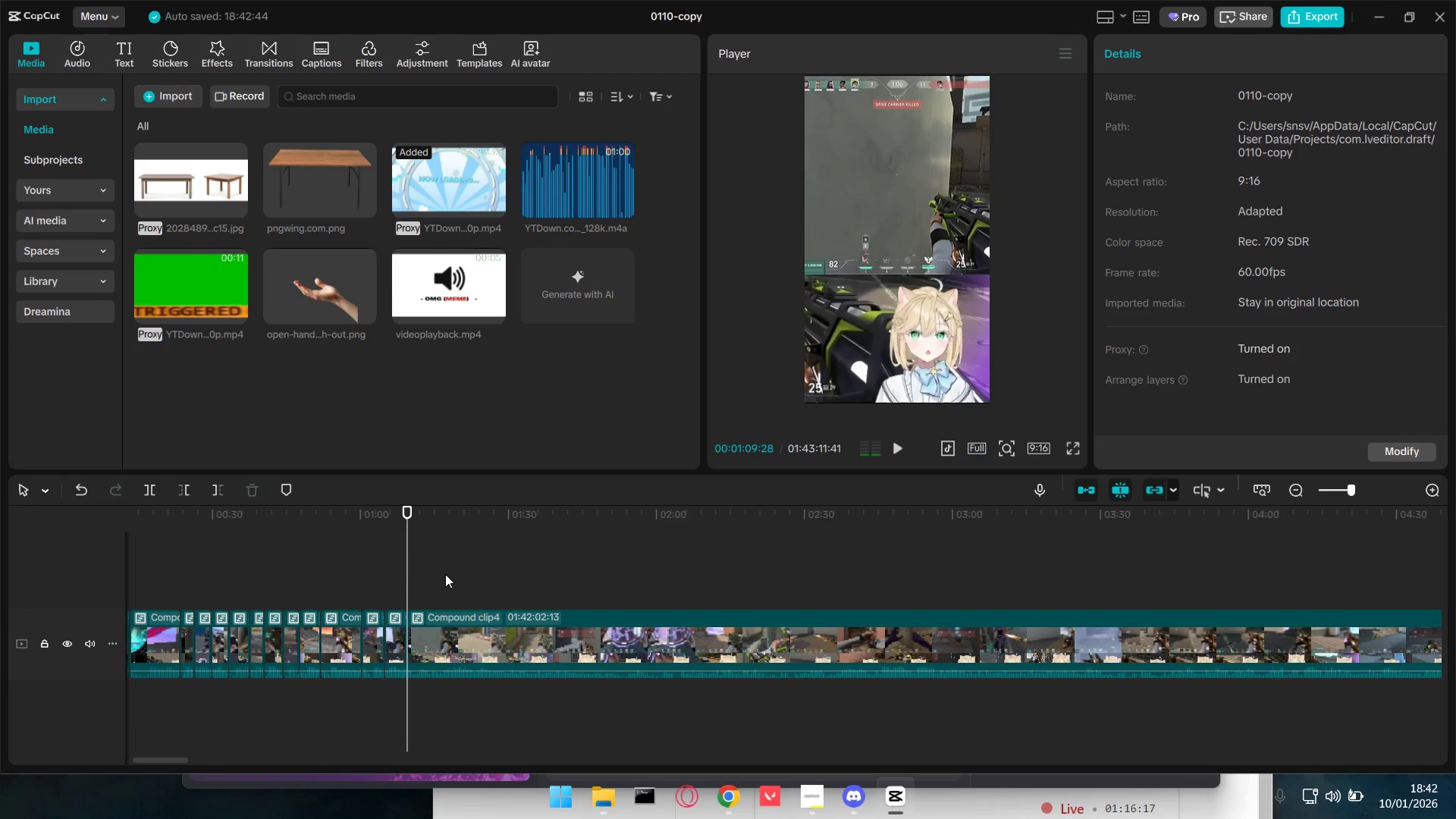 
key(Space)
 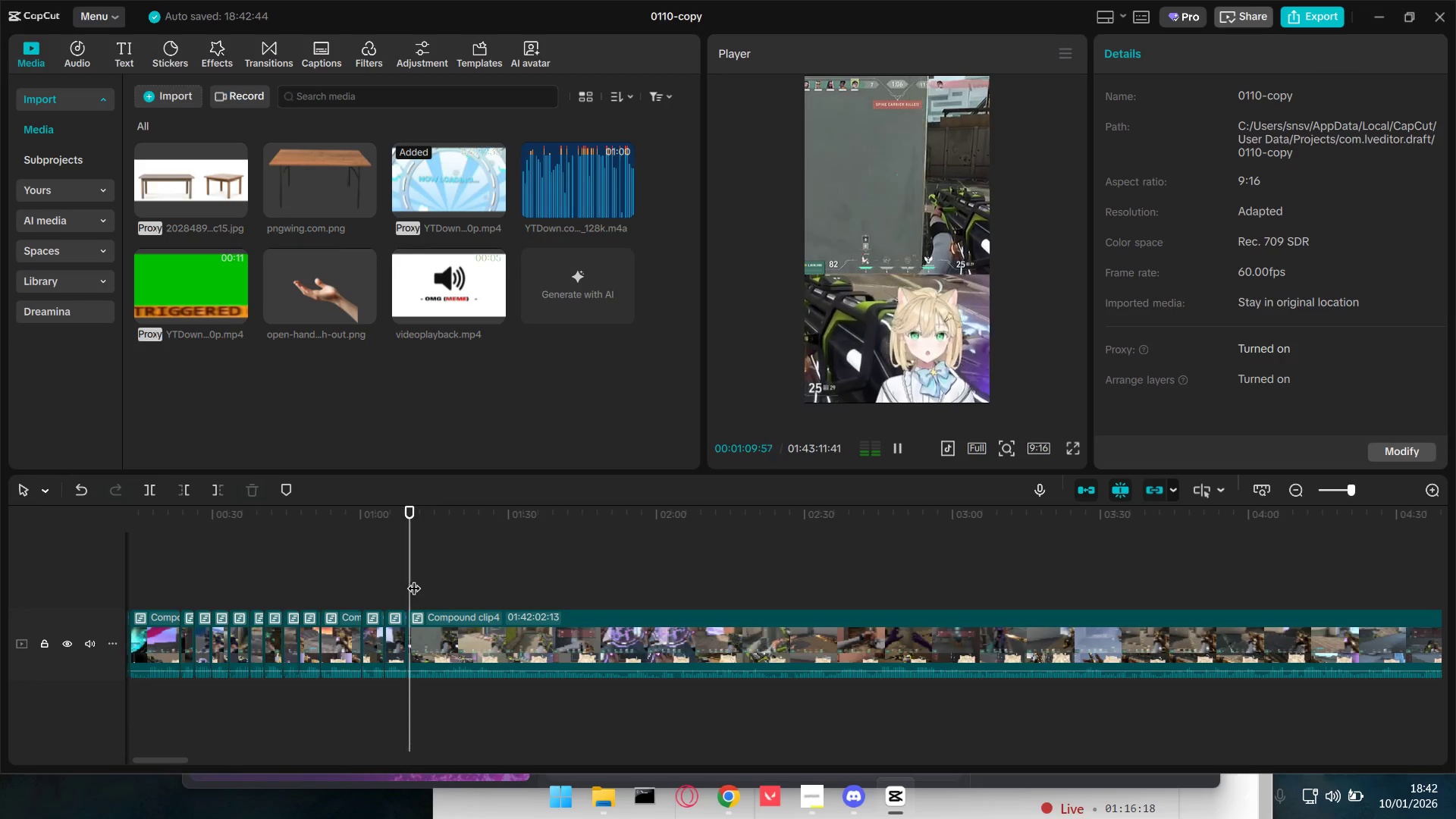 
left_click_drag(start_coordinate=[414, 579], to_coordinate=[613, 566])
 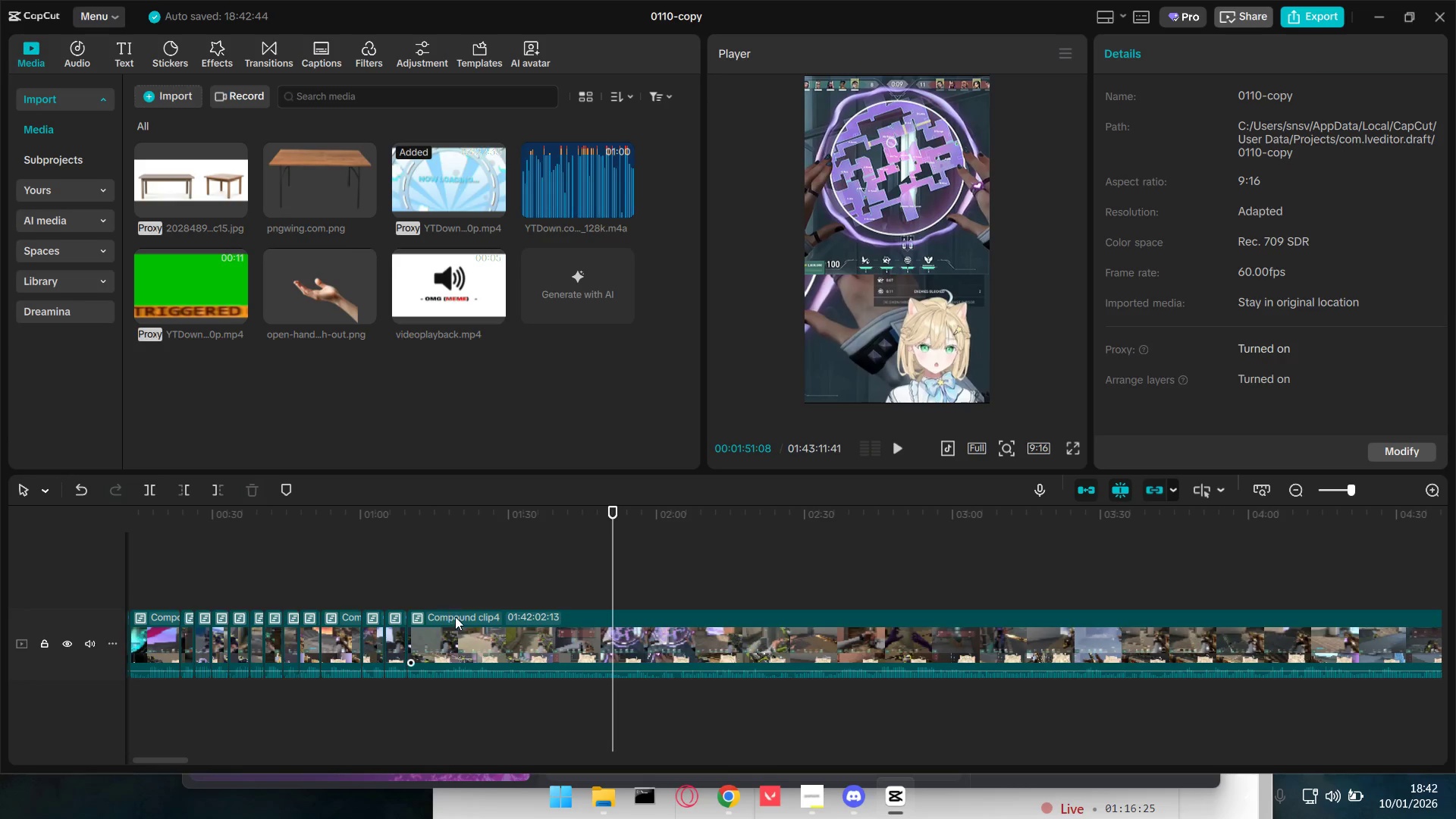 
hold_key(key=ControlLeft, duration=1.12)
scroll: coordinate [461, 601], scroll_direction: down, amount: 6.0
 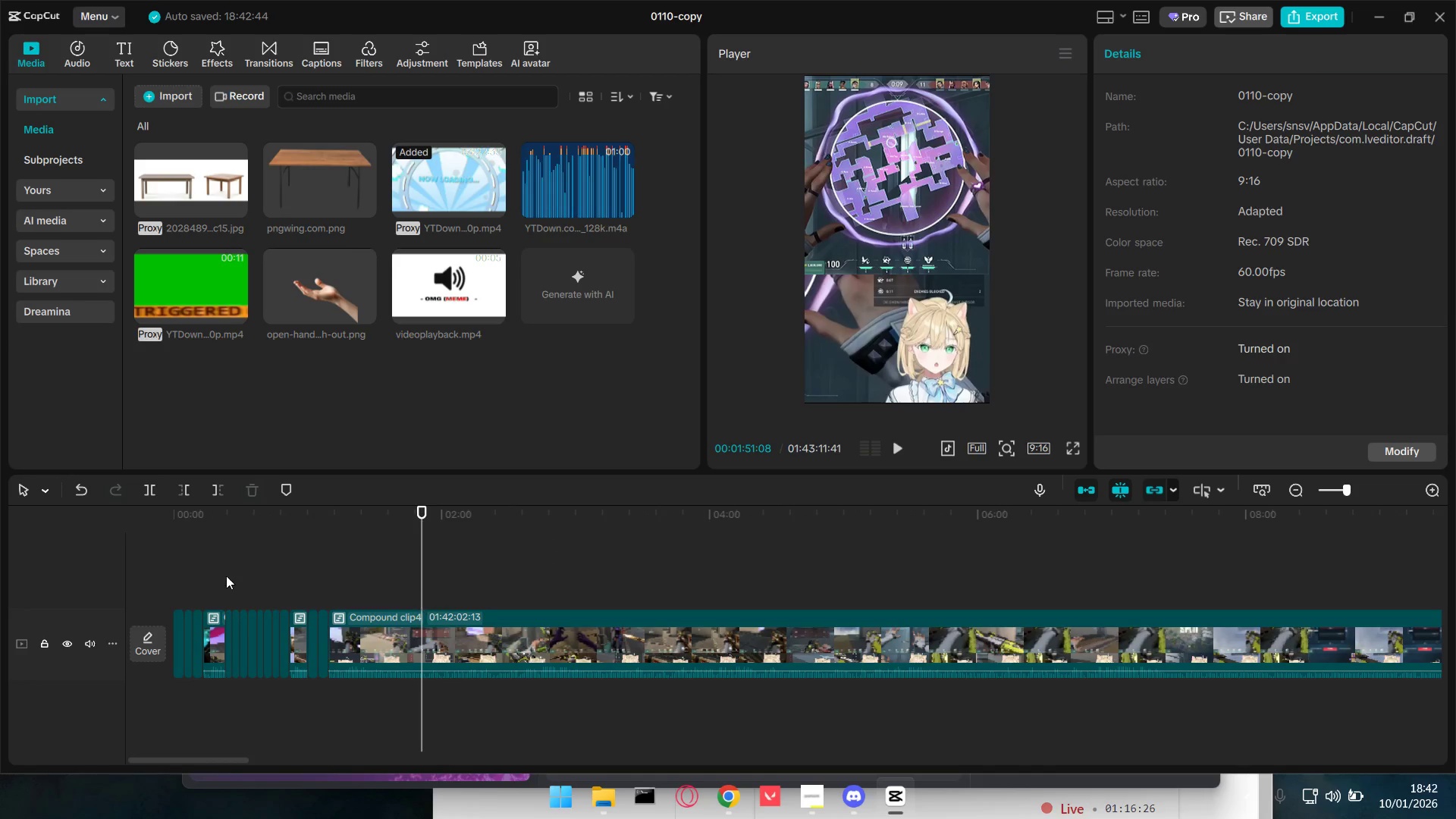 
left_click([226, 576])
 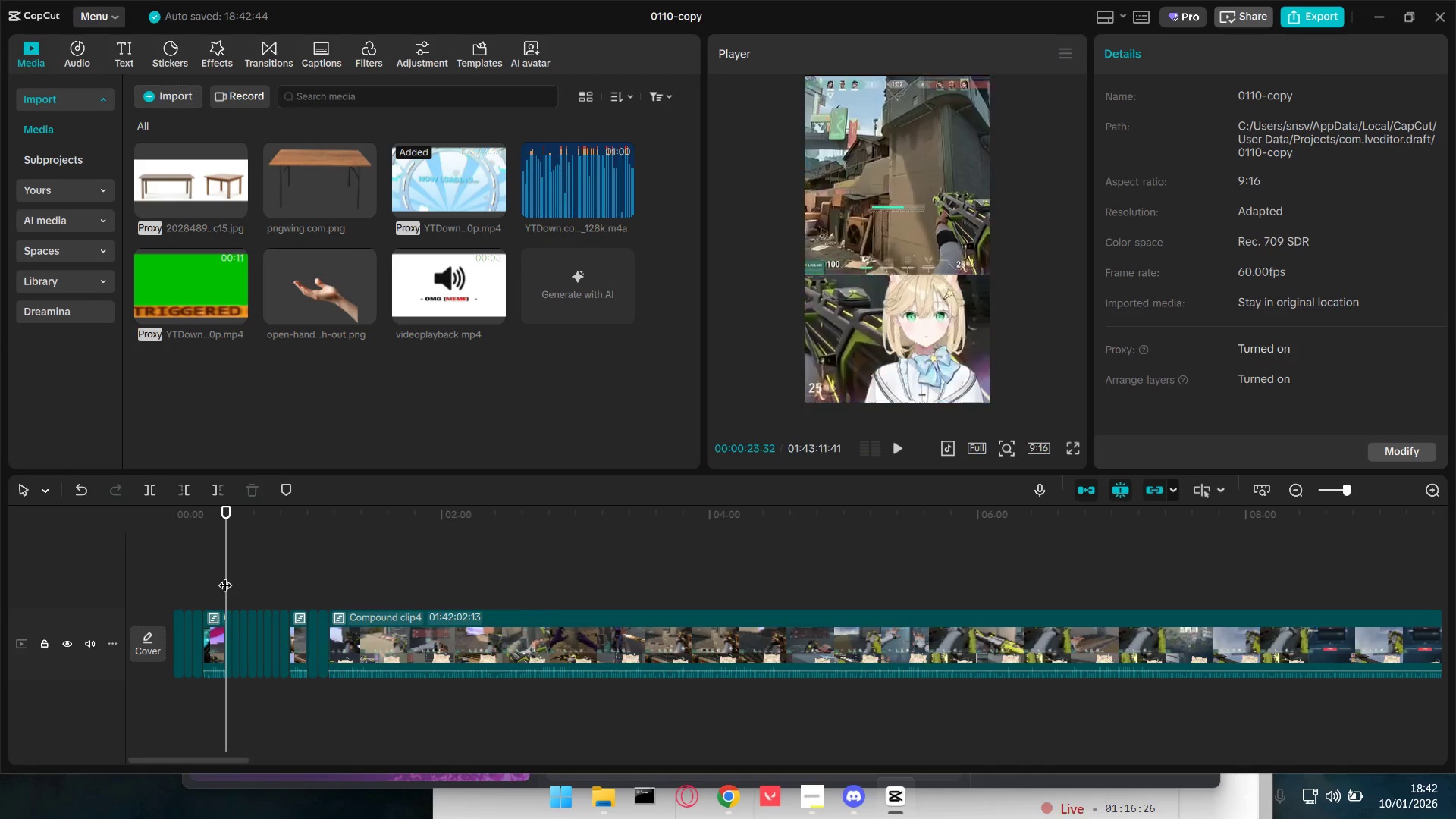 
left_click_drag(start_coordinate=[225, 576], to_coordinate=[134, 576])
 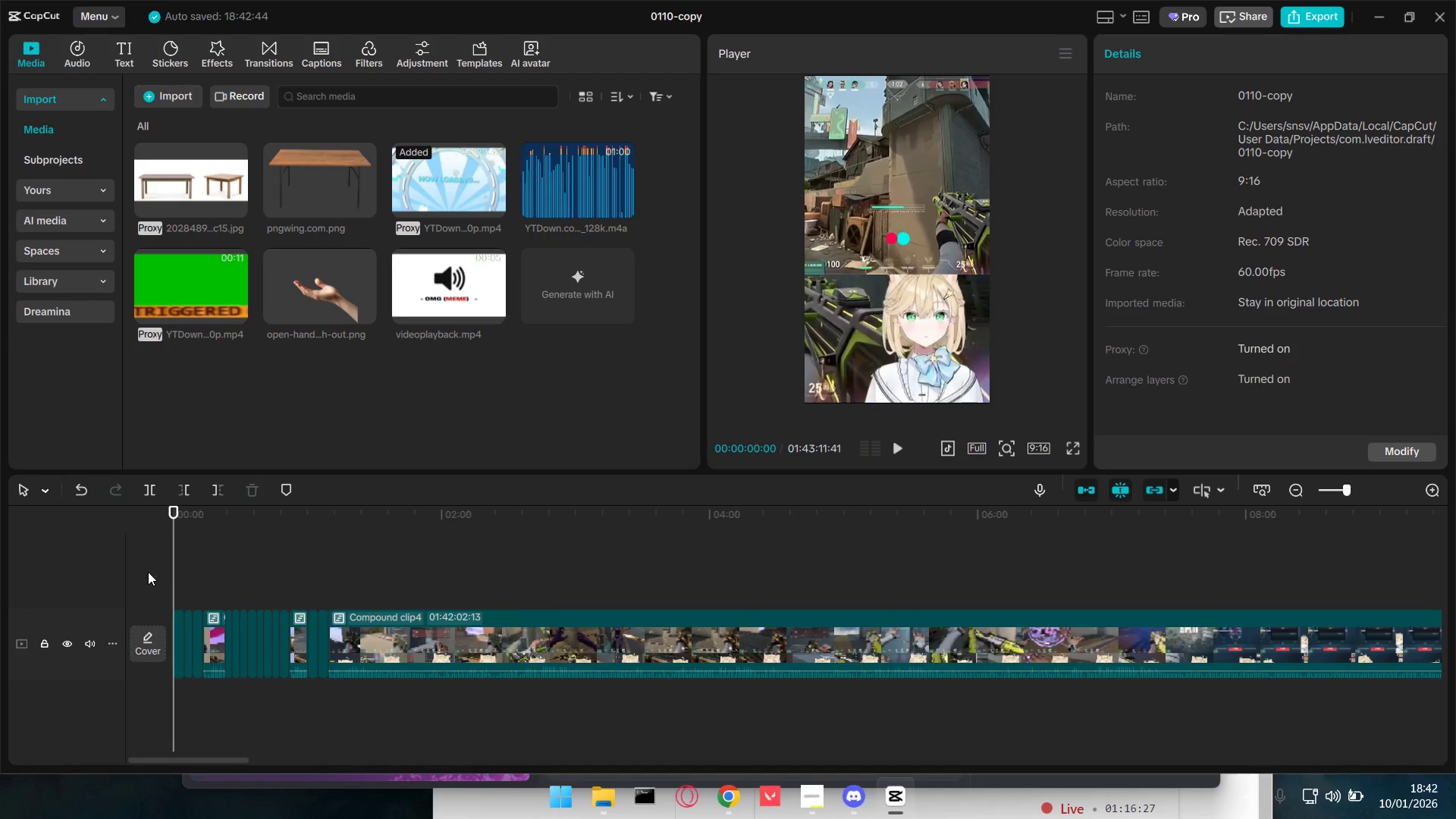 
key(Space)
 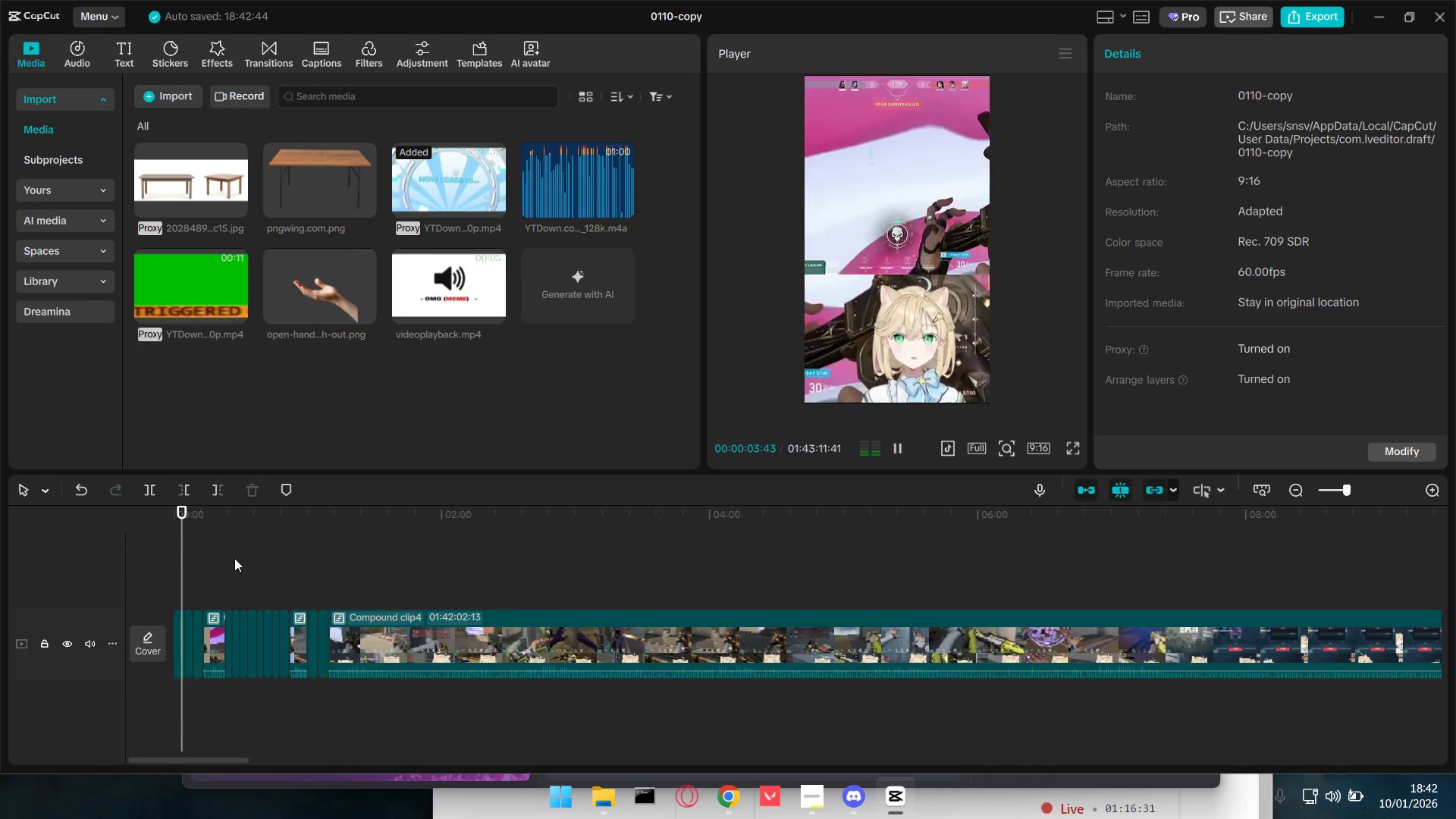 
wait(5.28)
 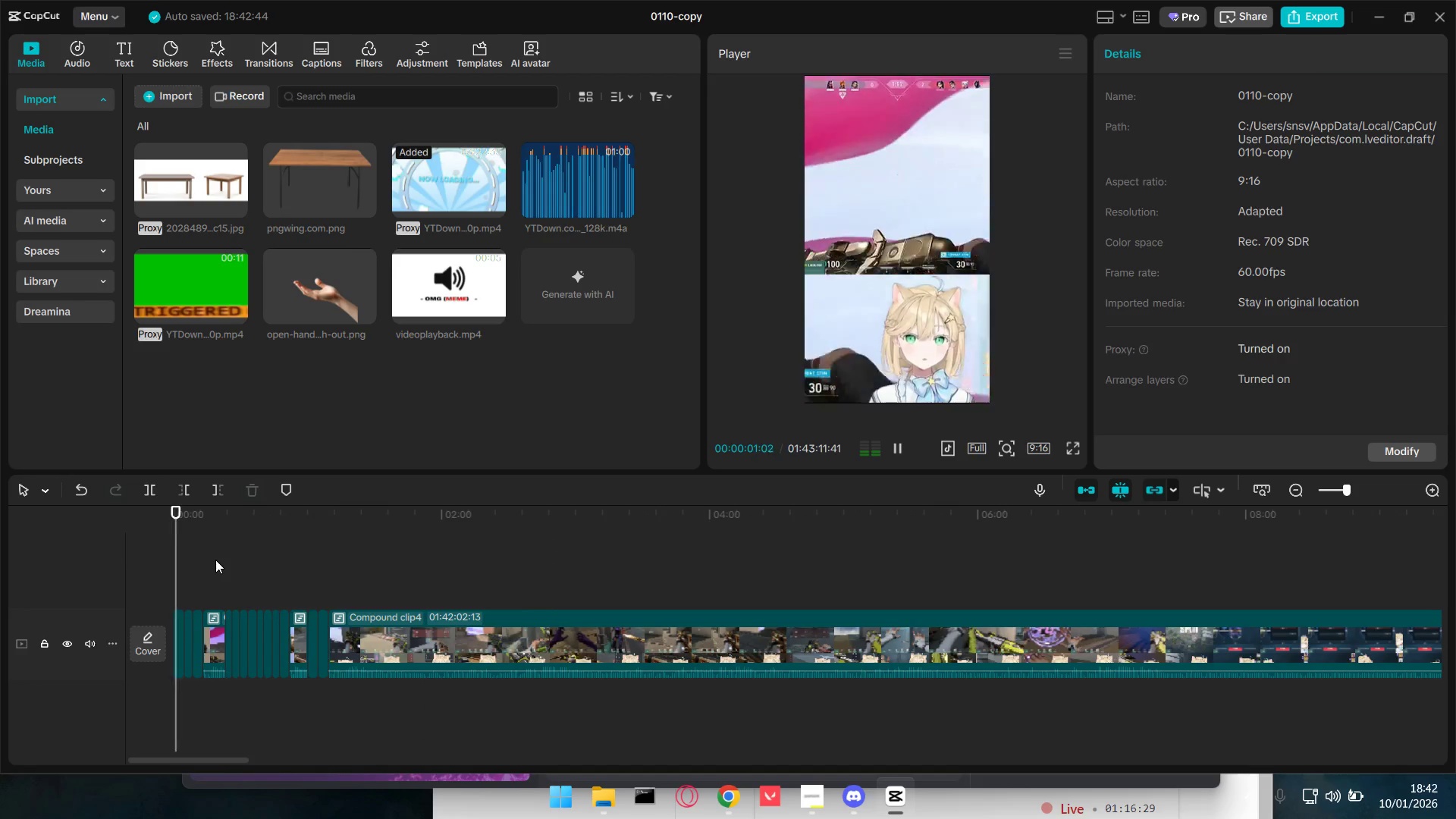 
left_click([369, 621])
 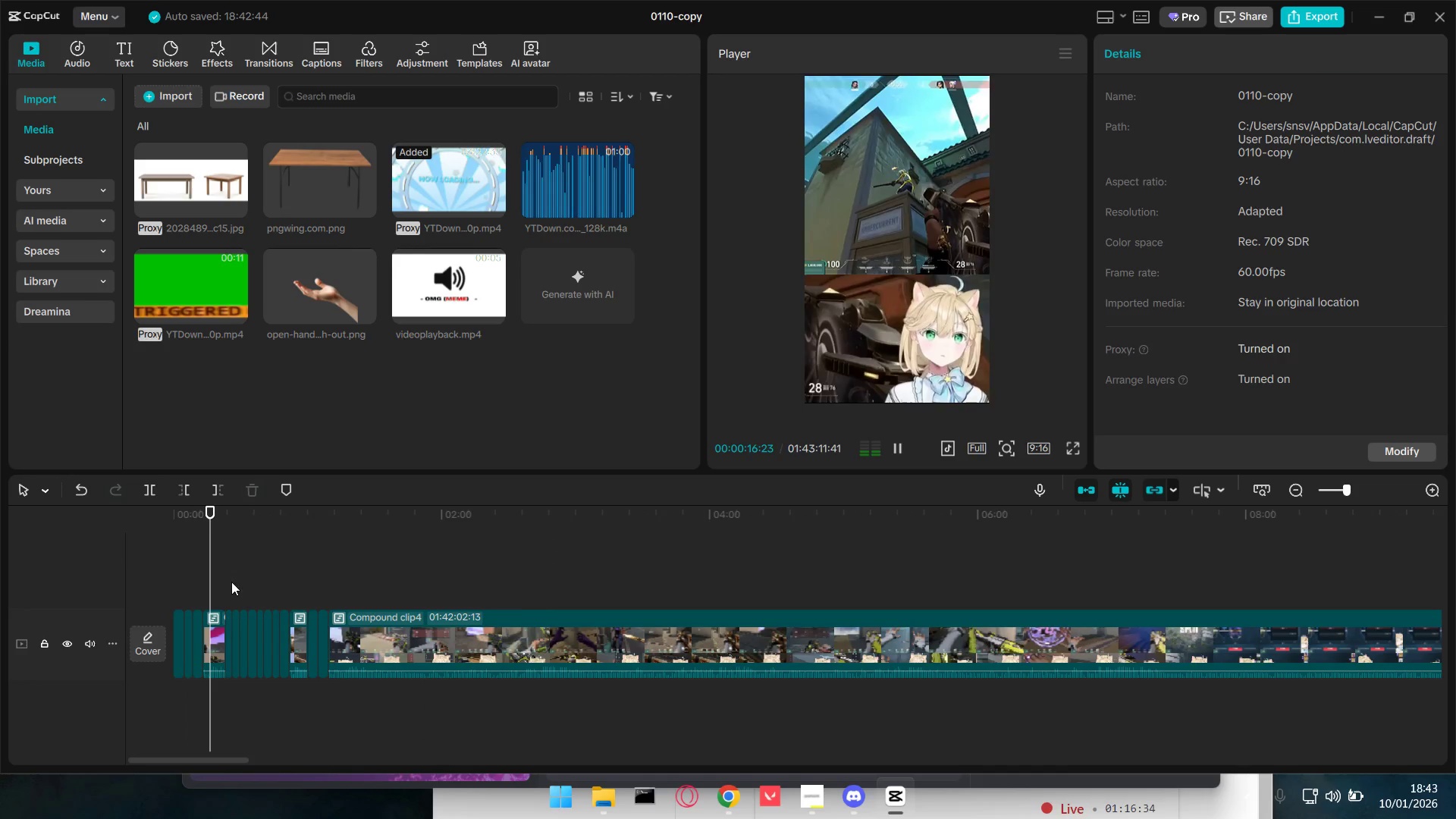 
hold_key(key=ControlLeft, duration=1.38)
scroll: coordinate [303, 591], scroll_direction: up, amount: 8.0
 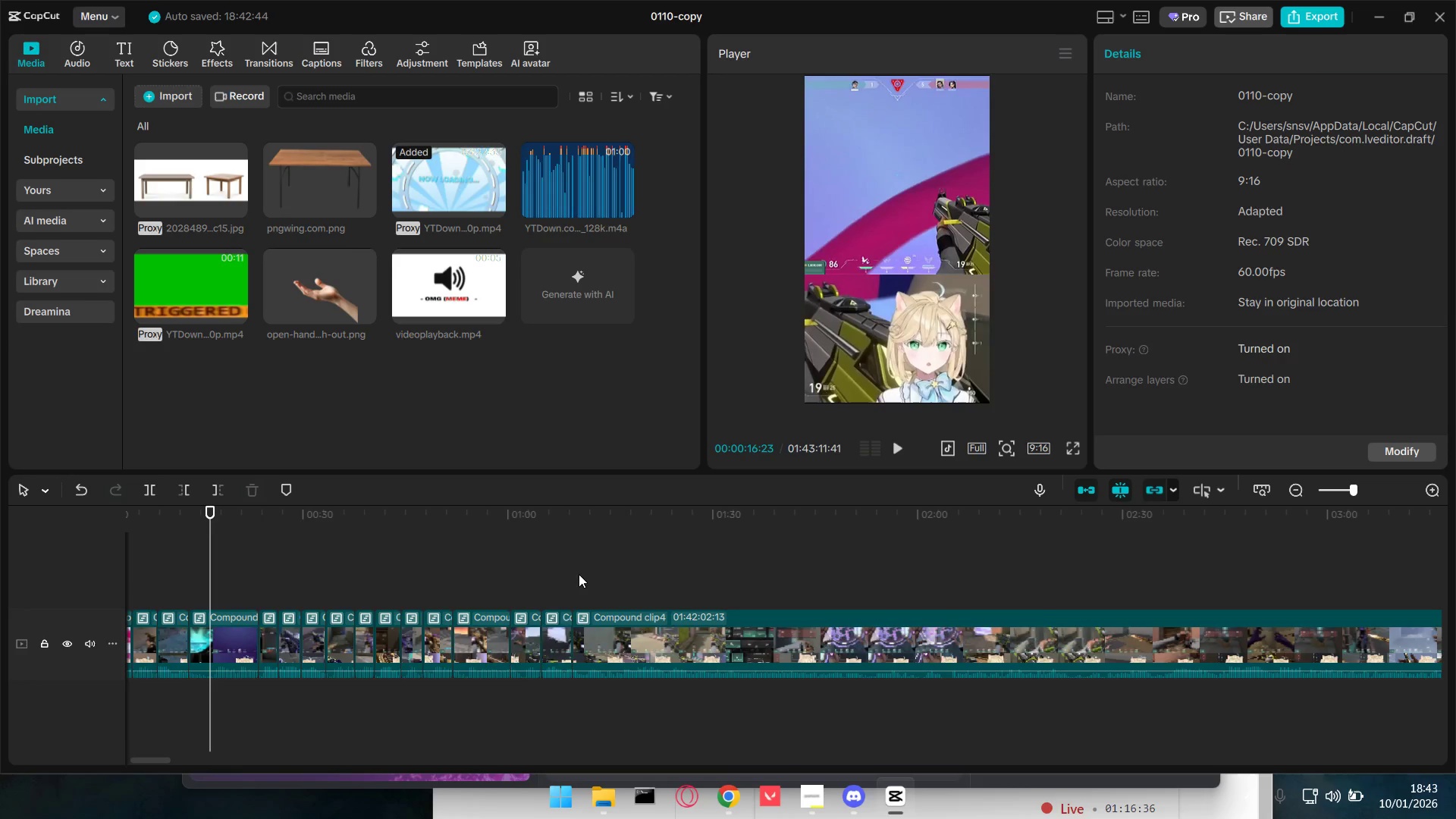 
left_click_drag(start_coordinate=[579, 575], to_coordinate=[817, 564])
 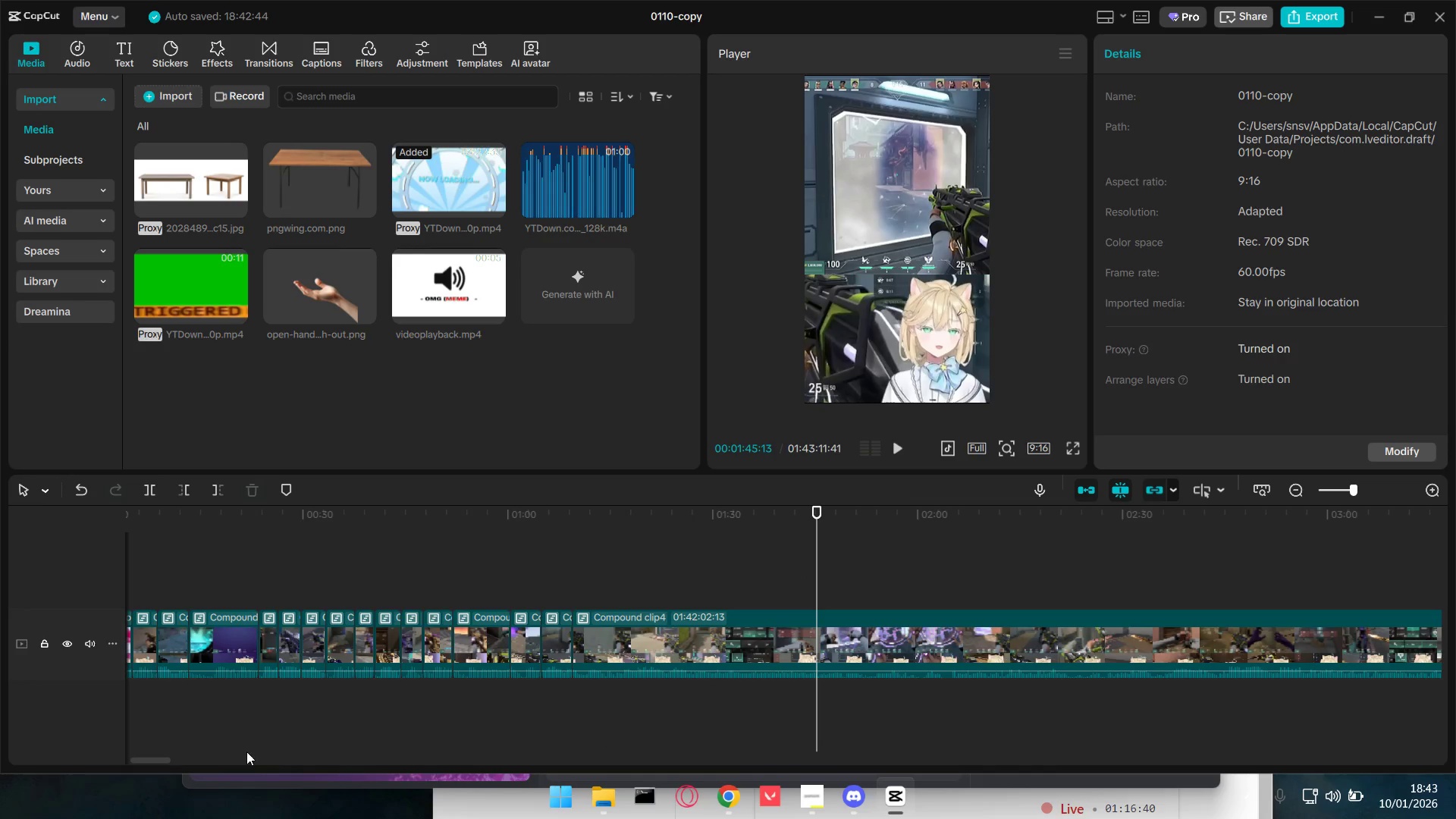 
left_click_drag(start_coordinate=[155, 755], to_coordinate=[124, 759])
 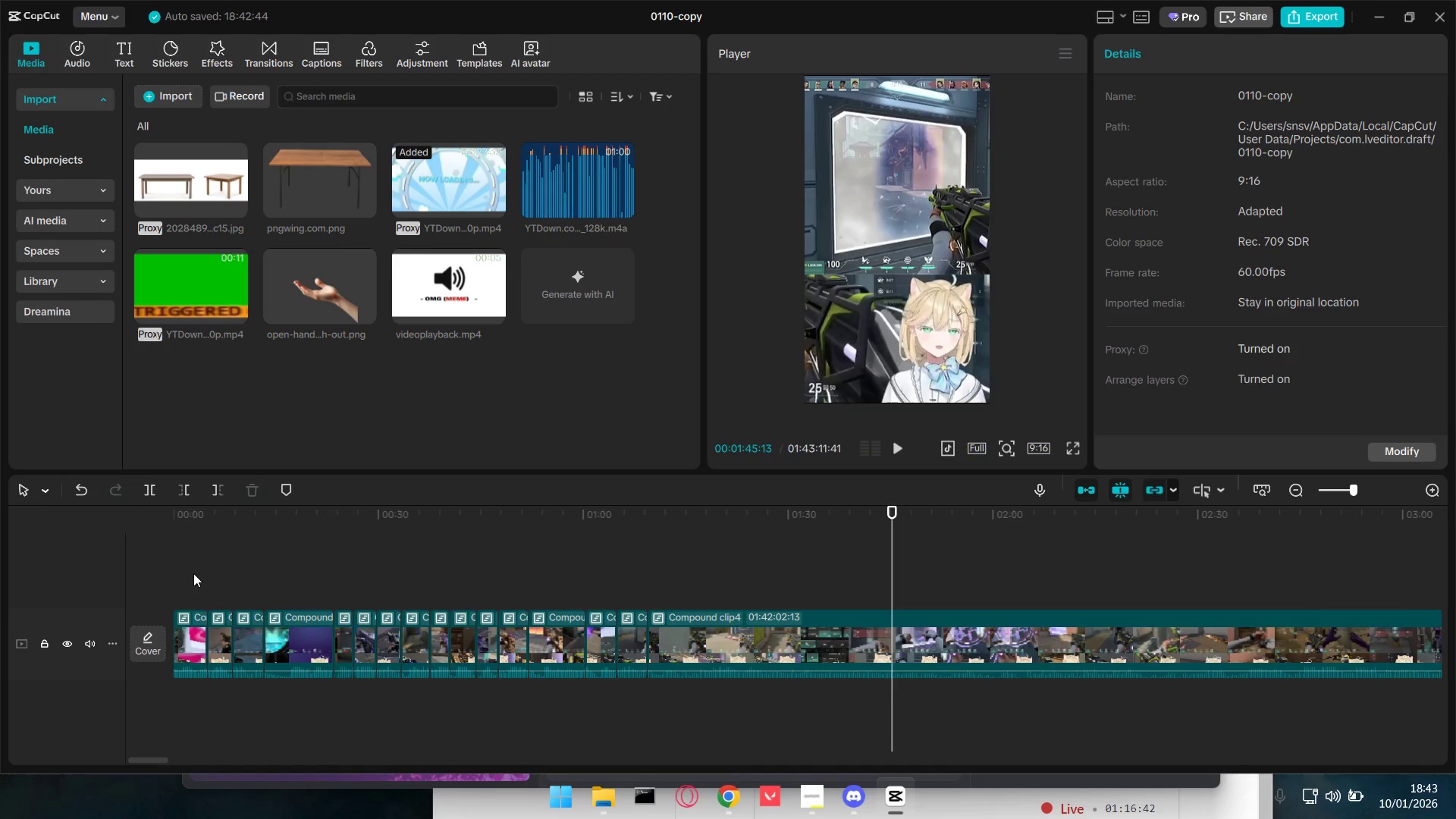 
key(Space)
 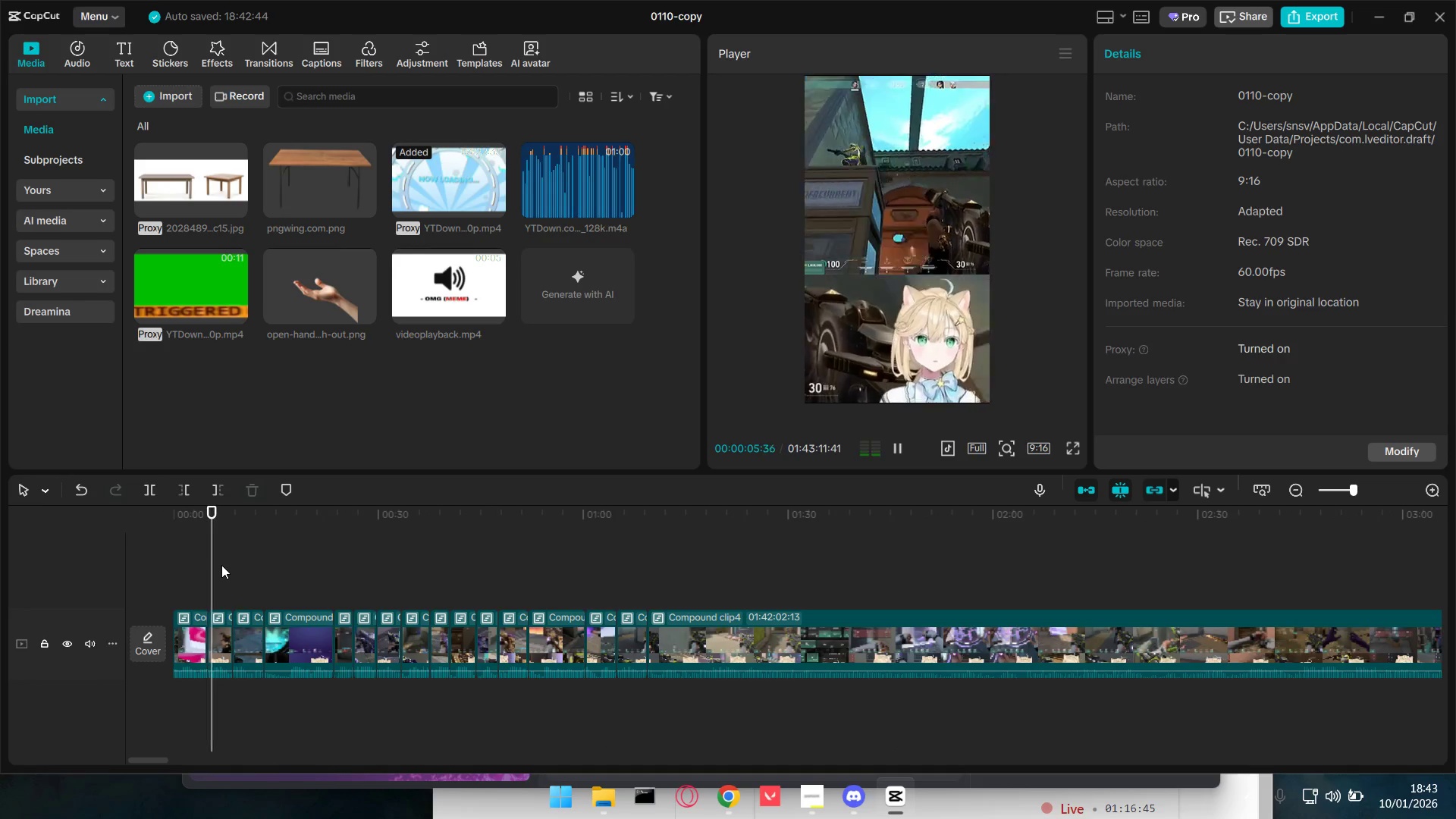 
left_click([256, 582])
 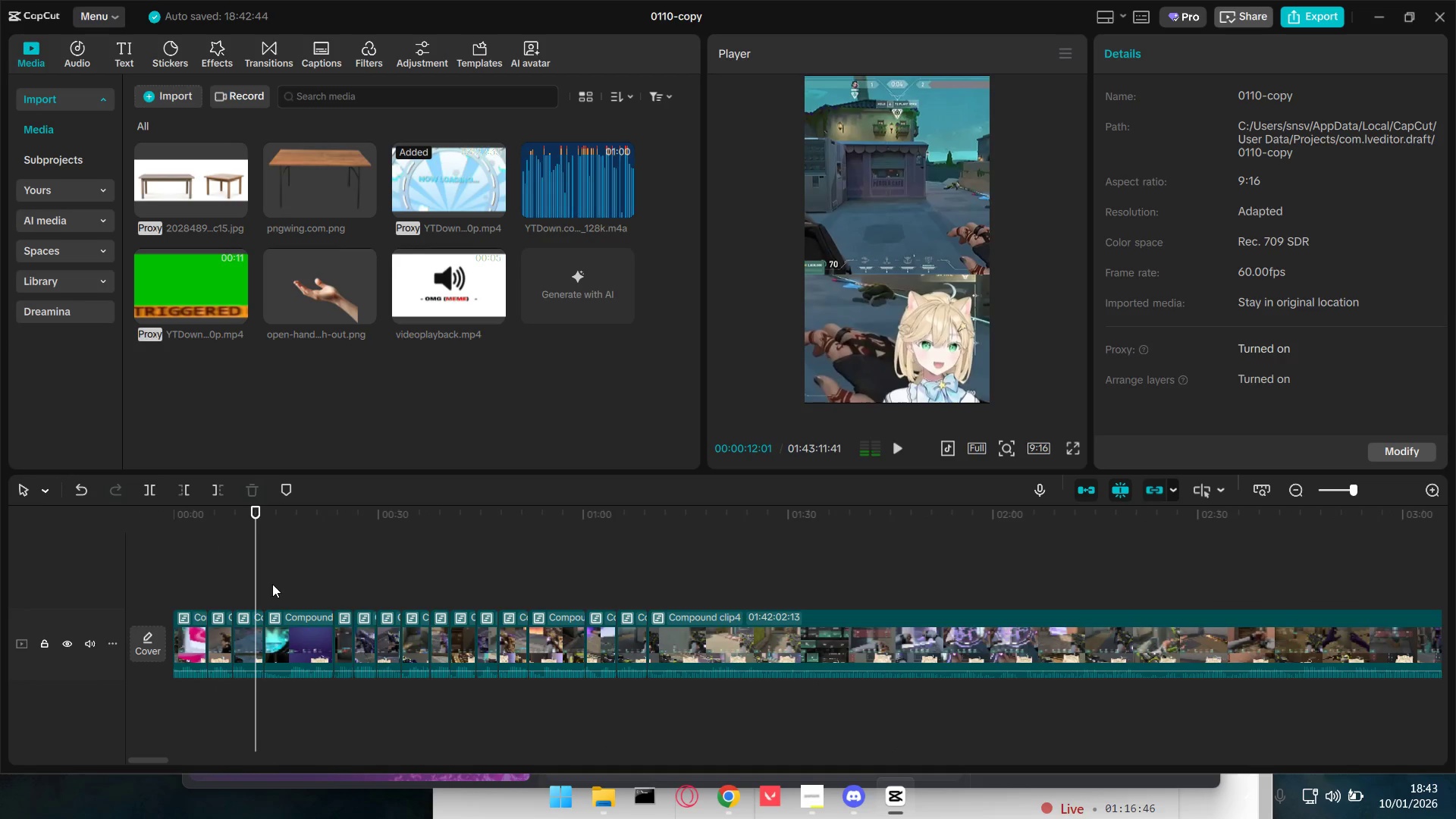 
double_click([291, 582])
 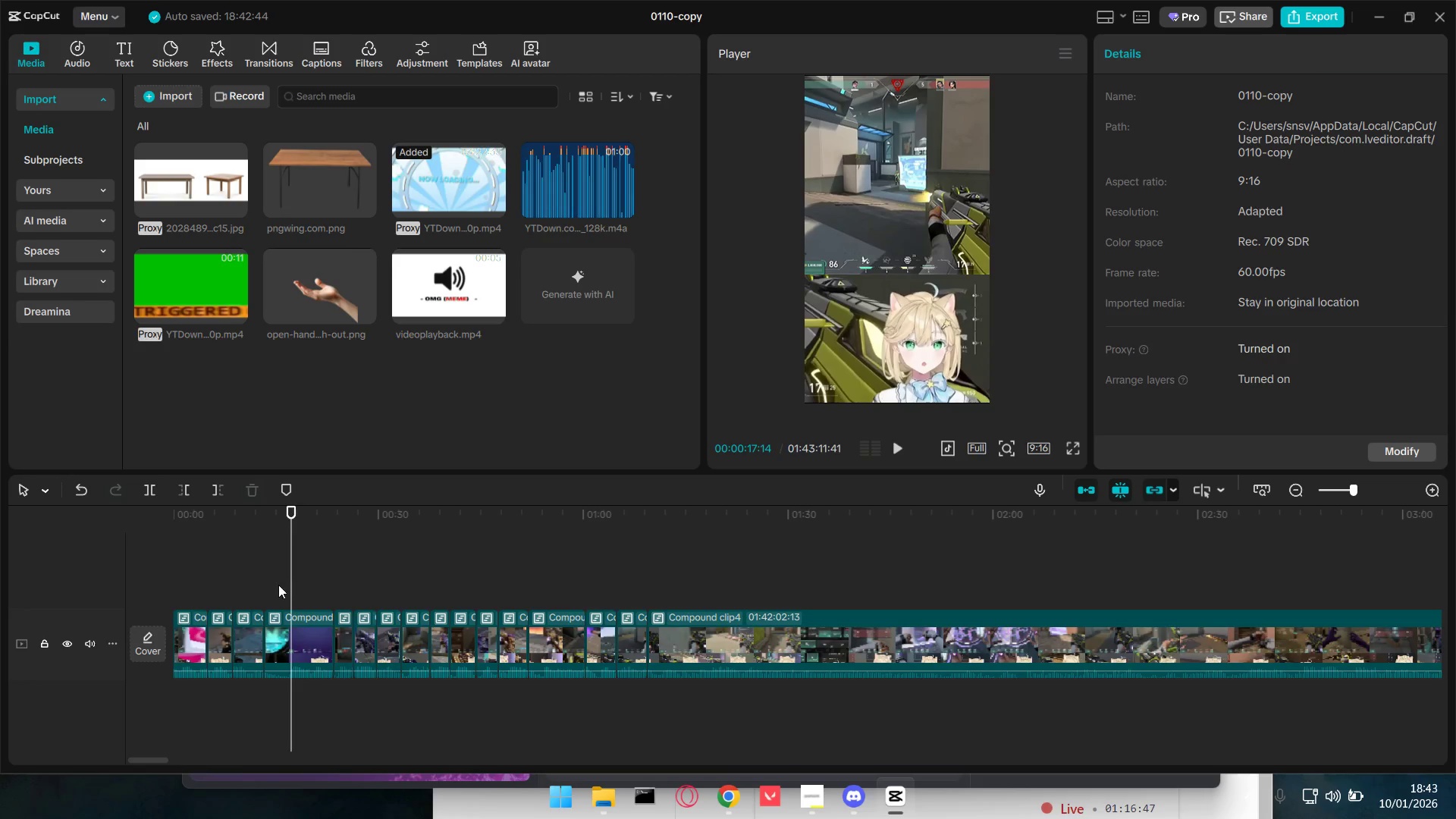 
left_click([246, 586])
 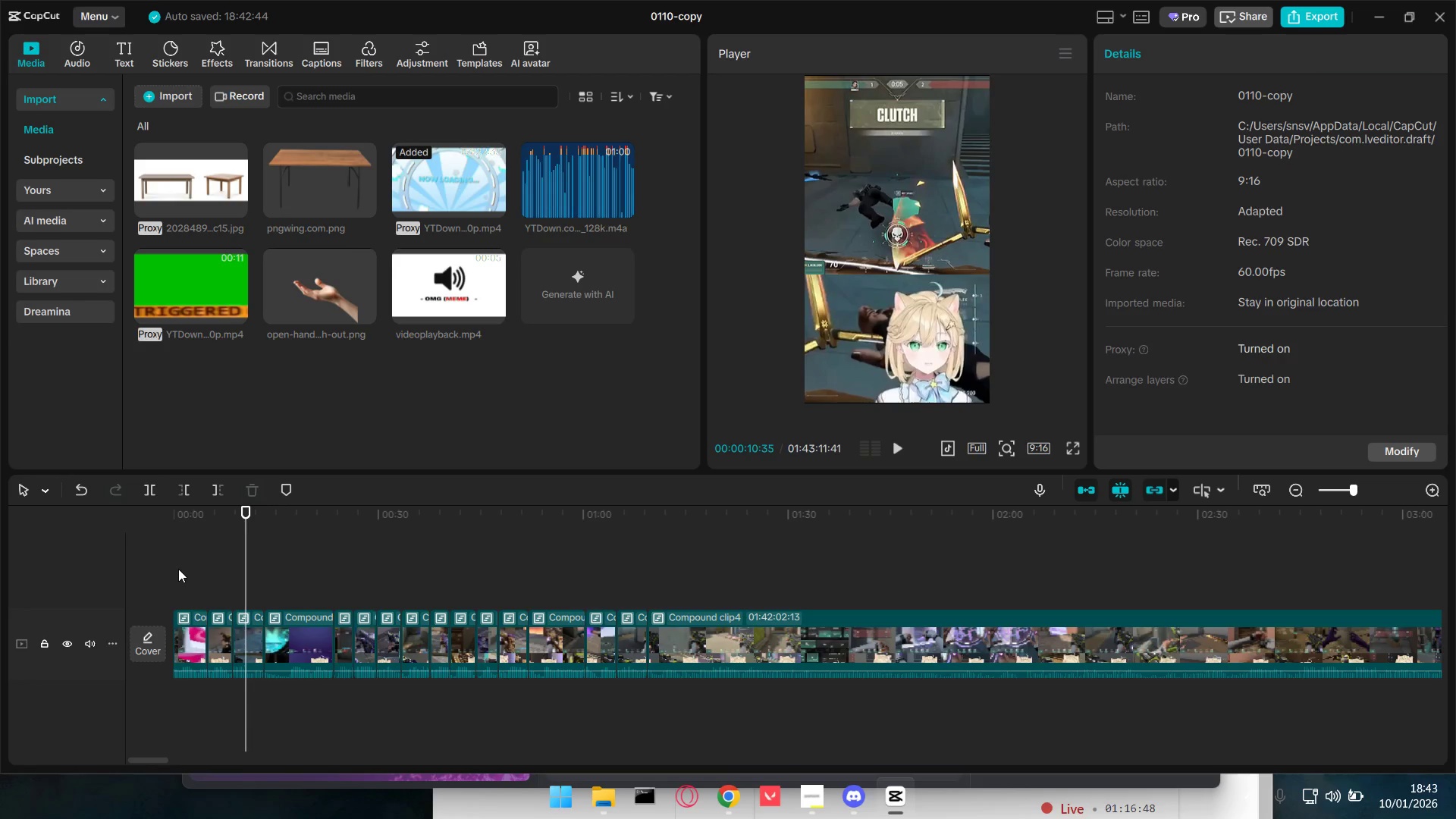 
left_click_drag(start_coordinate=[187, 573], to_coordinate=[256, 672])
 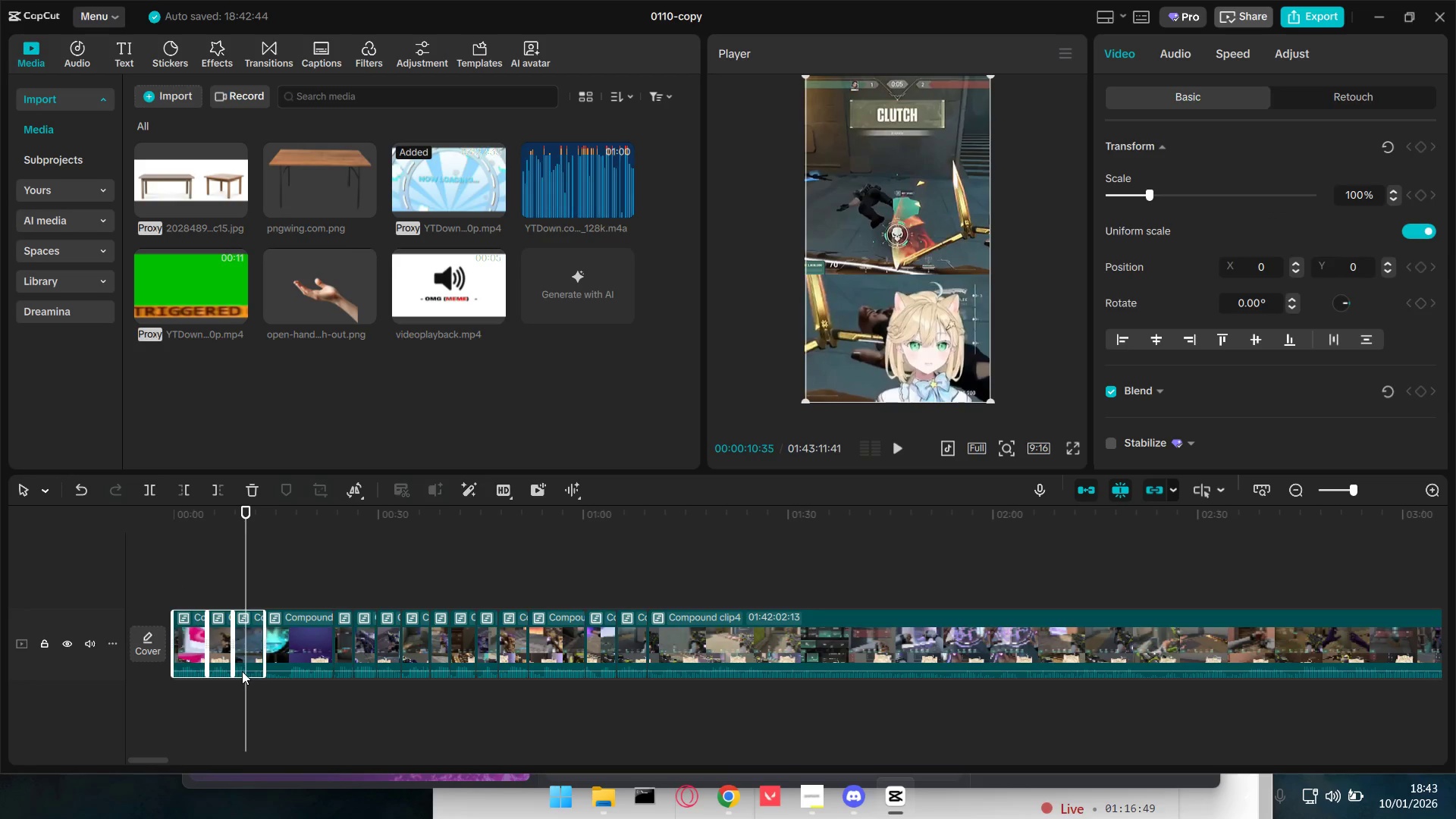 
key(Backspace)
 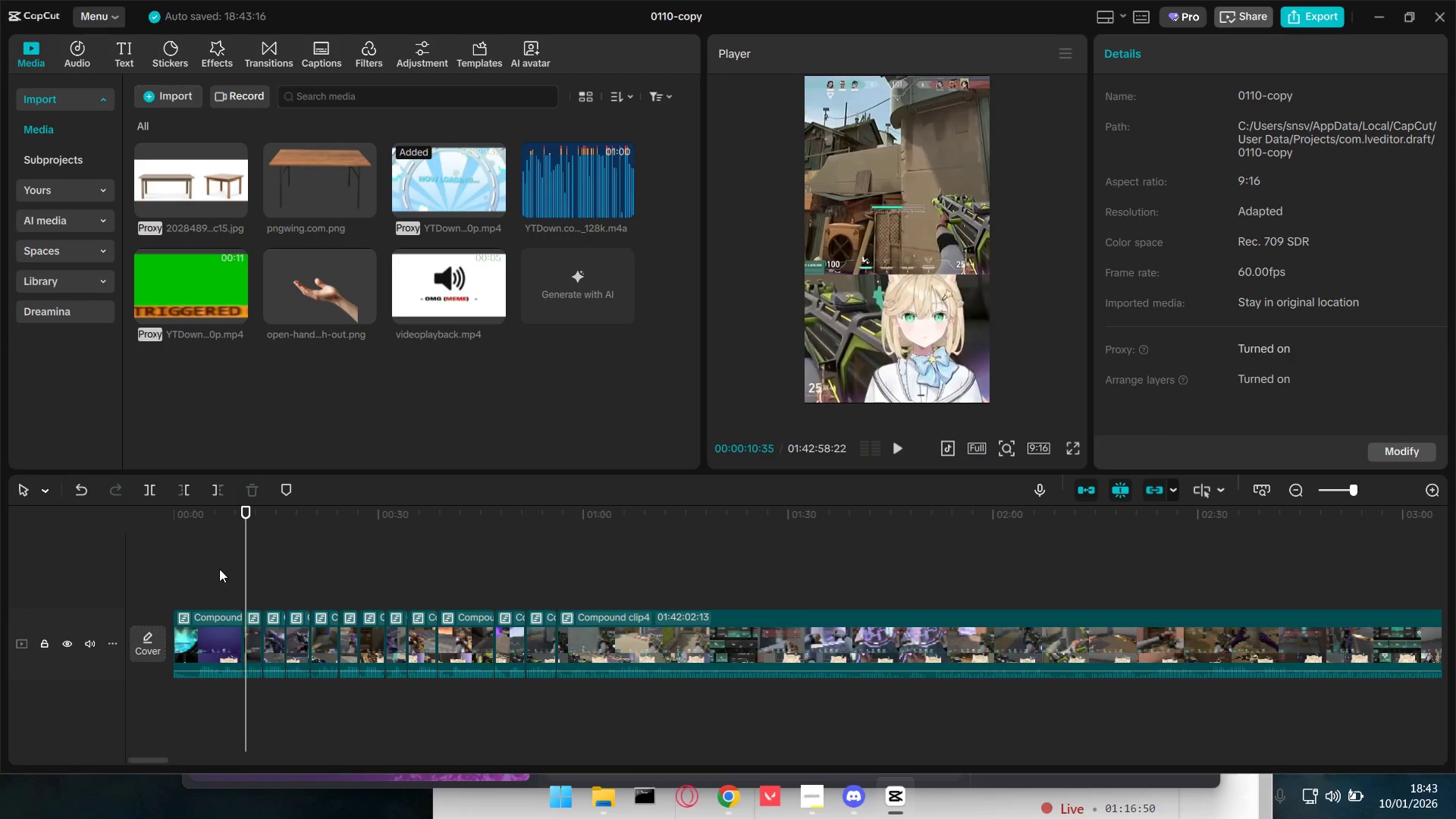 
left_click_drag(start_coordinate=[221, 569], to_coordinate=[560, 617])
 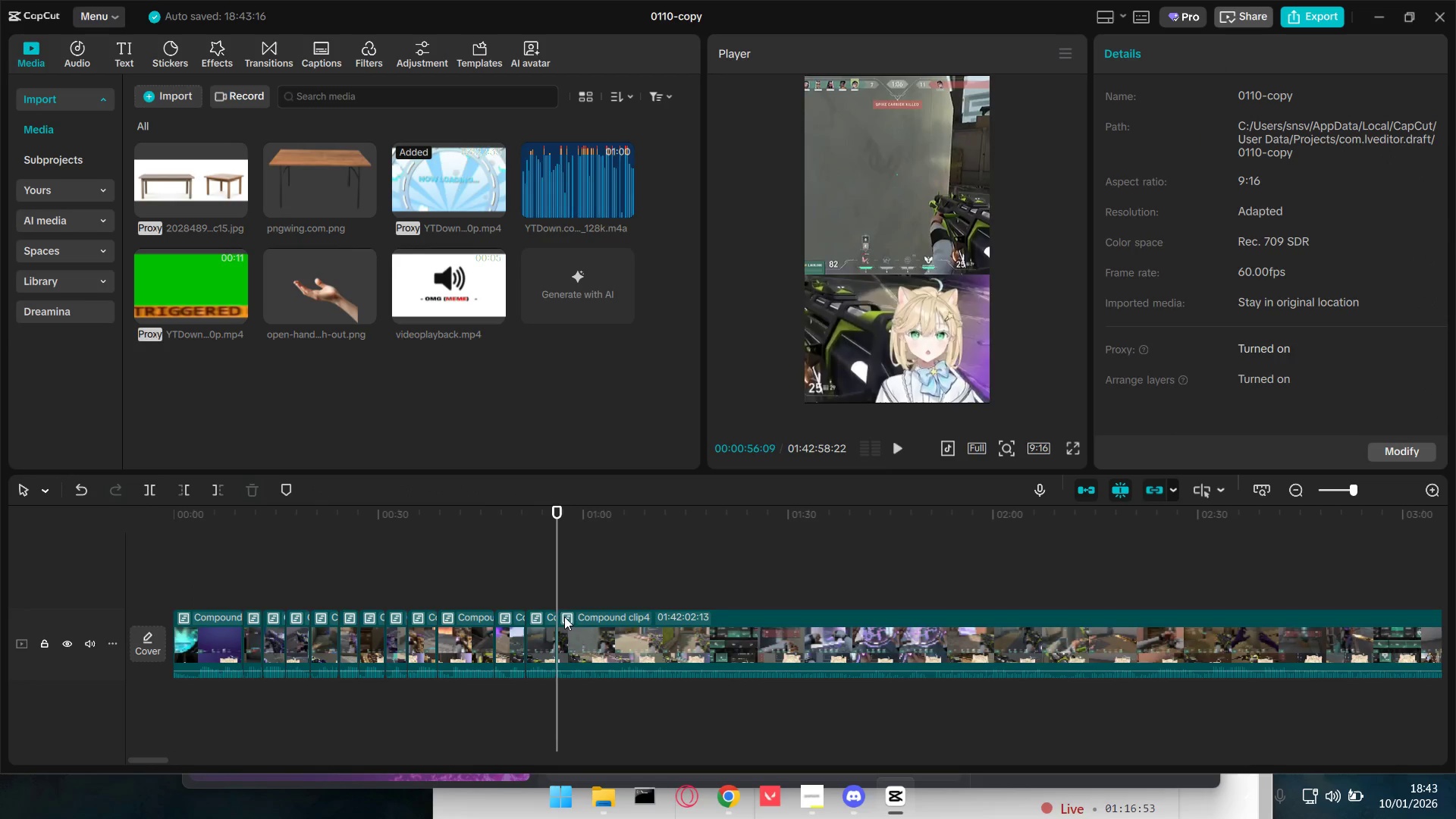 
key(Space)
 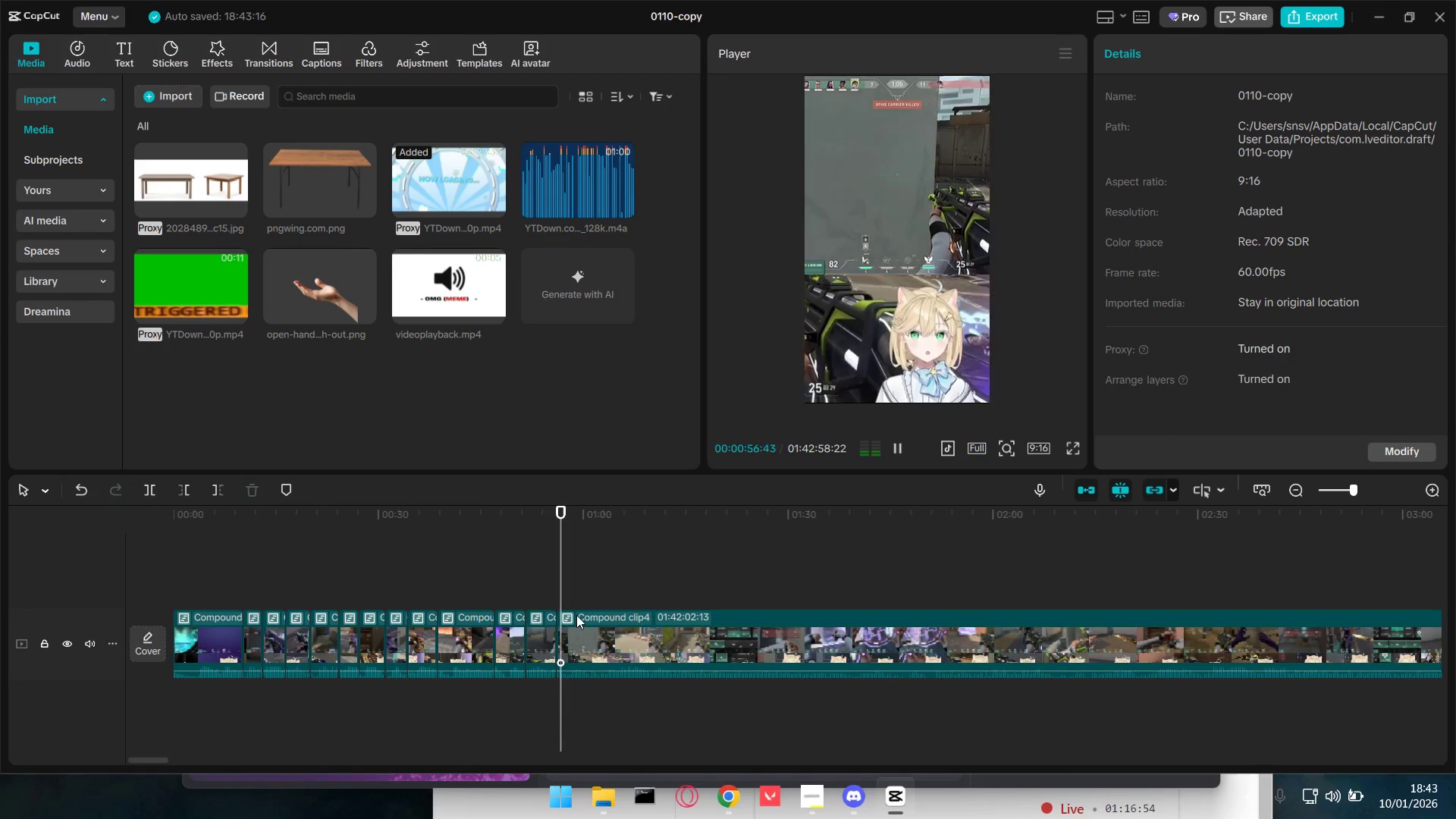 
hold_key(key=ControlLeft, duration=0.86)
scroll: coordinate [582, 611], scroll_direction: down, amount: 4.0
 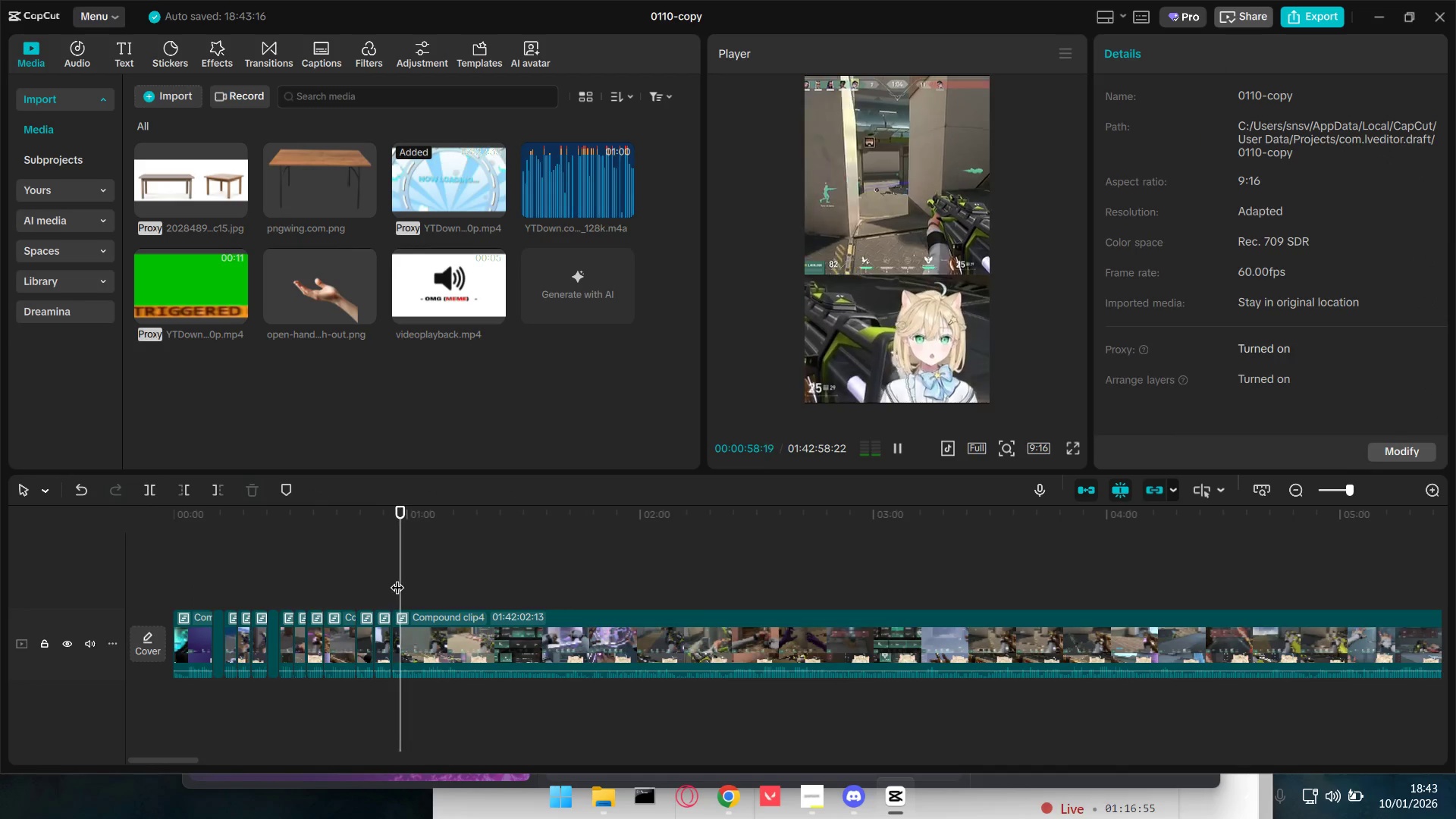 
left_click_drag(start_coordinate=[407, 576], to_coordinate=[1097, 560])
 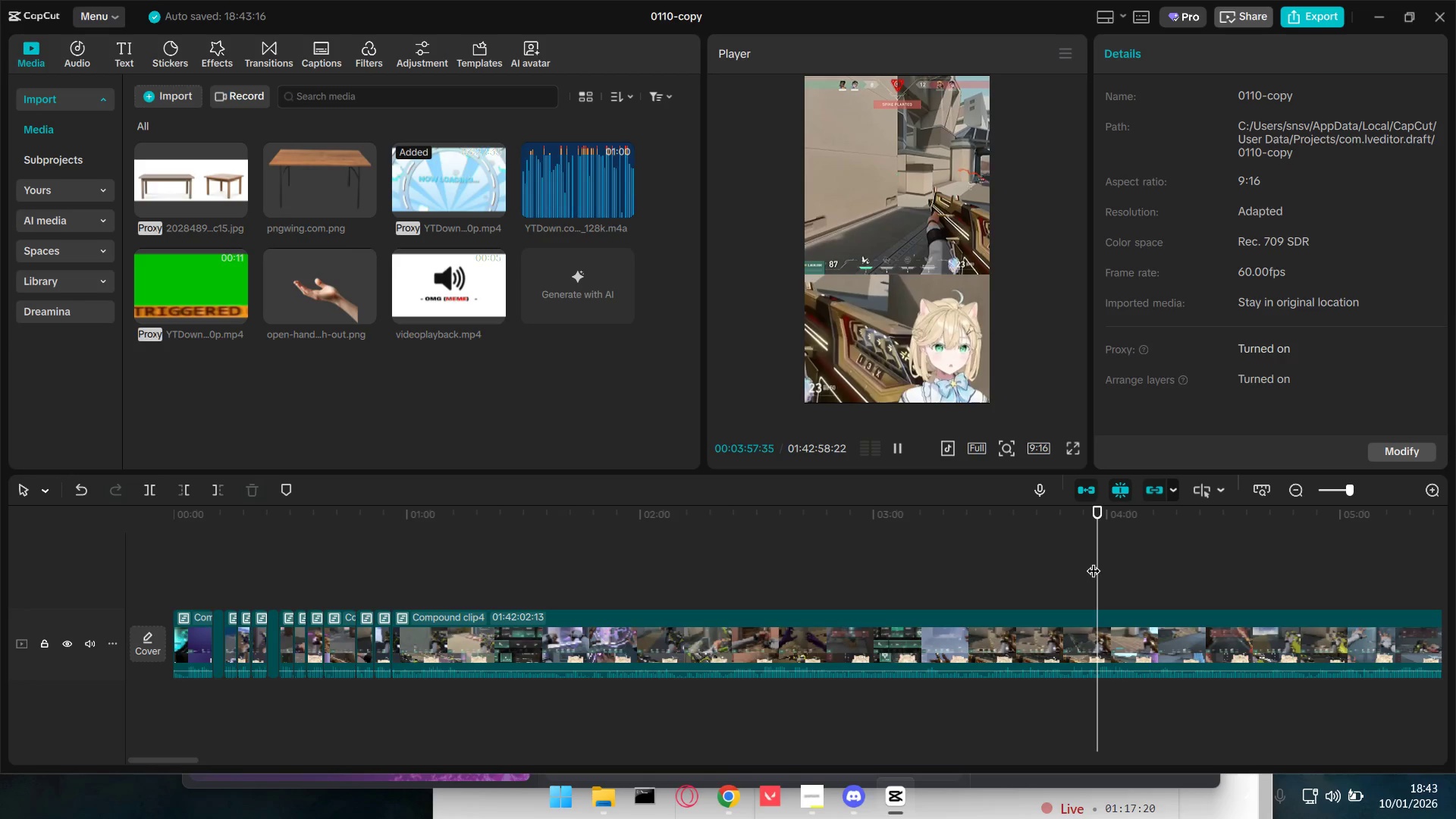 
key(Q)
 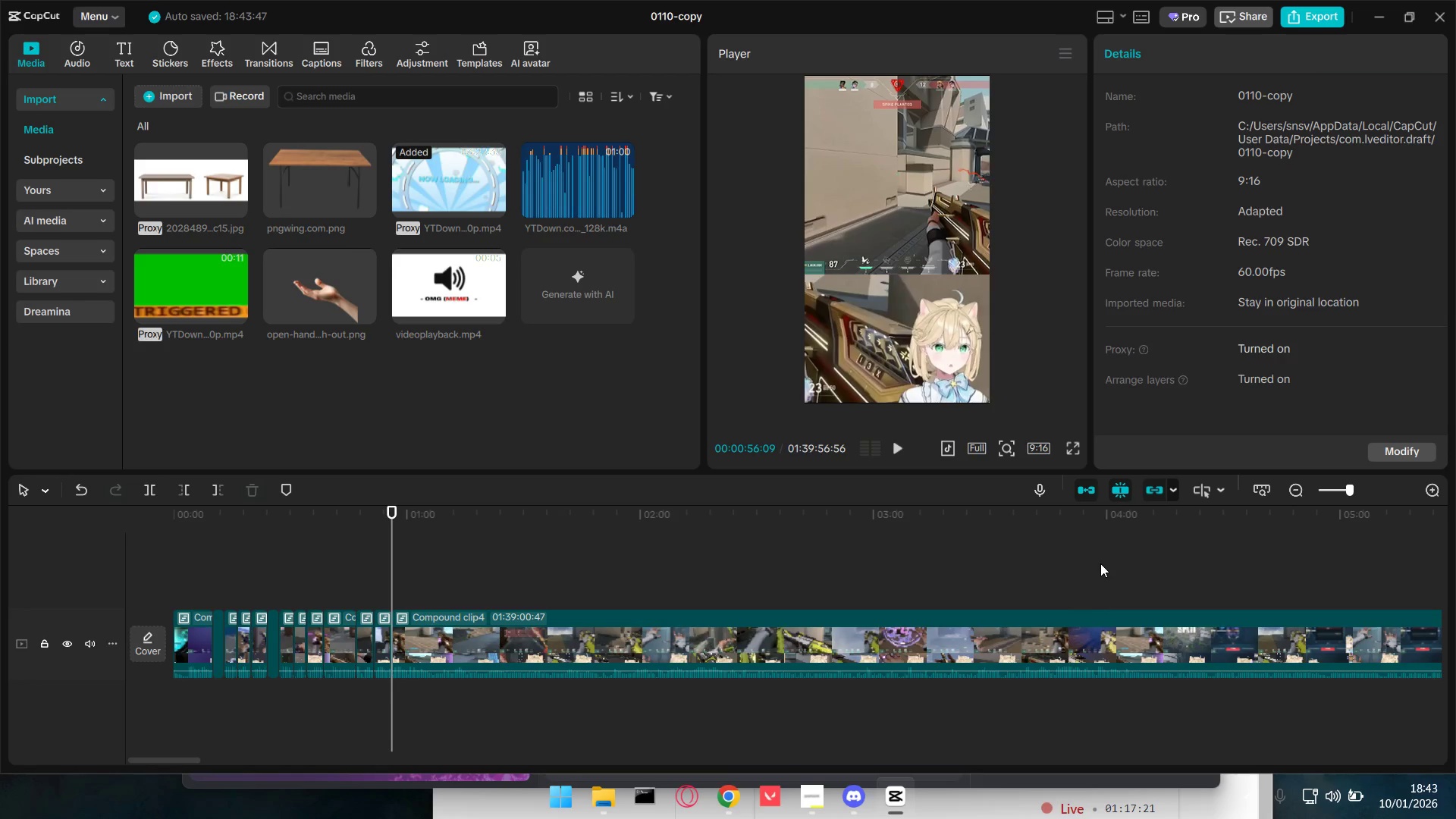 
key(Space)
 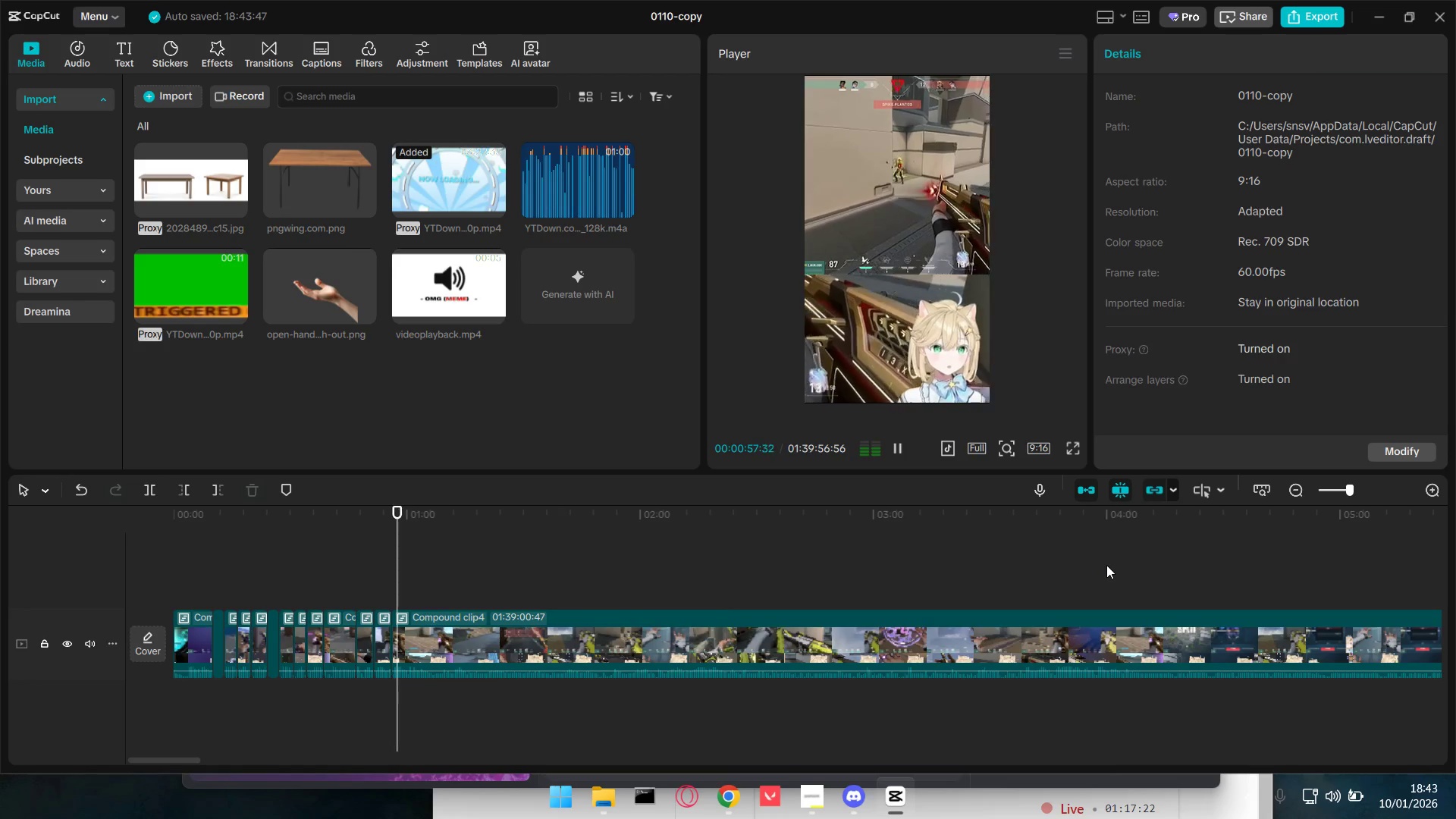 
key(Space)
 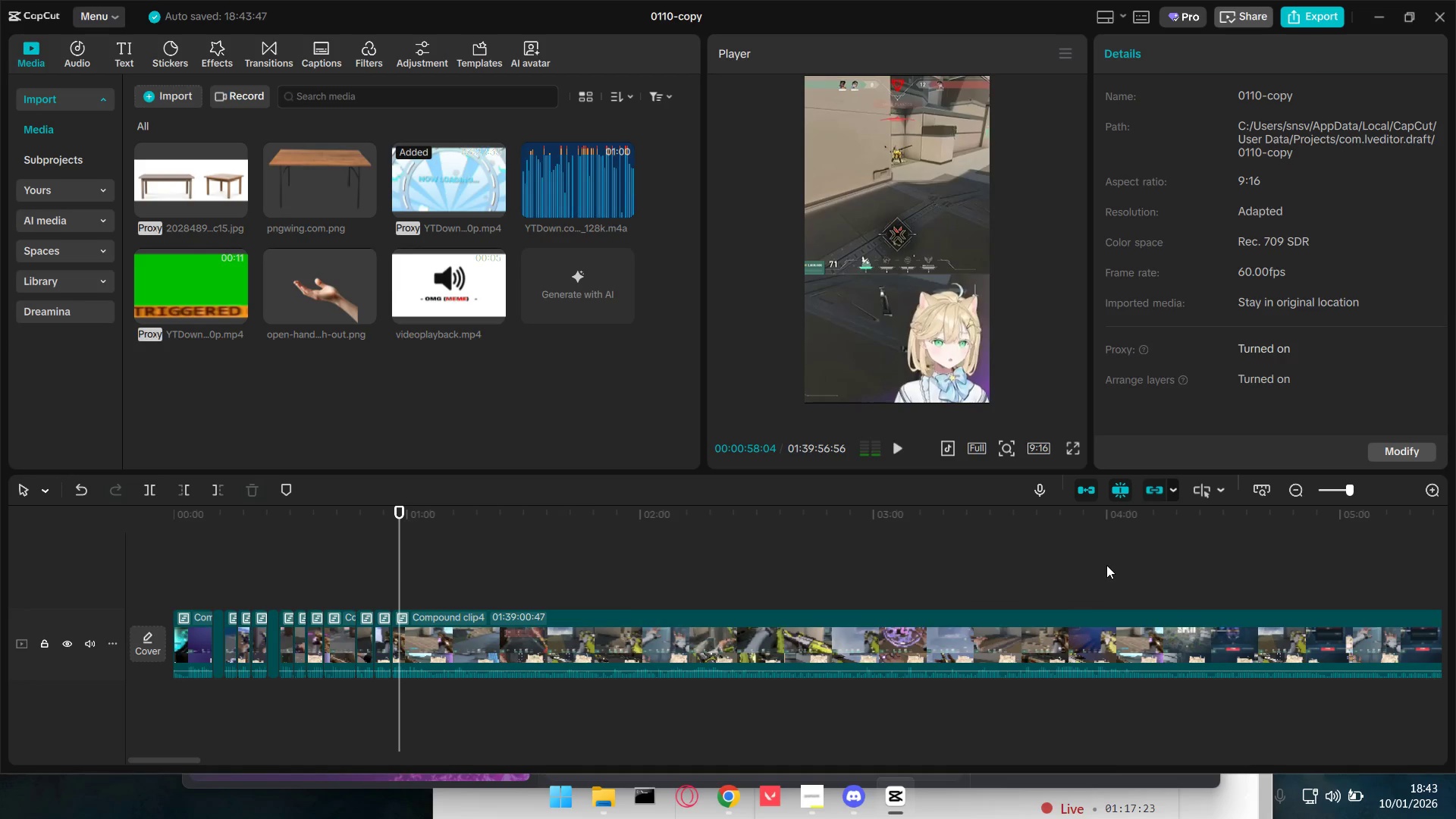 
key(Space)
 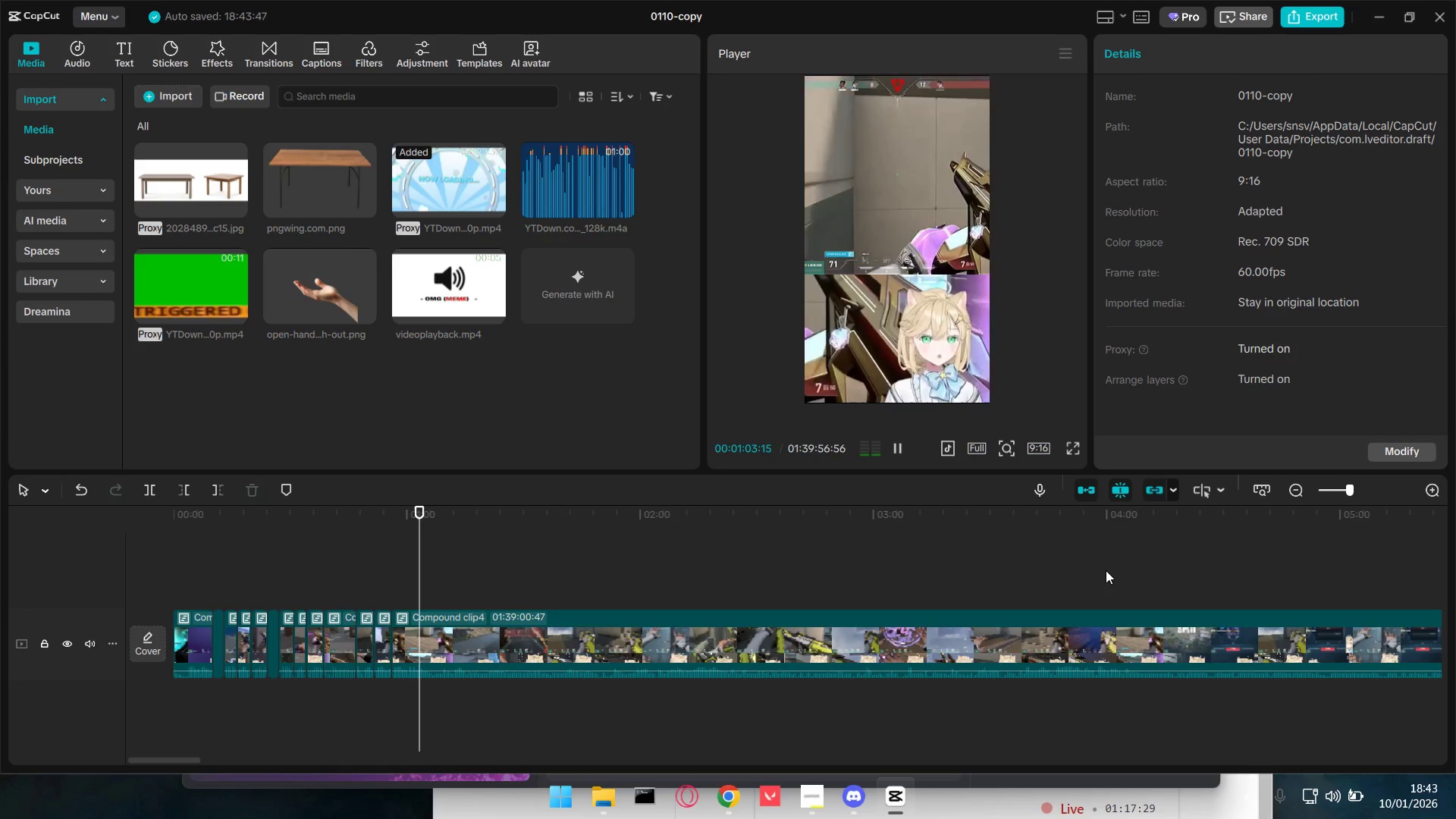 
wait(6.97)
 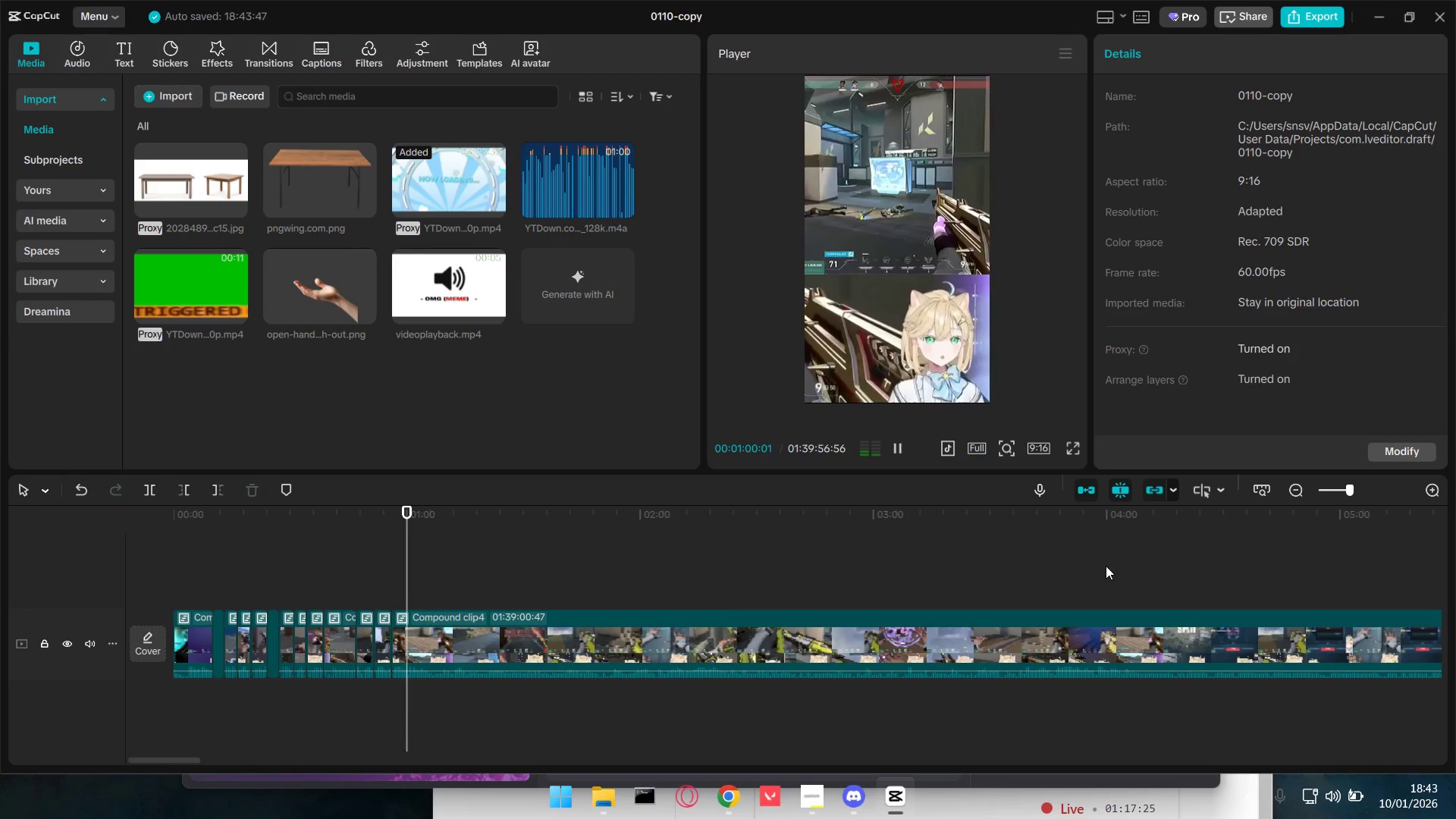 
left_click([401, 591])
 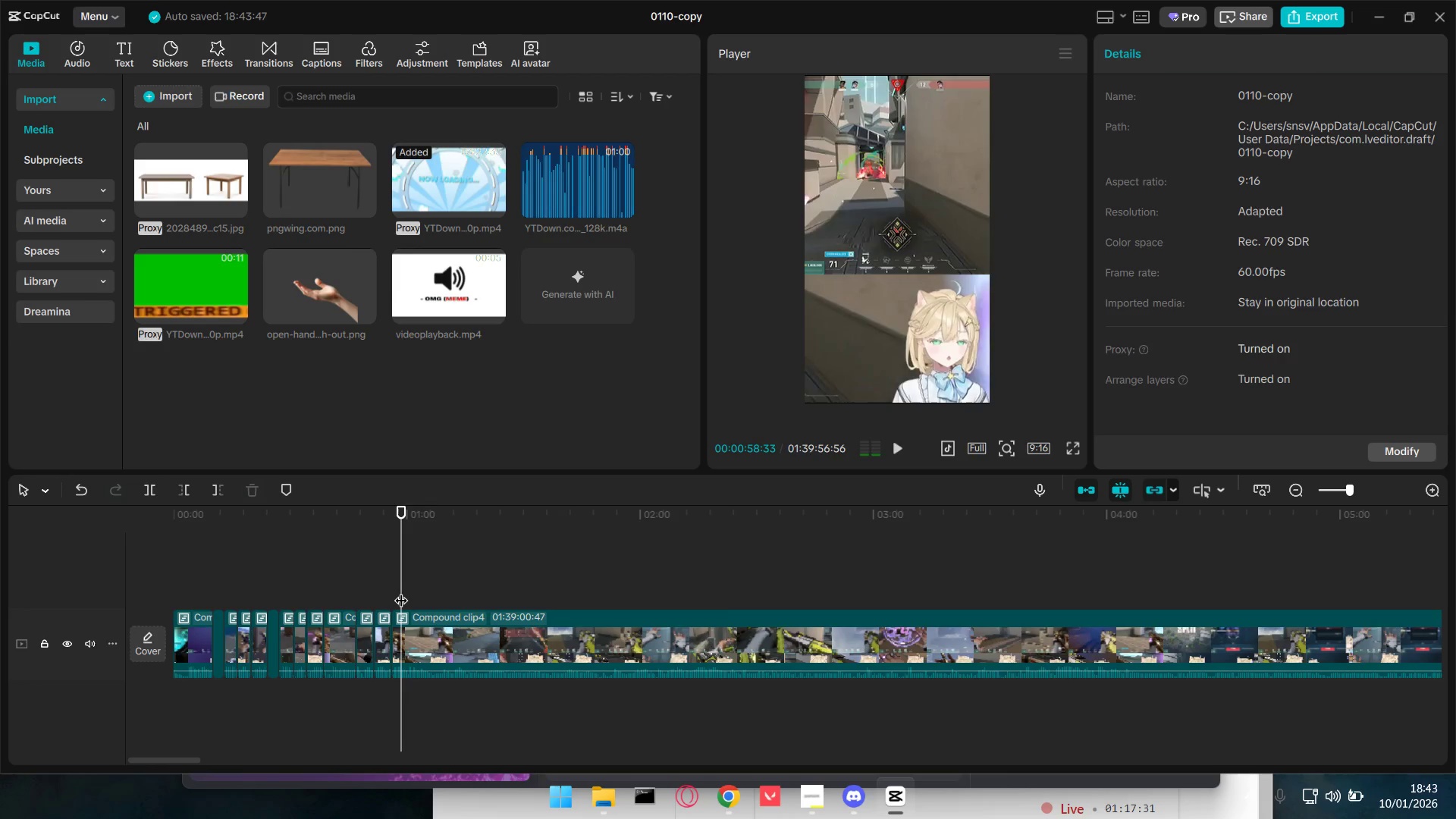 
key(Space)
 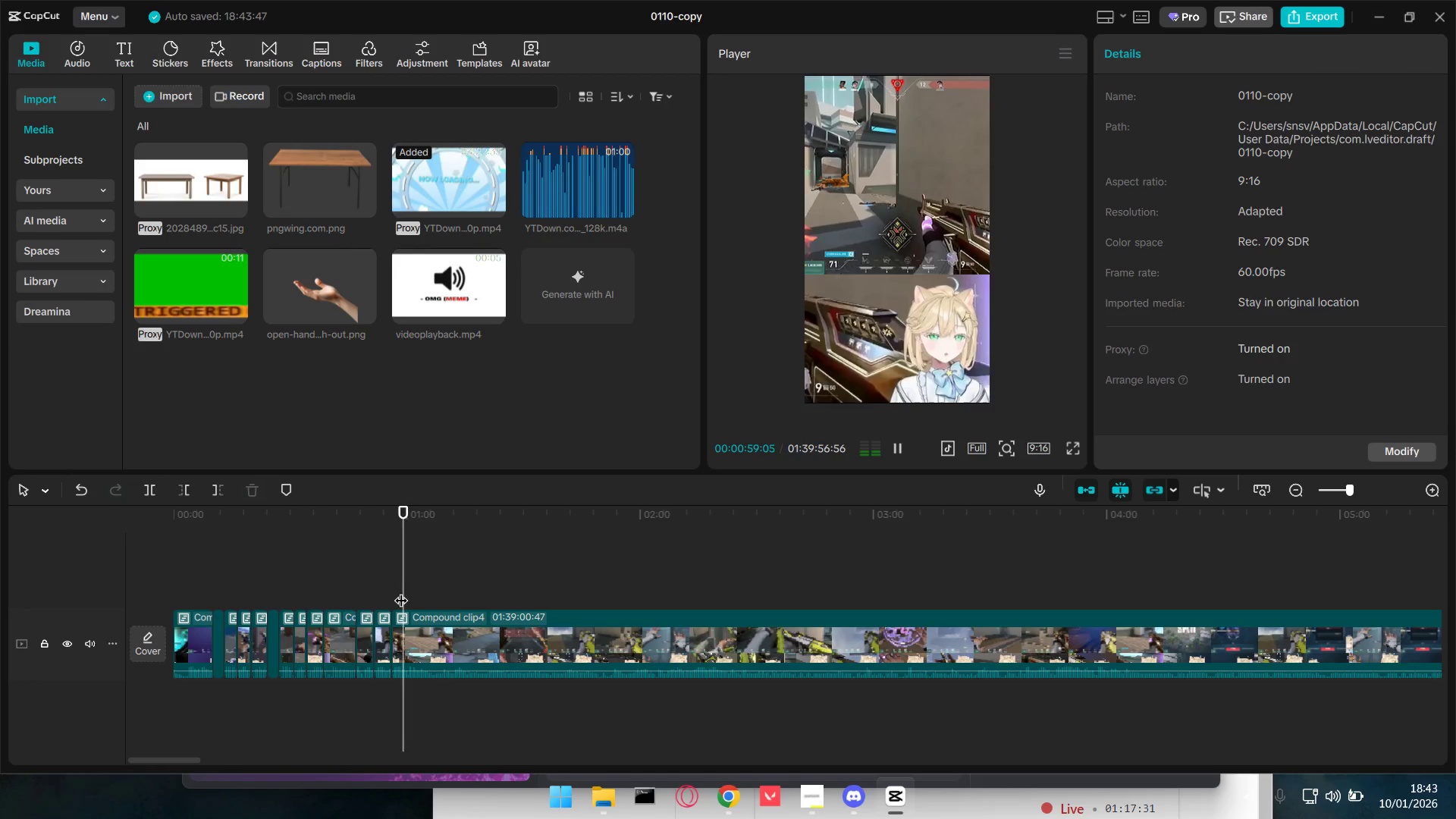 
key(Space)
 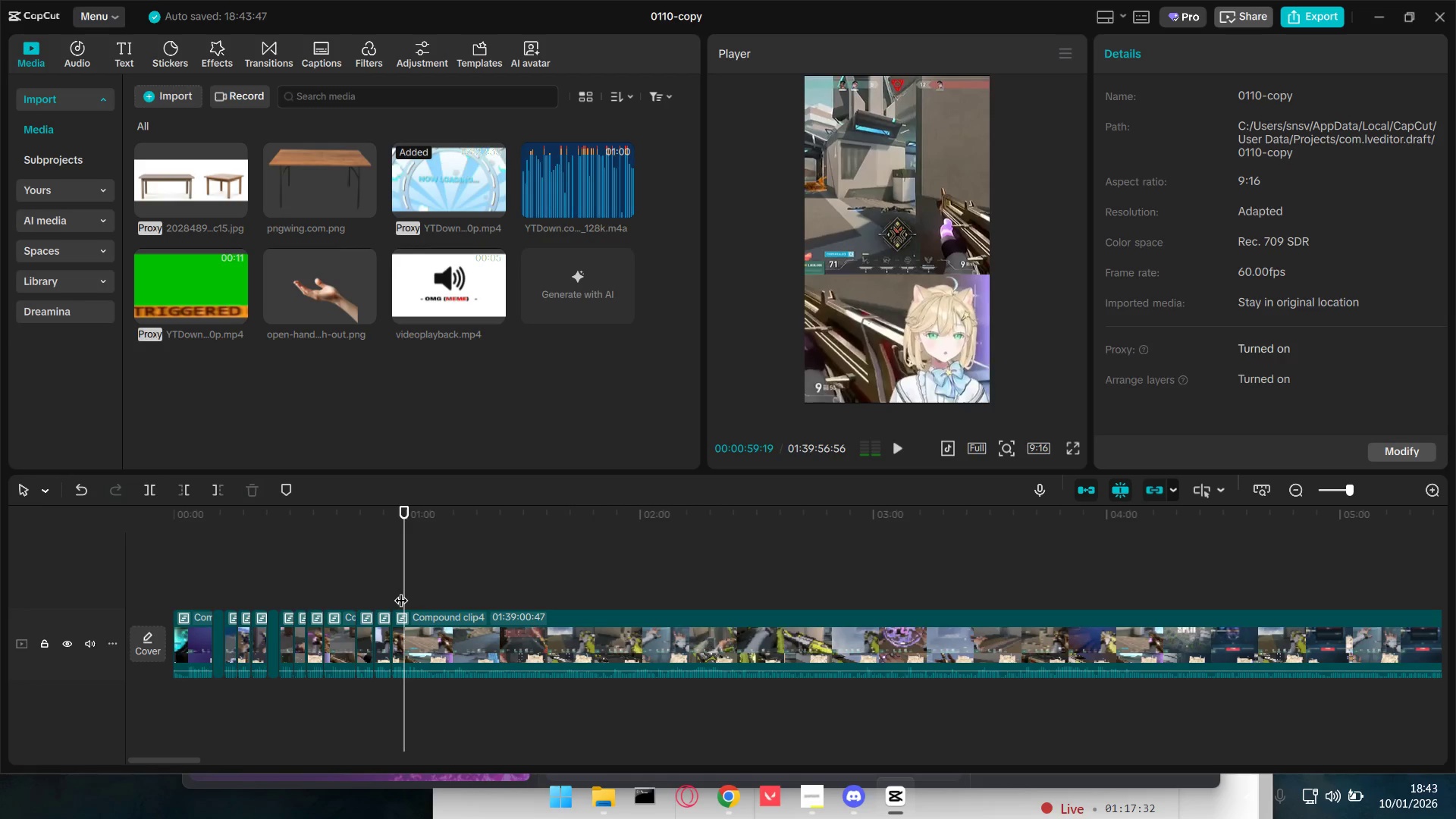 
key(Space)
 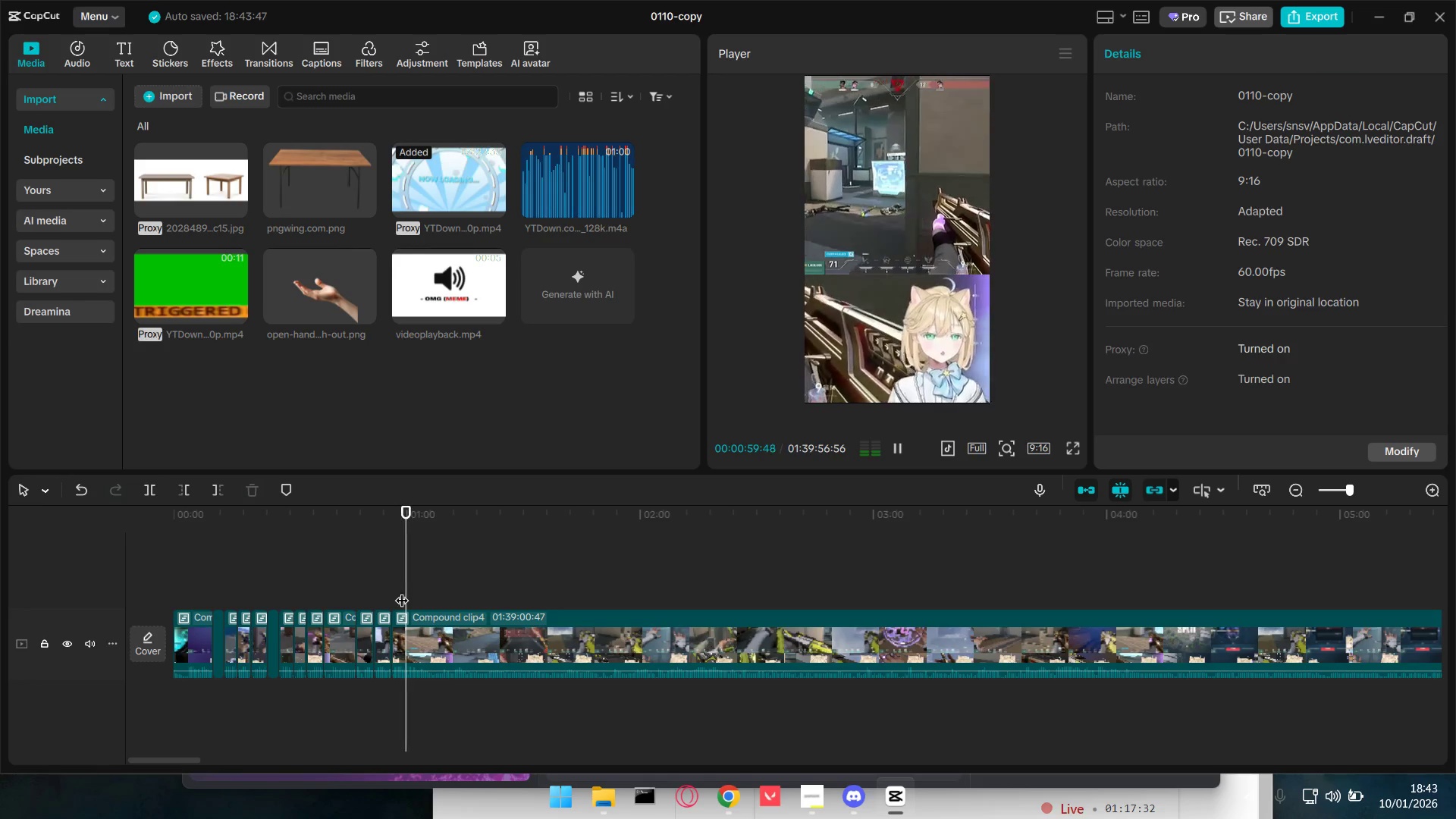 
key(Space)
 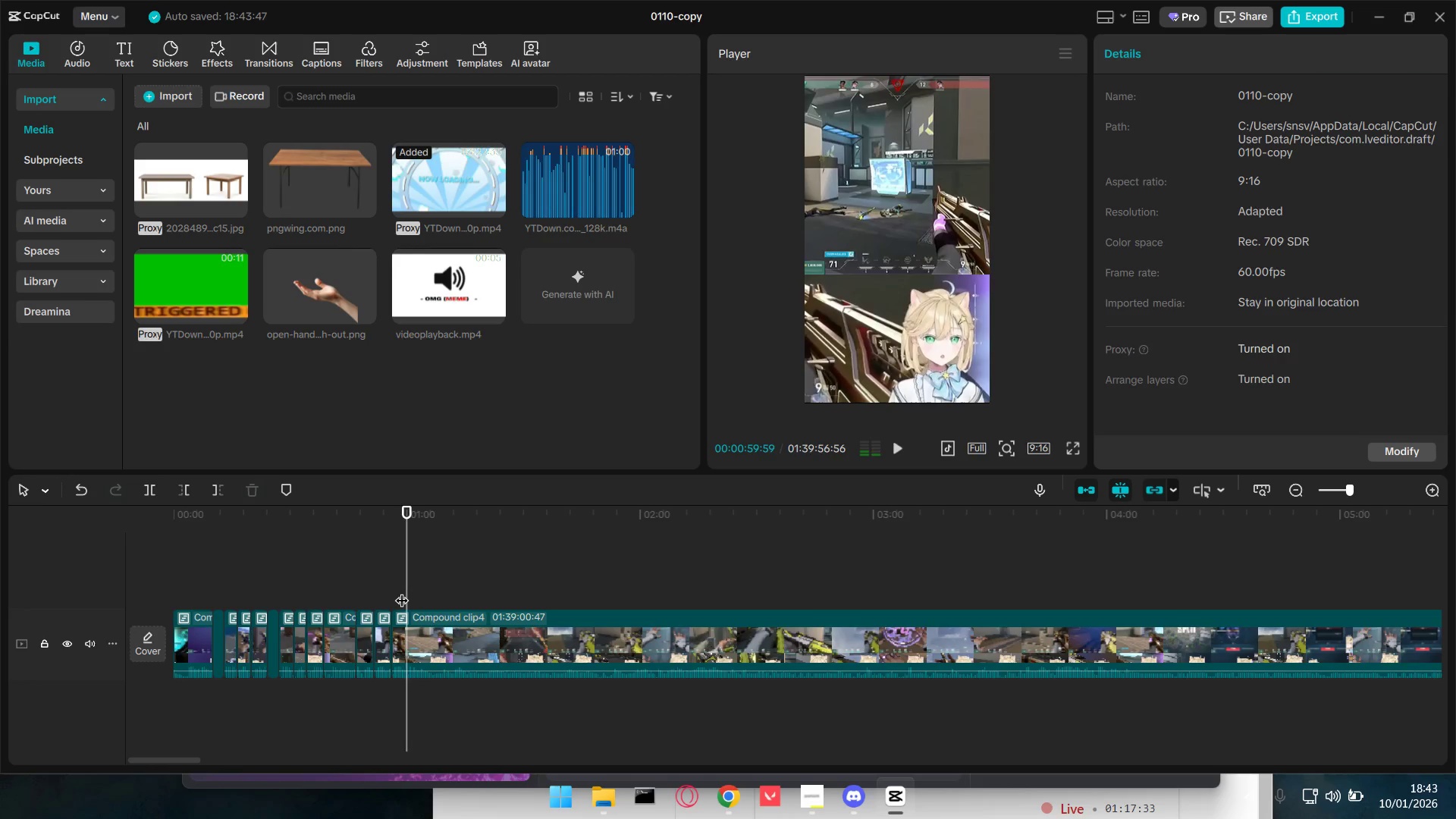 
key(Shift+E)
 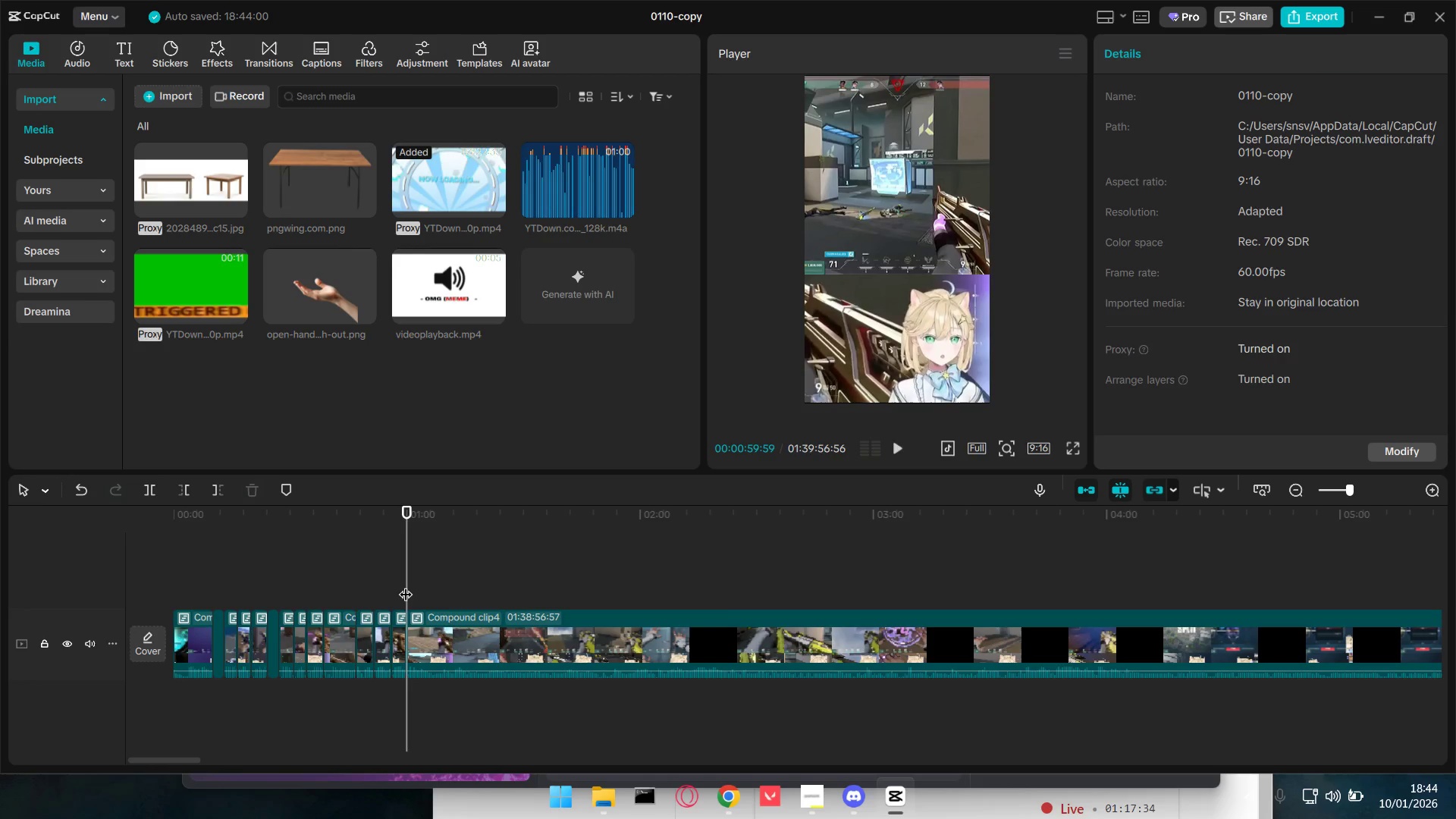 
left_click_drag(start_coordinate=[406, 584], to_coordinate=[1055, 574])
 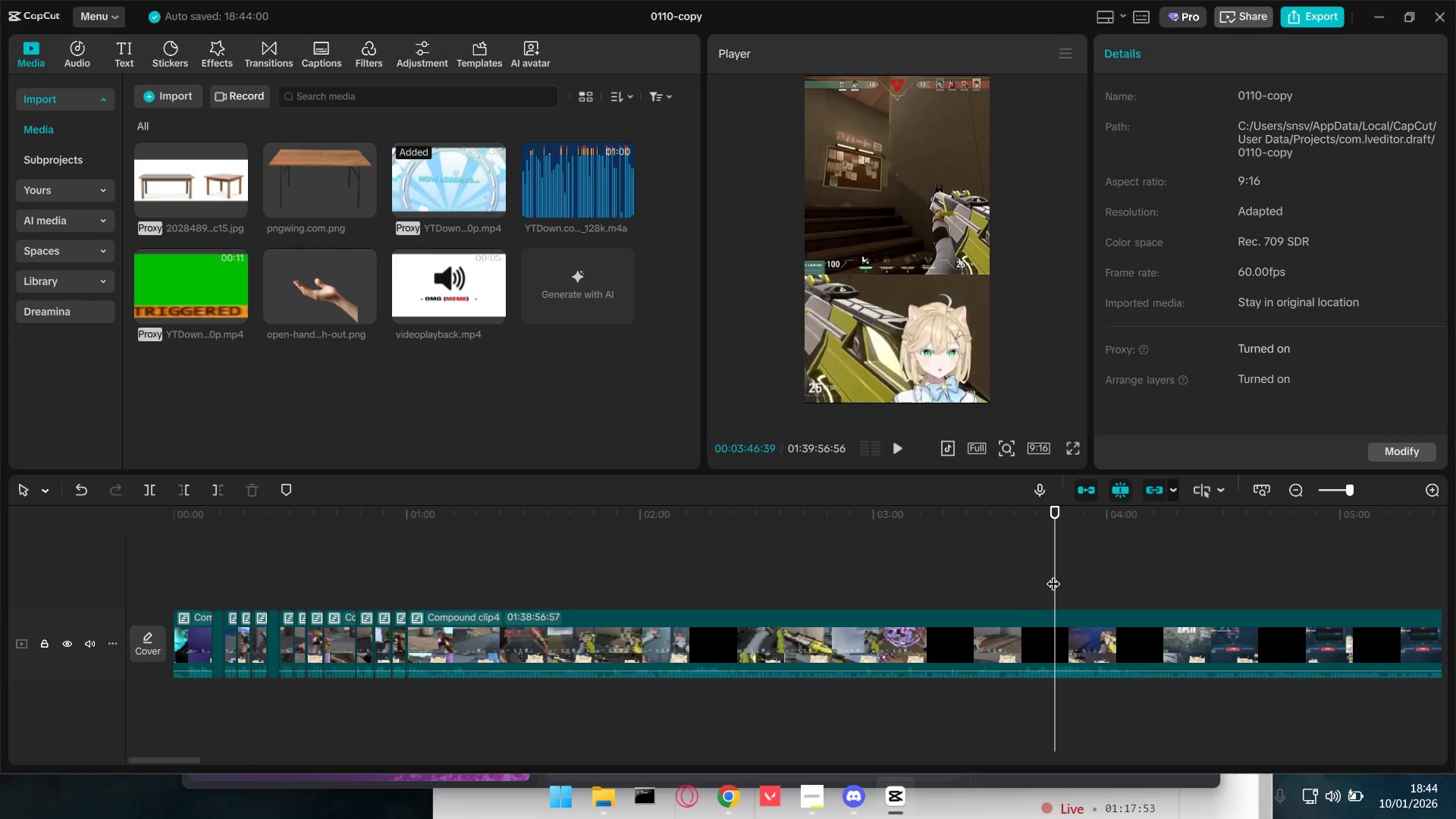 
key(Q)
 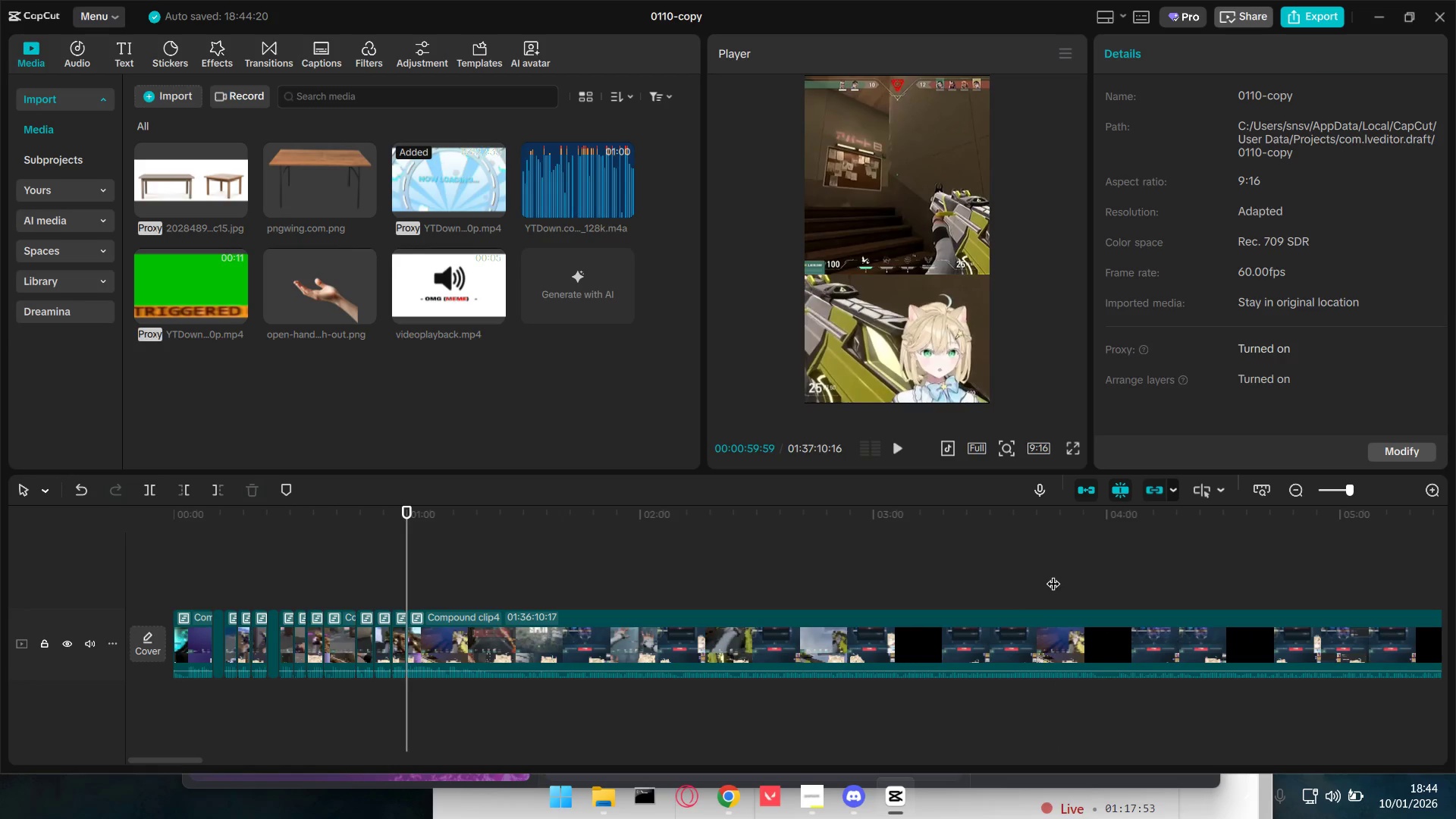 
key(Space)
 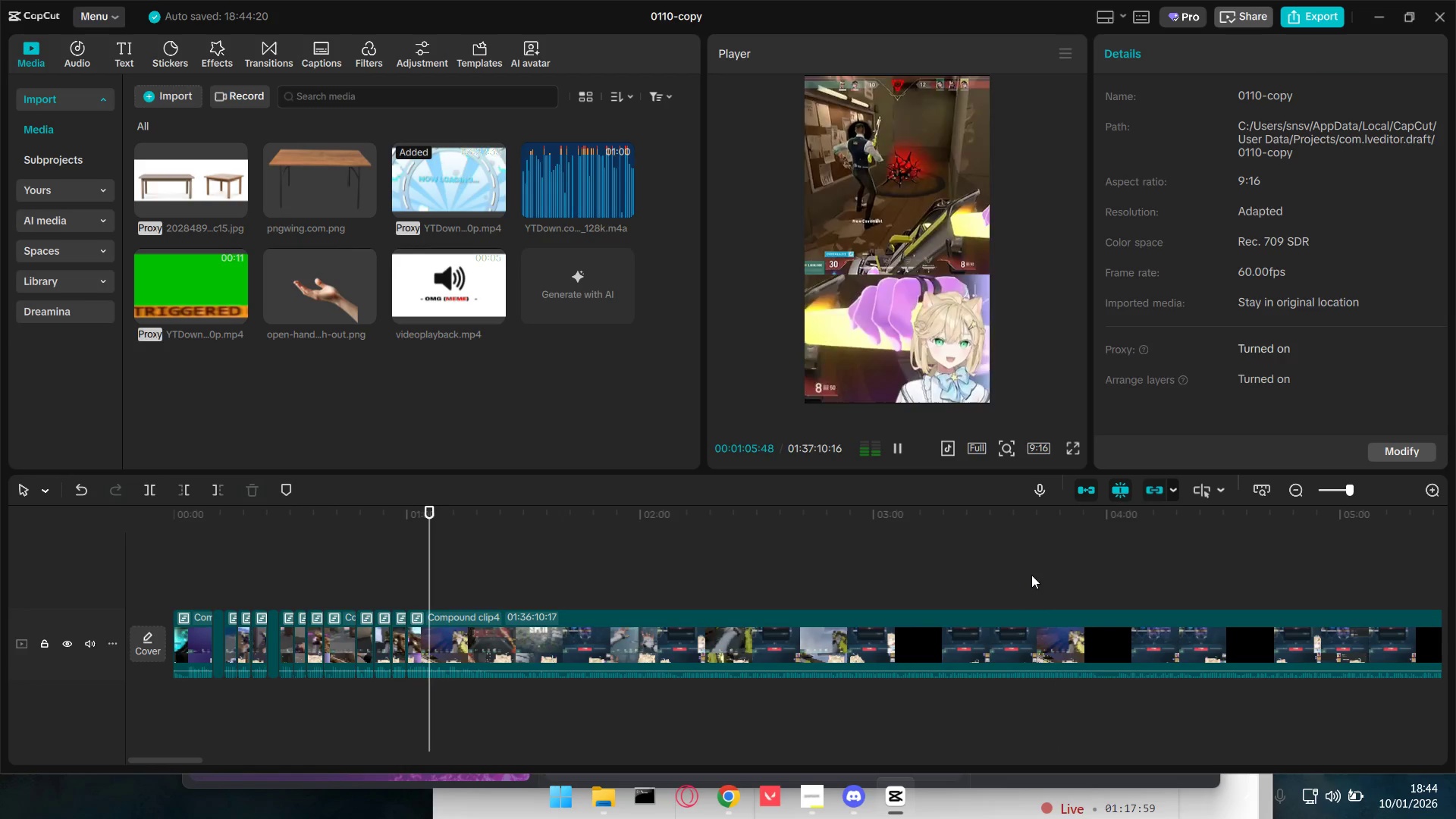 
wait(7.83)
 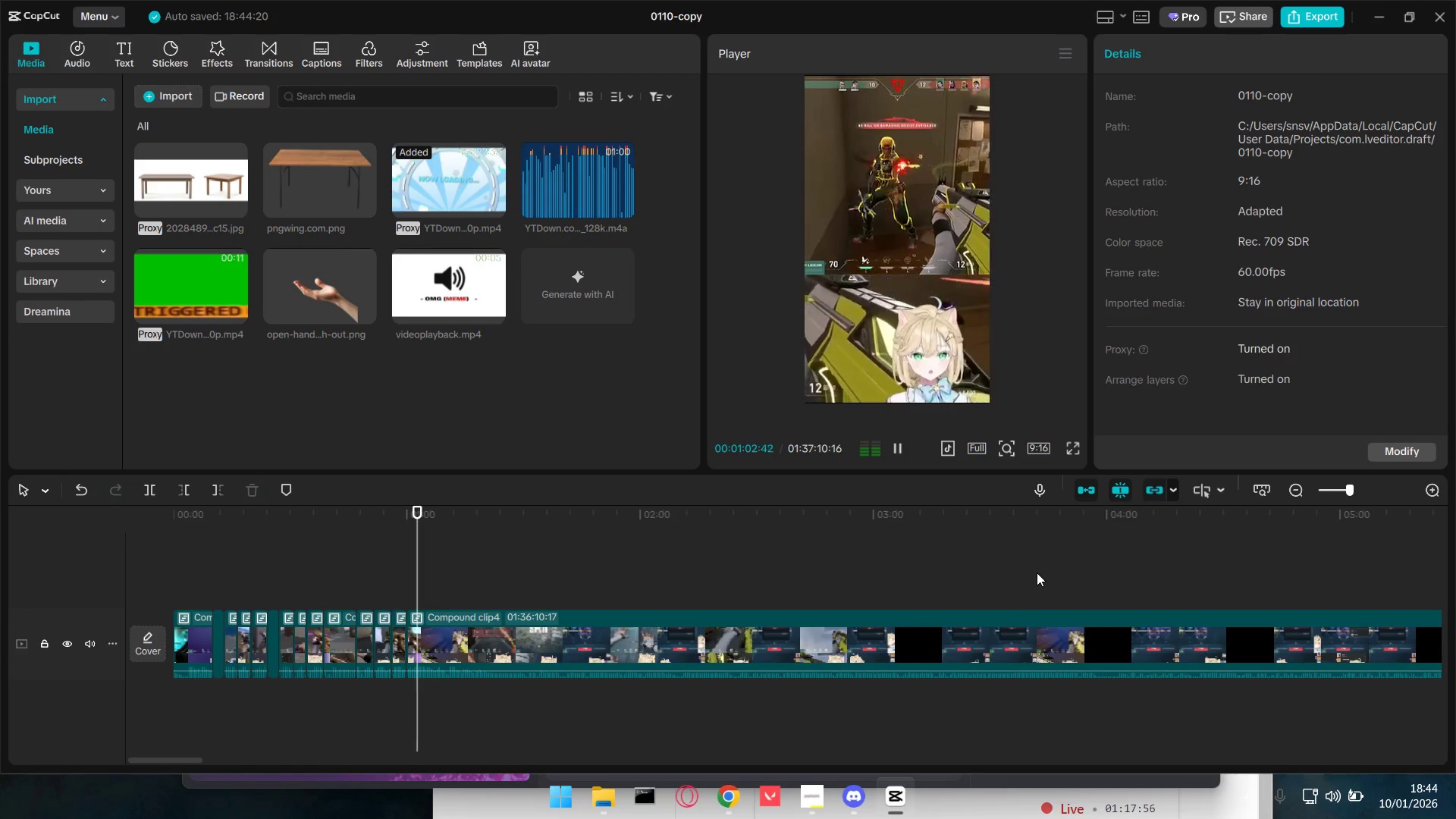 
key(Space)
 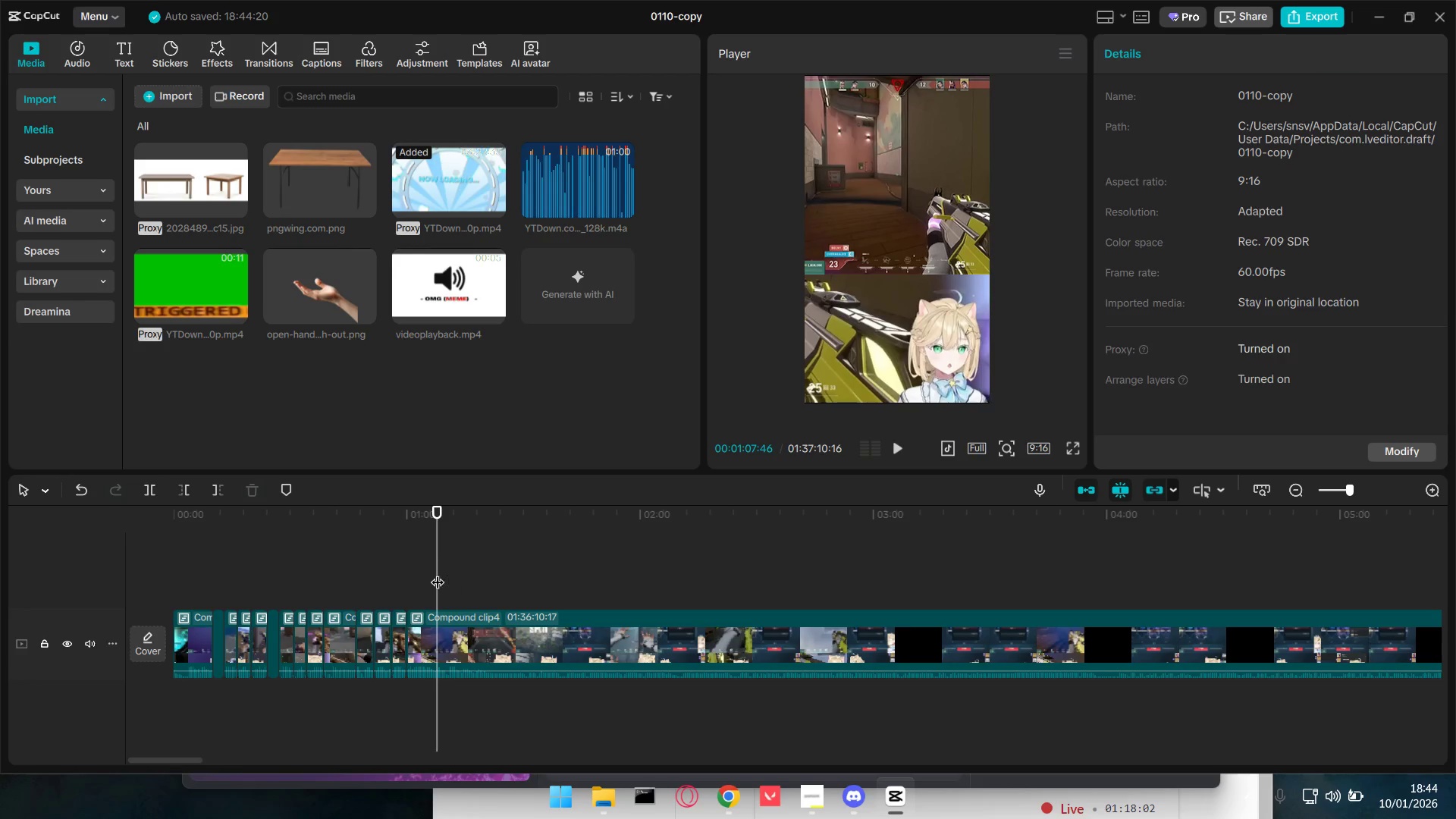 
hold_key(key=ControlLeft, duration=0.5)
scroll: coordinate [429, 572], scroll_direction: up, amount: 4.0
 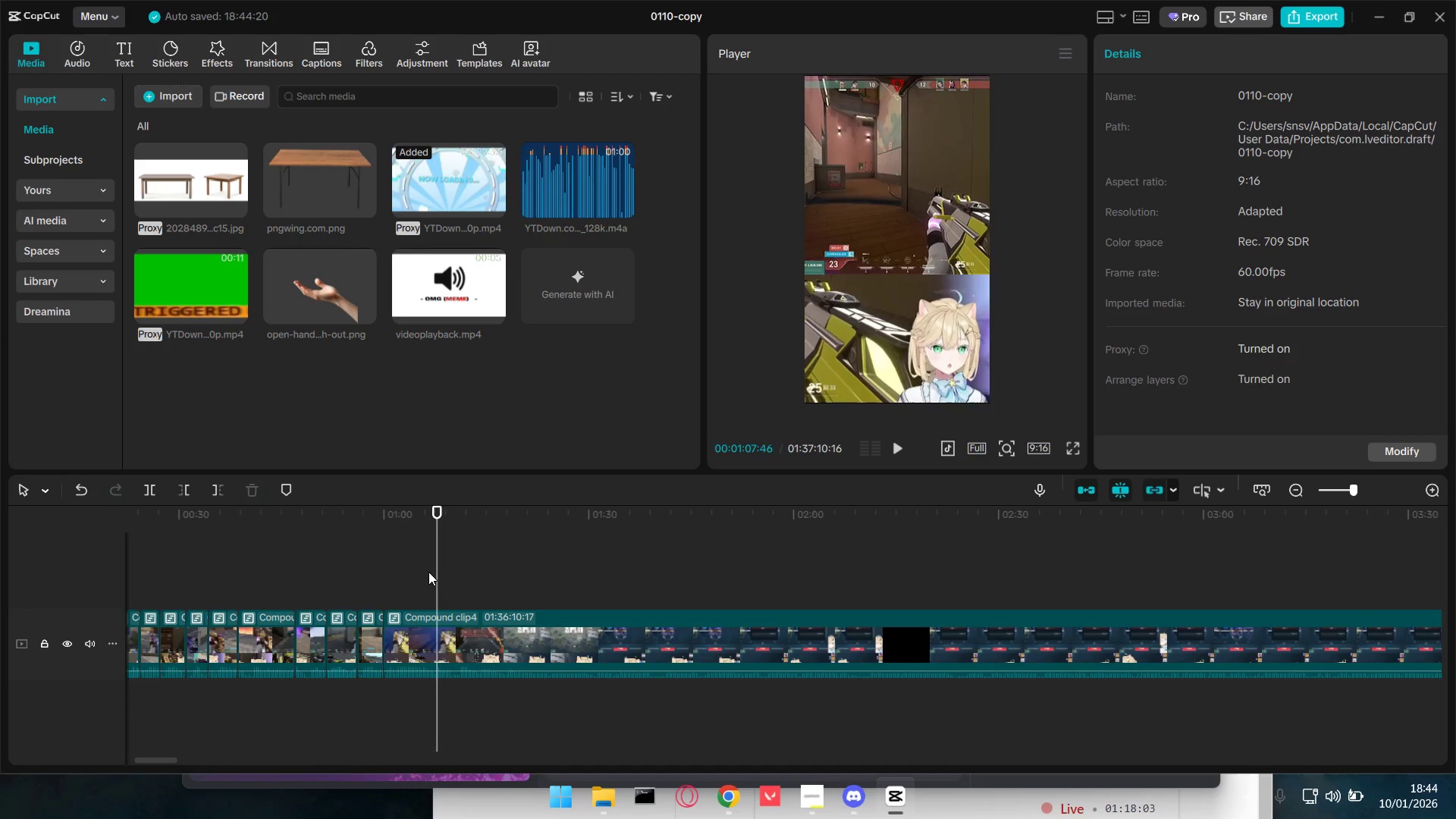 
left_click_drag(start_coordinate=[428, 572], to_coordinate=[422, 571])
 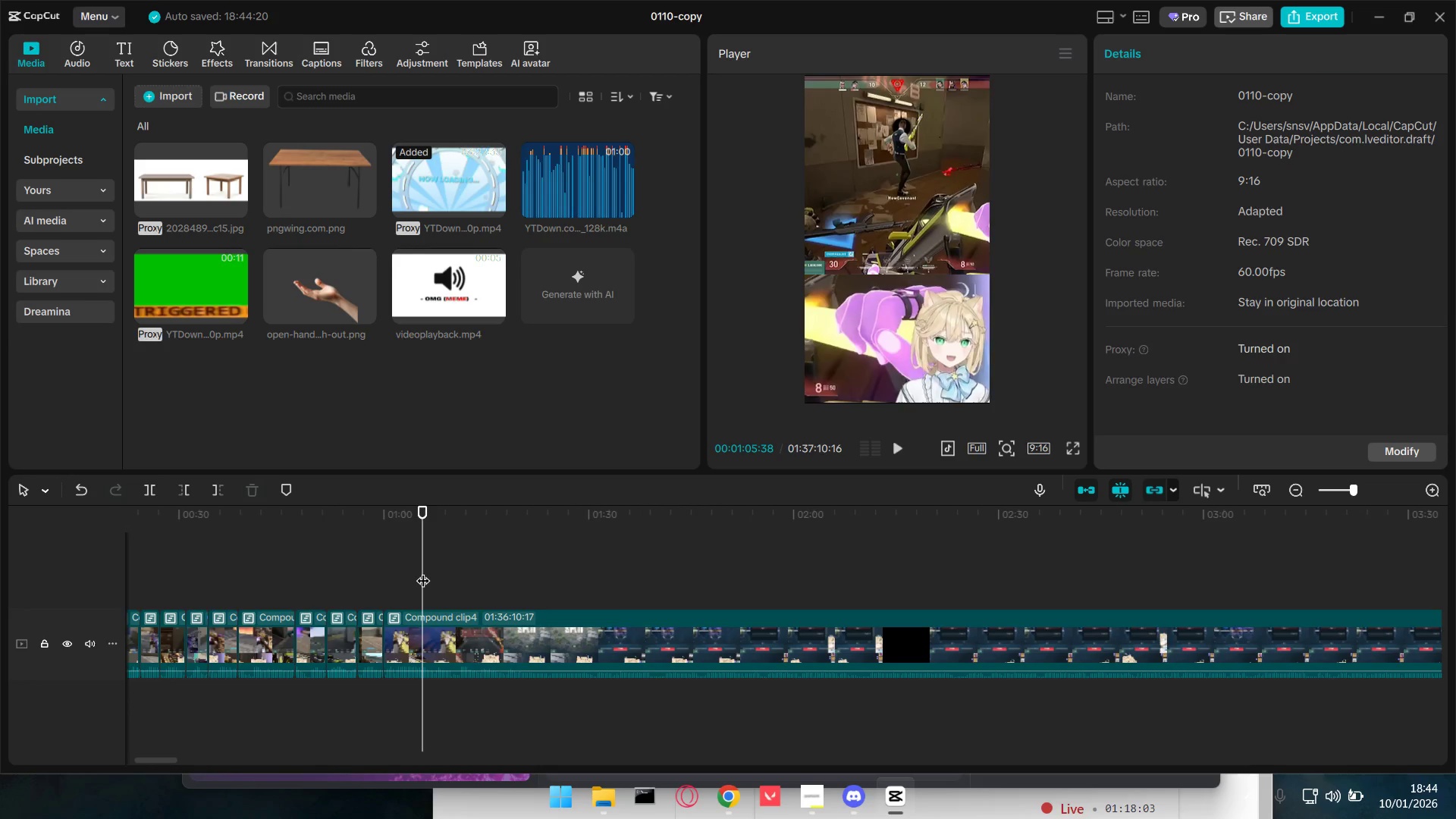 
key(Space)
 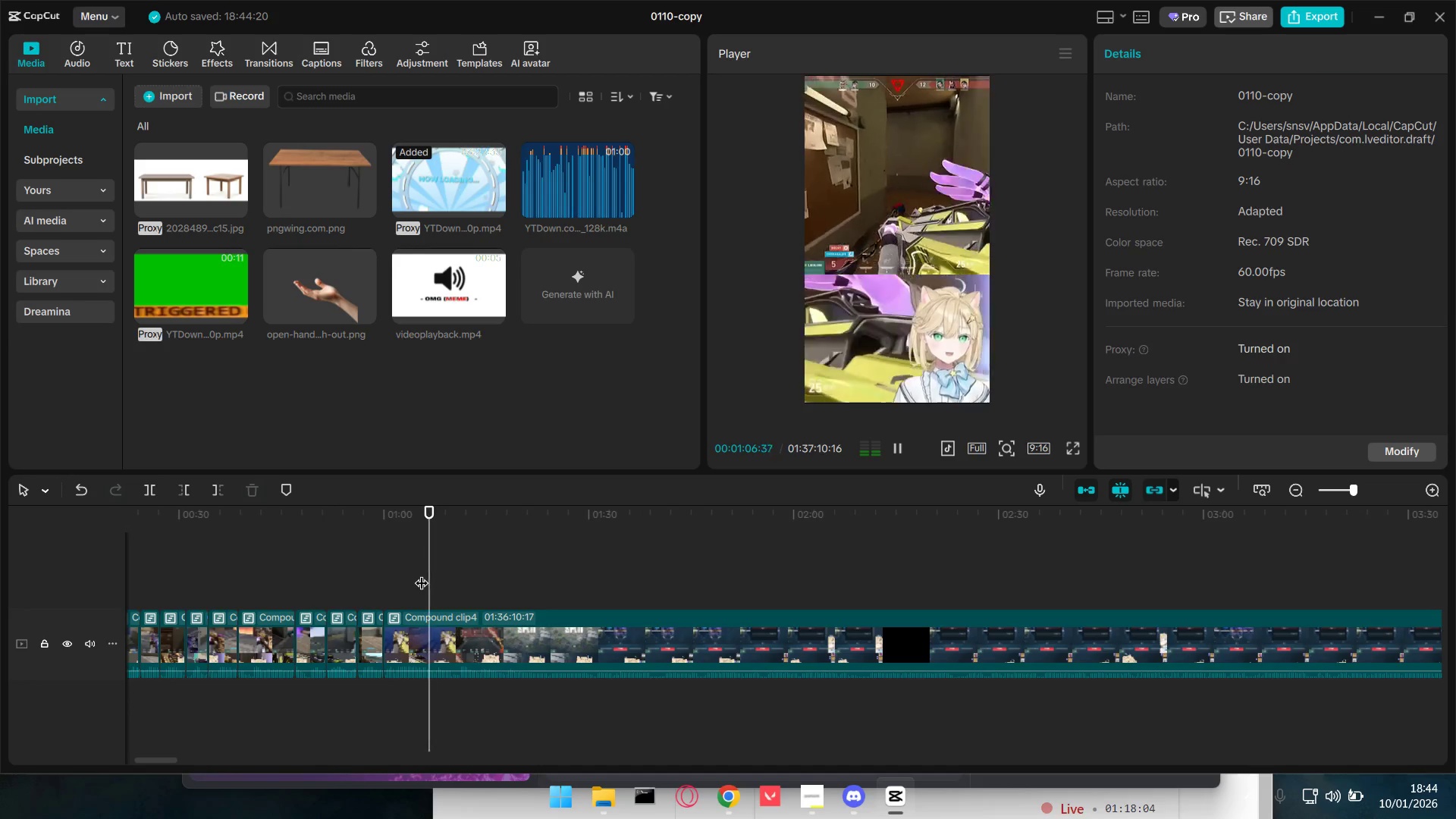 
key(Space)
 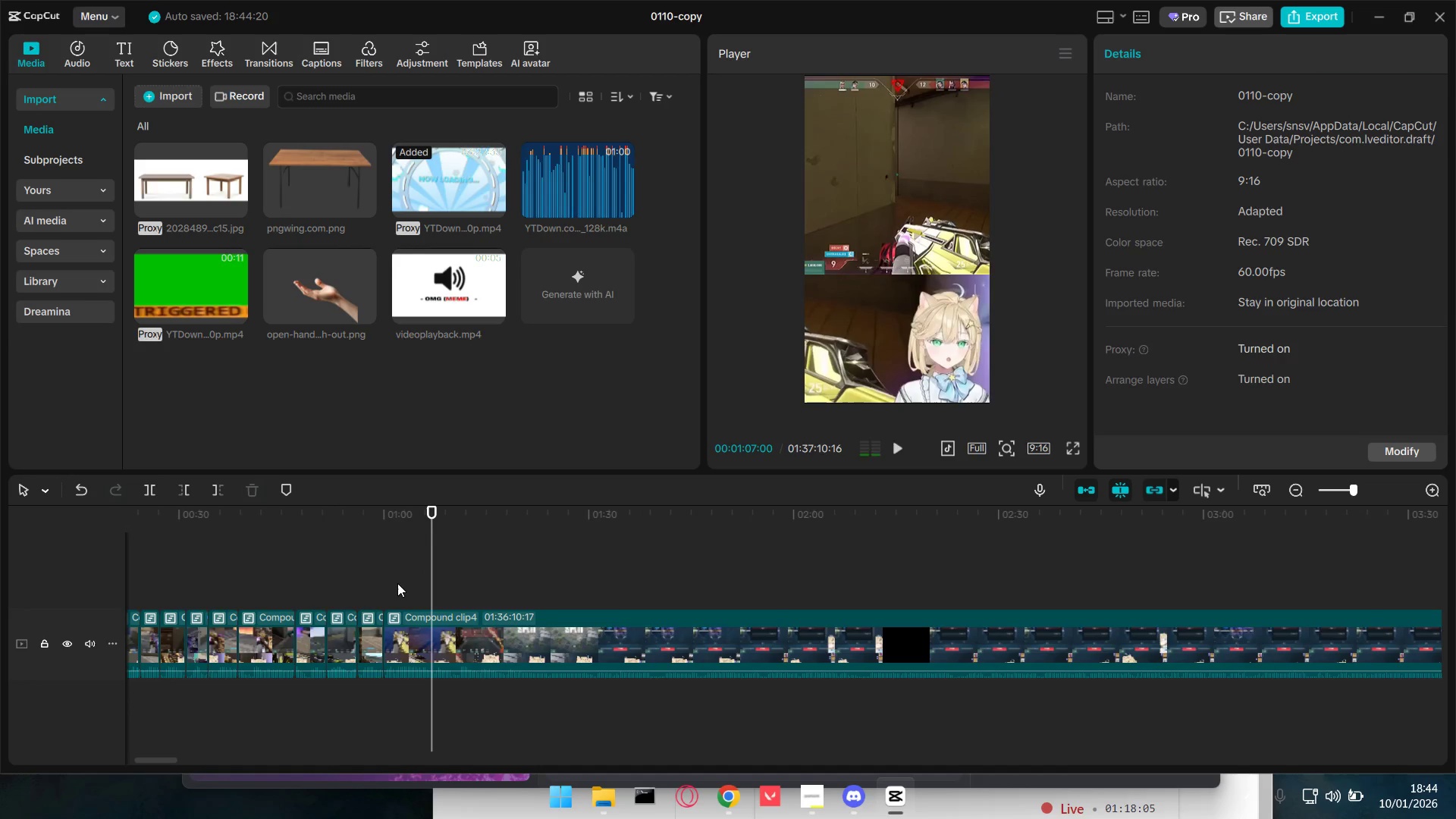 
left_click([398, 583])
 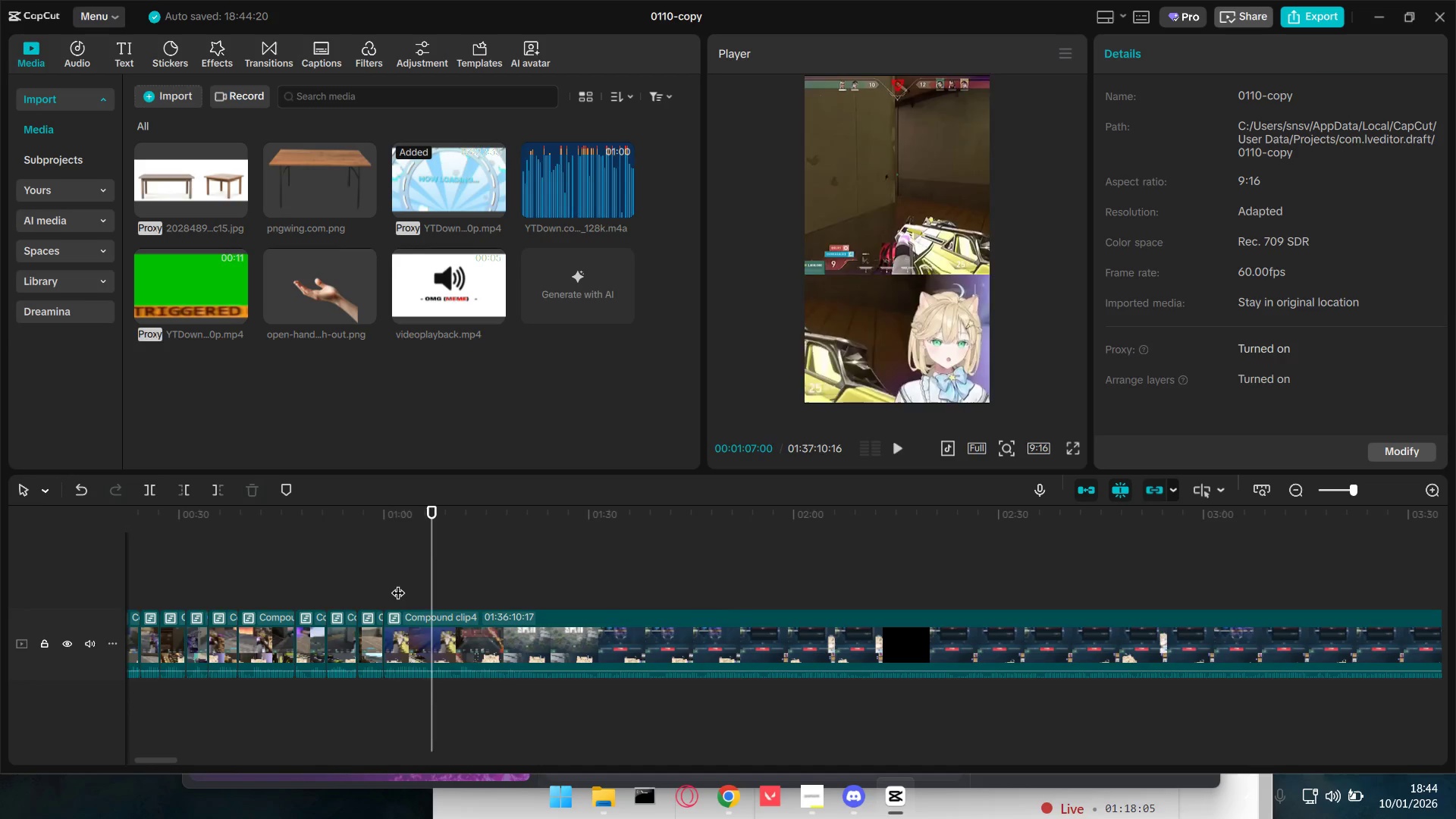 
key(Space)
 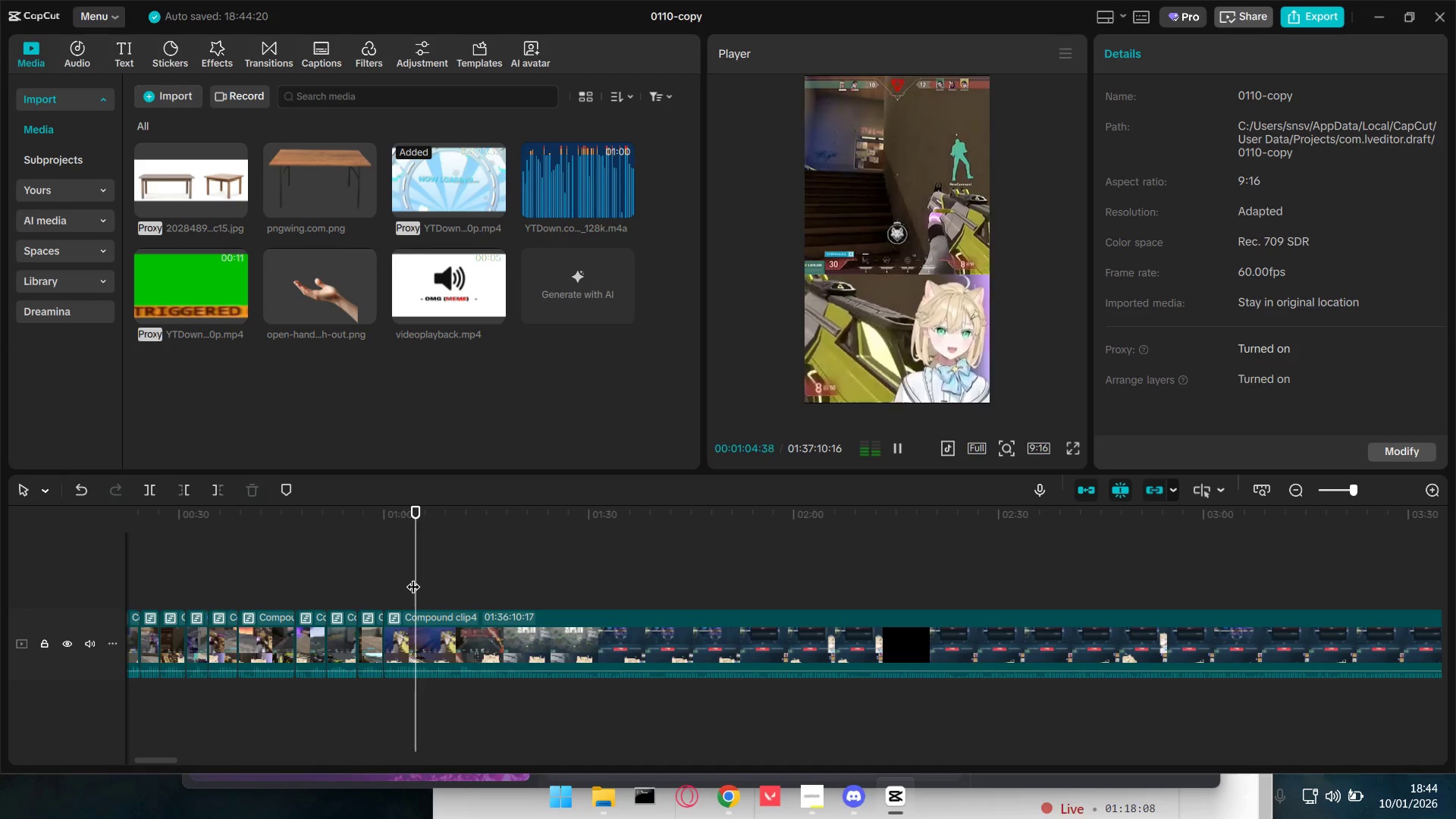 
key(Shift+E)
 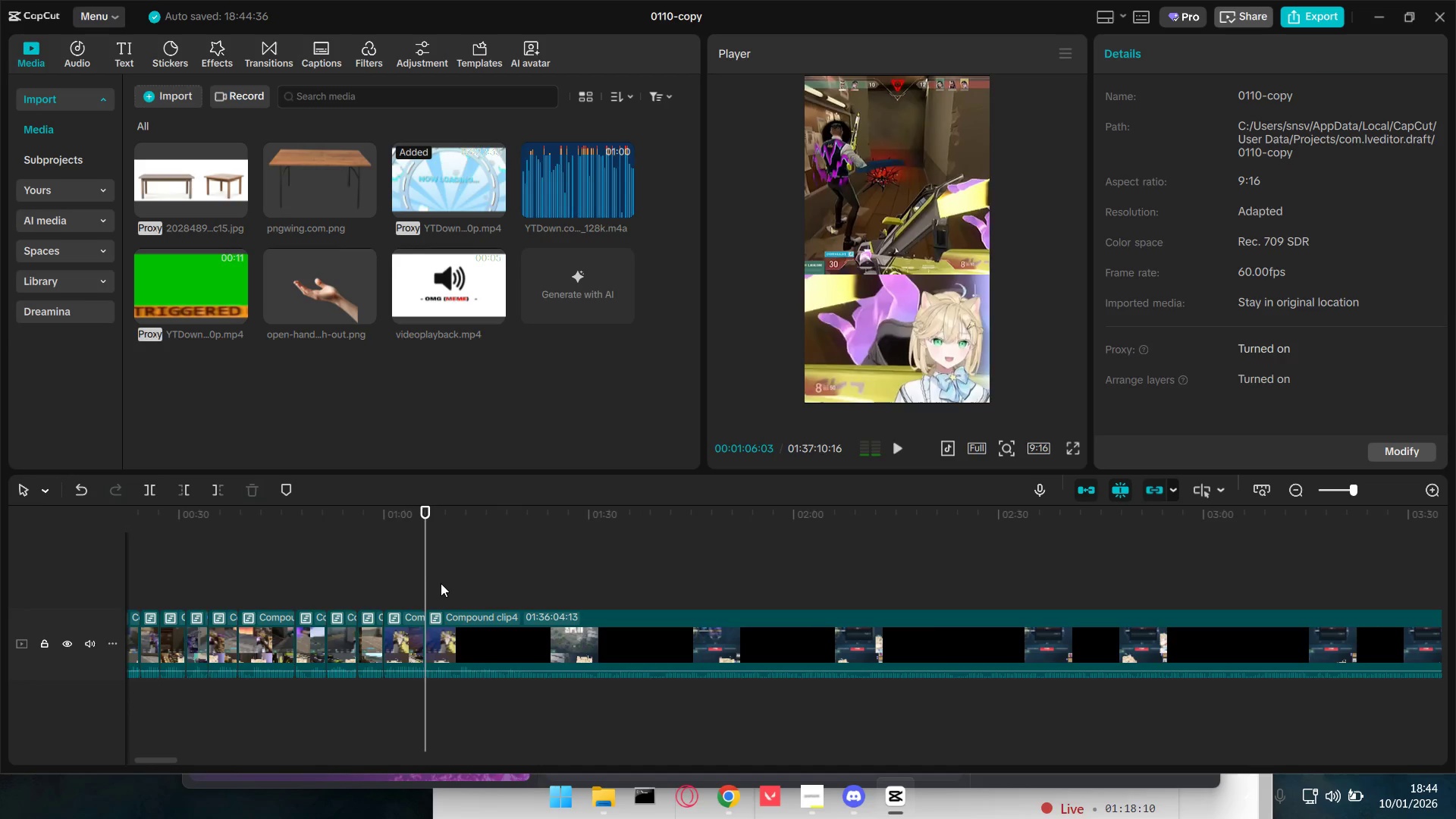 
key(Space)
 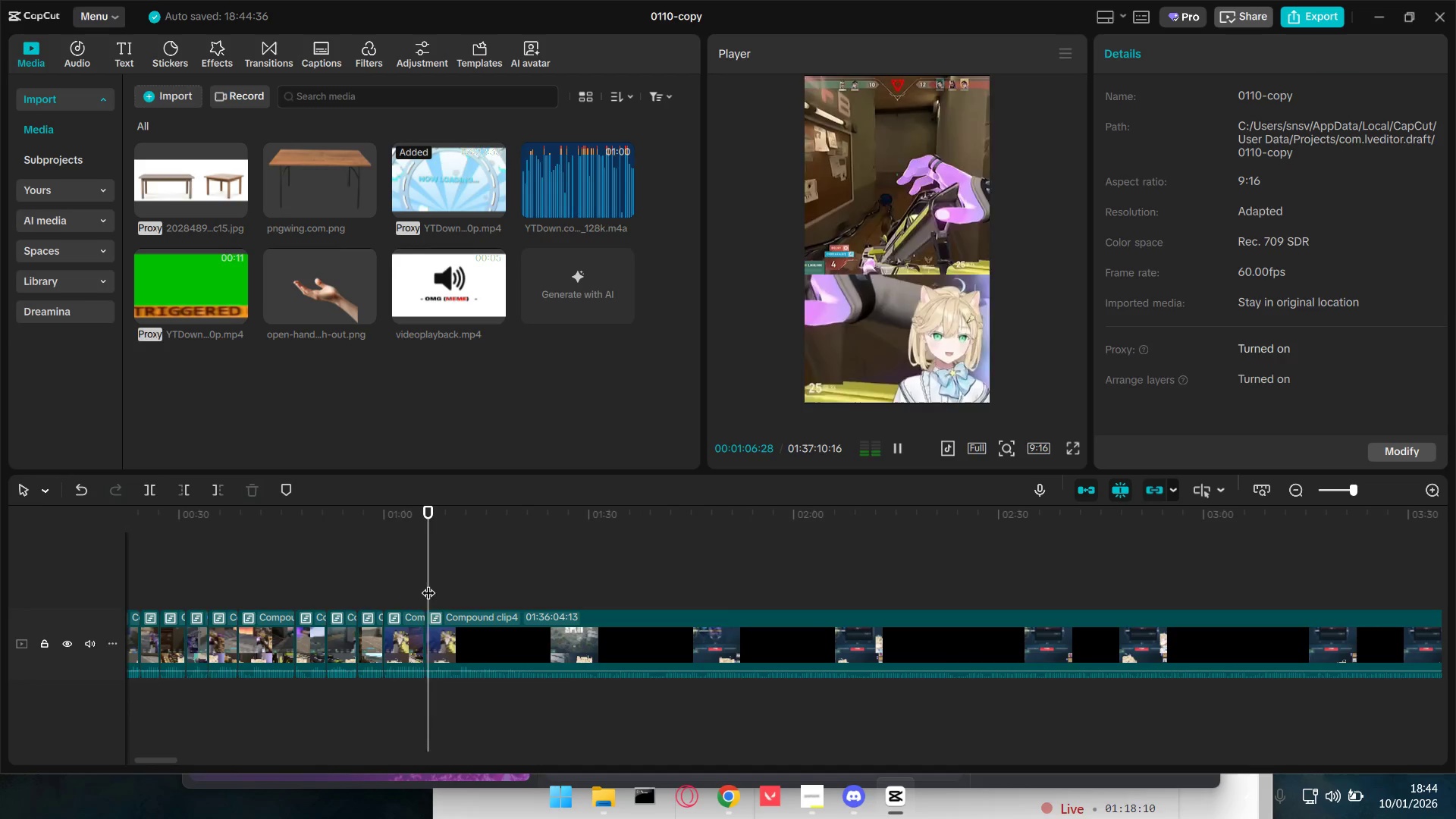 
left_click_drag(start_coordinate=[428, 583], to_coordinate=[541, 581])
 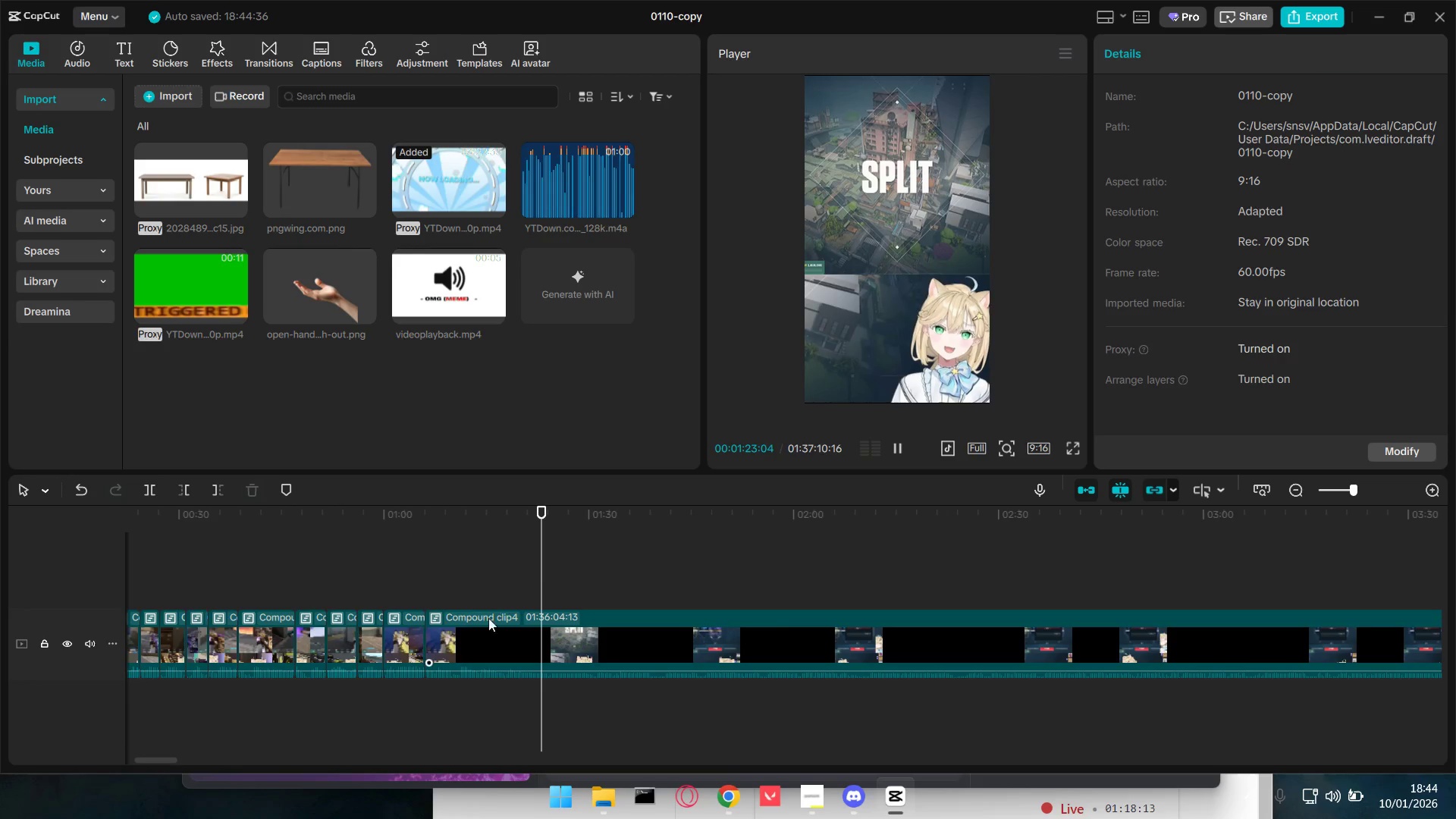 
mouse_move([464, 623])
 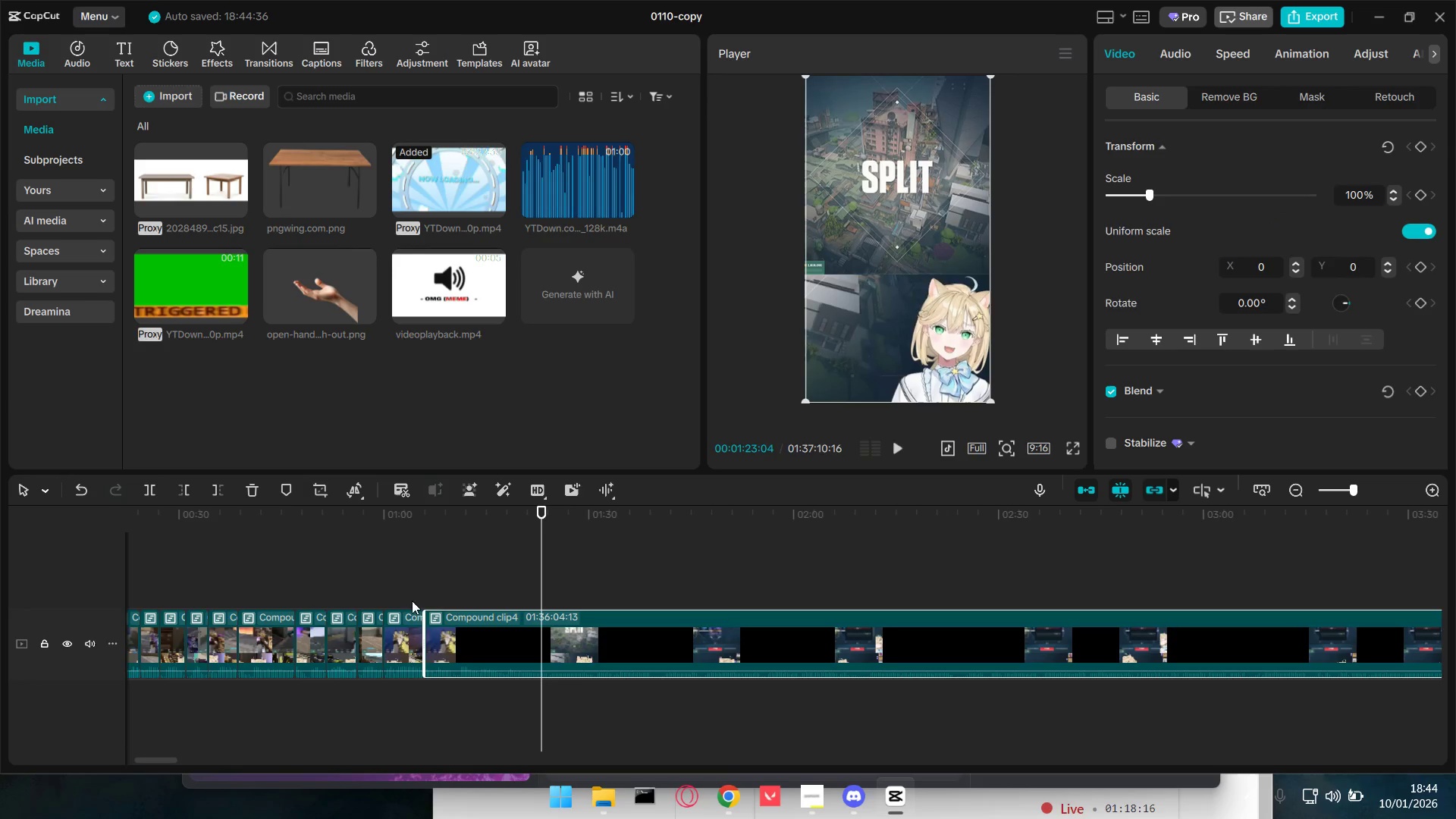 
left_click([428, 595])
 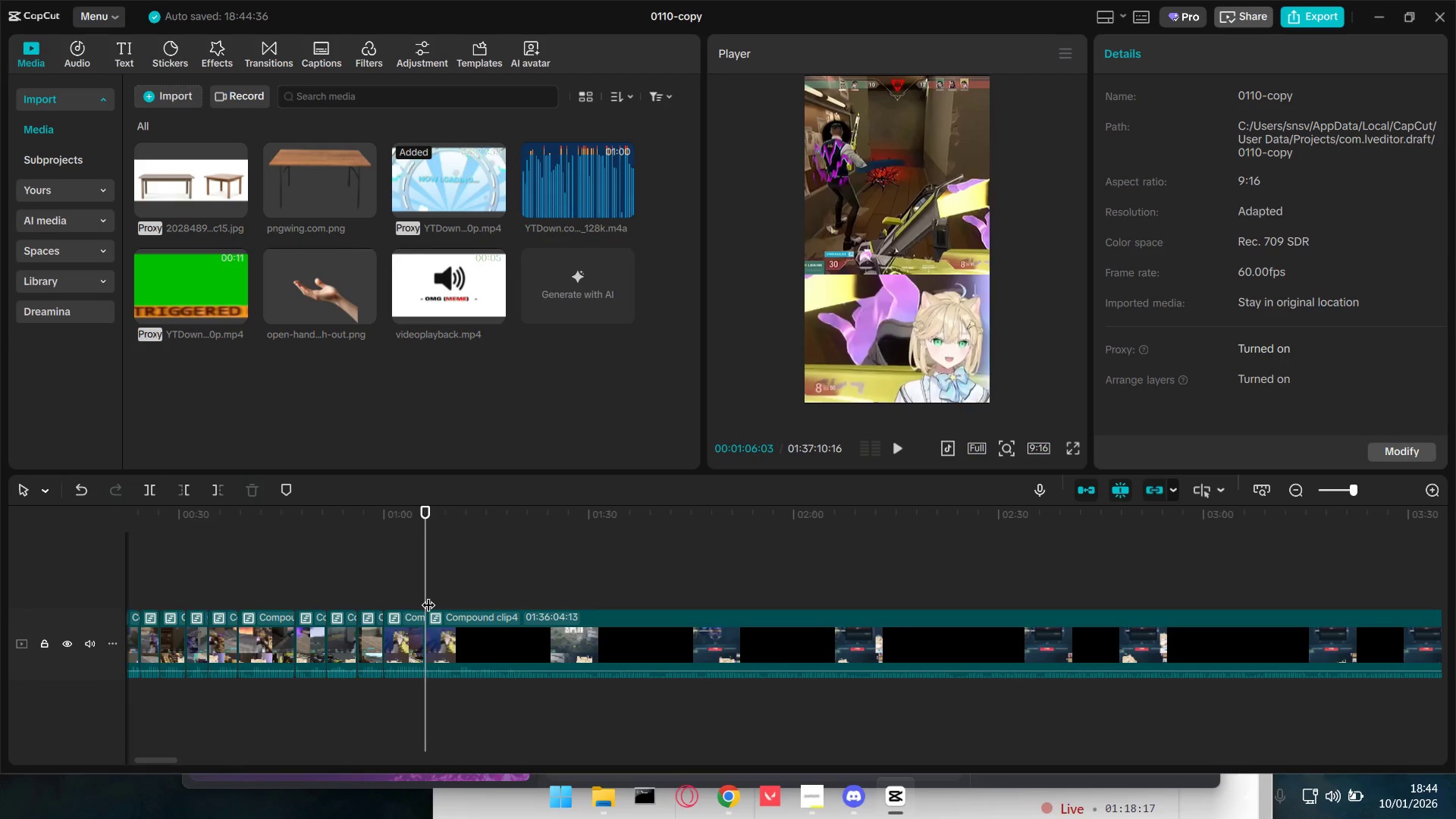 
left_click_drag(start_coordinate=[428, 595], to_coordinate=[504, 605])
 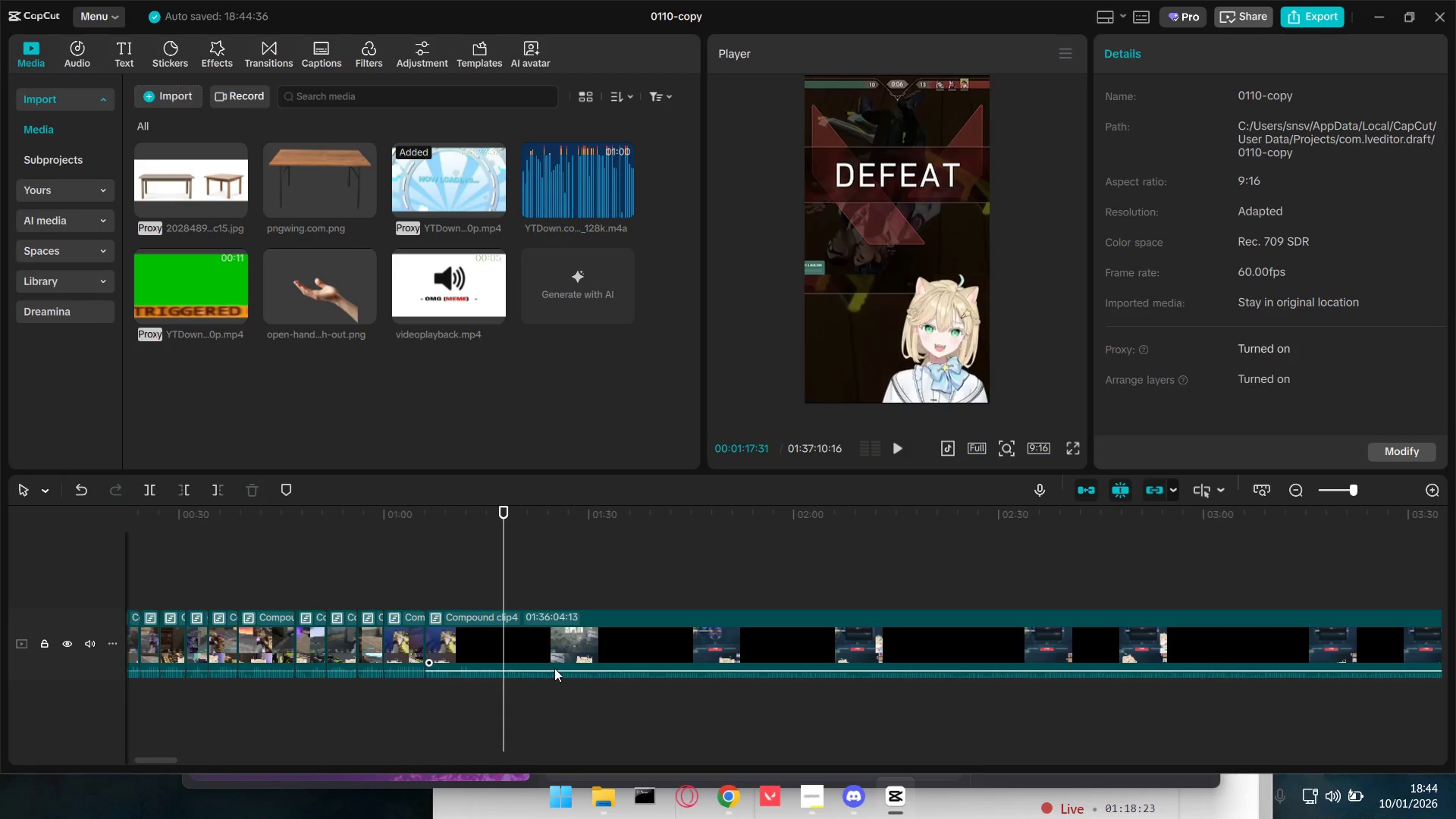 
key(Shift+E)
 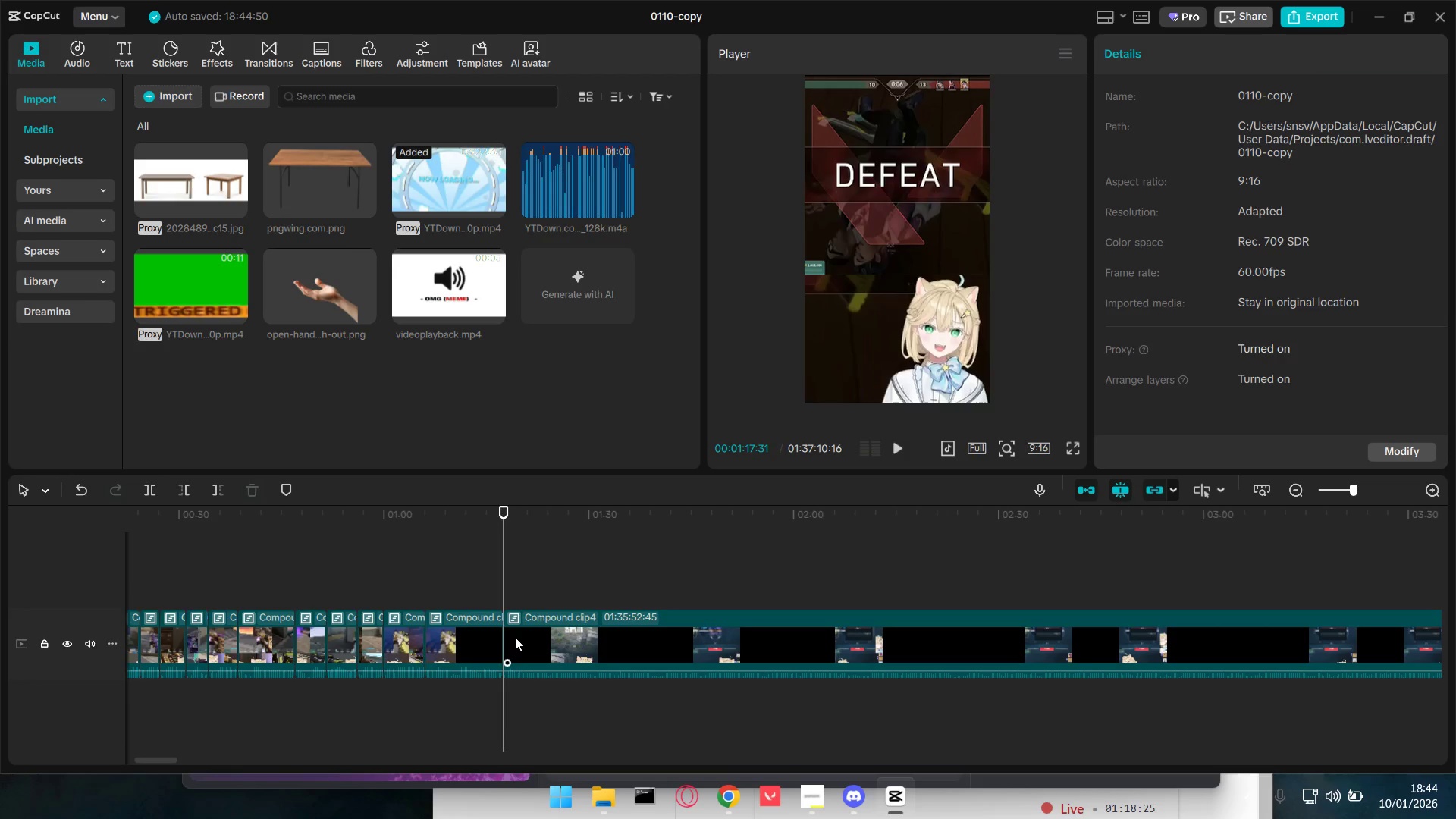 
right_click([515, 632])
 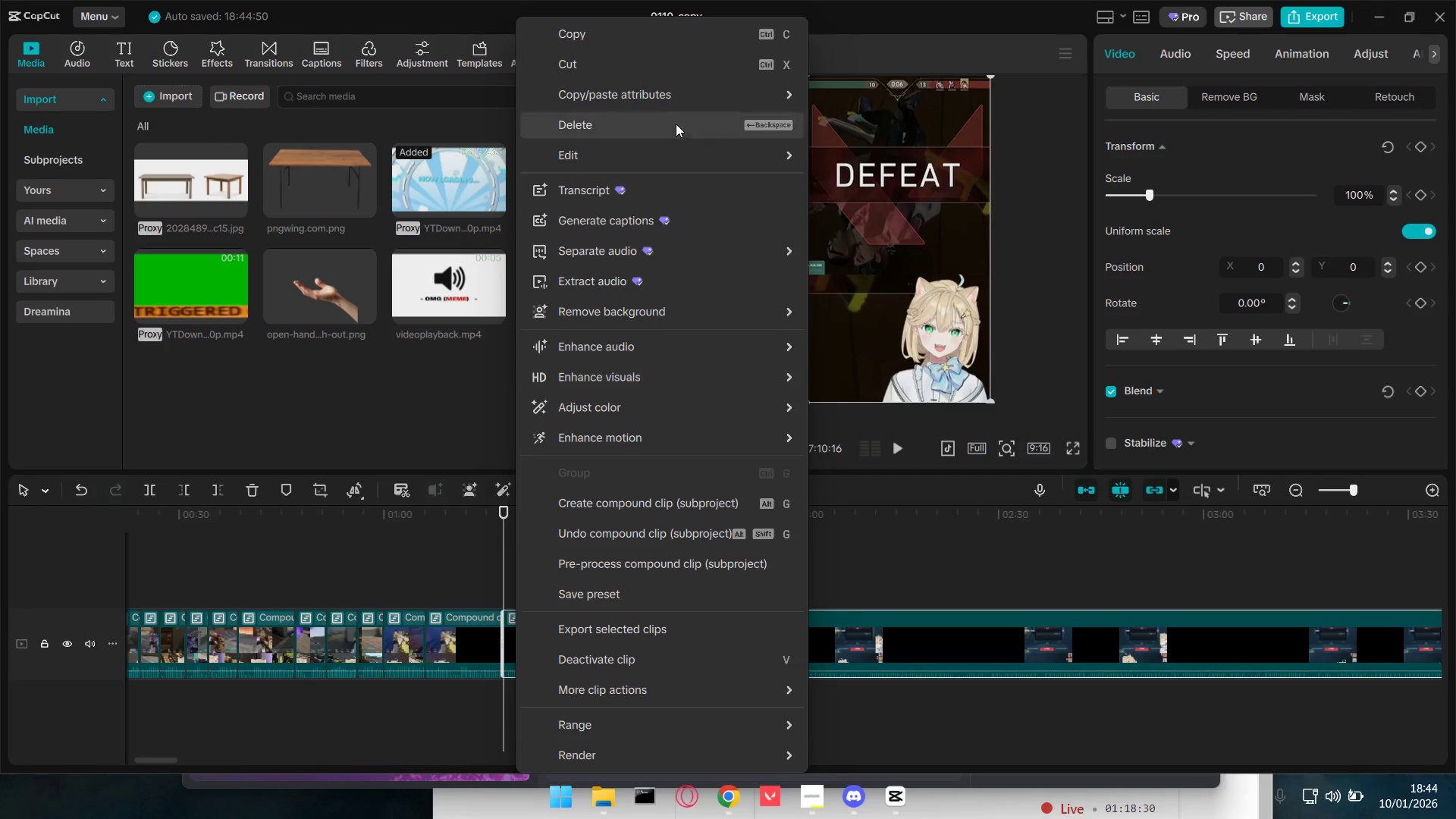 
wait(5.33)
 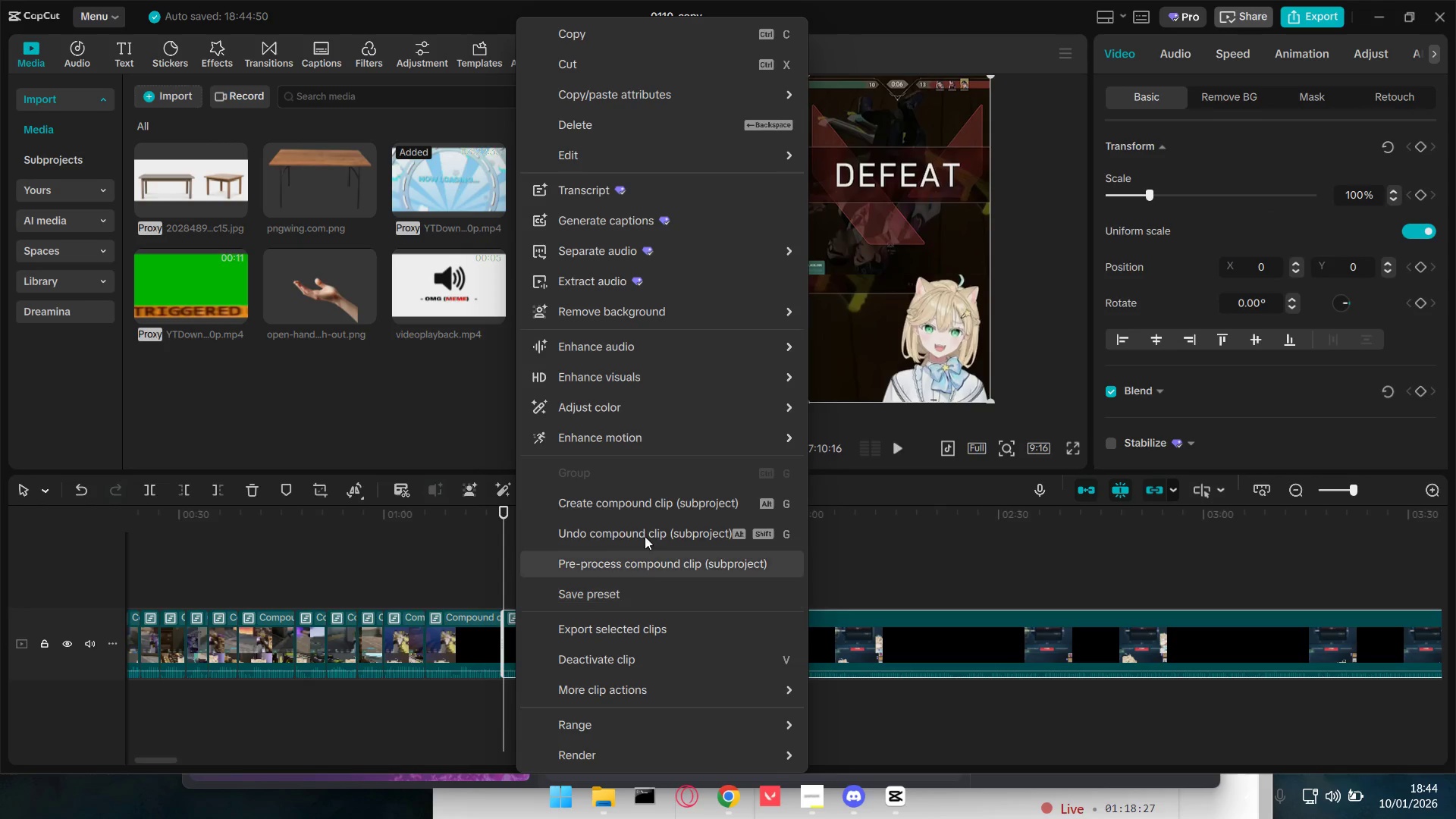 
left_click([846, 162])
 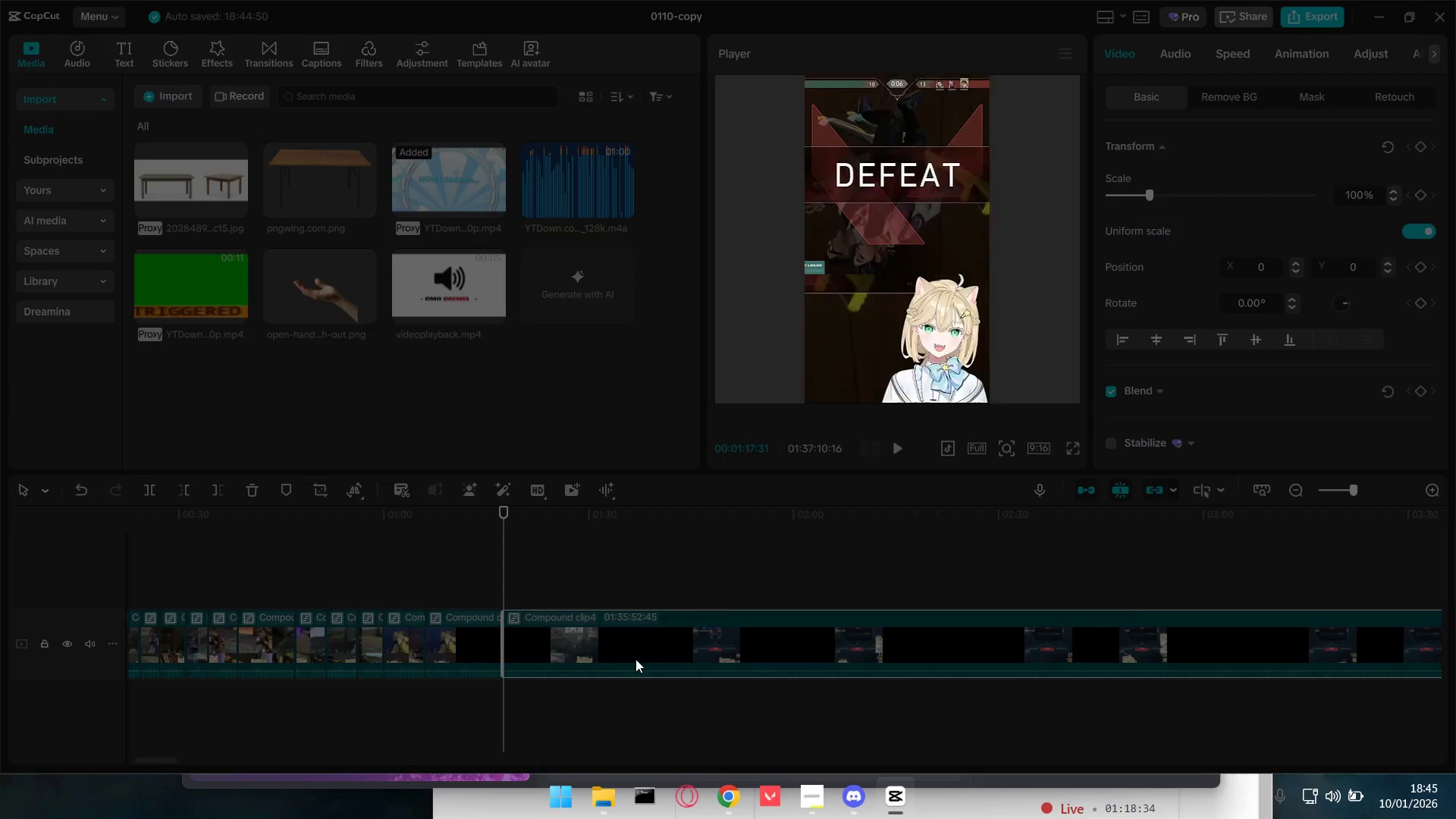 
left_click([580, 649])
 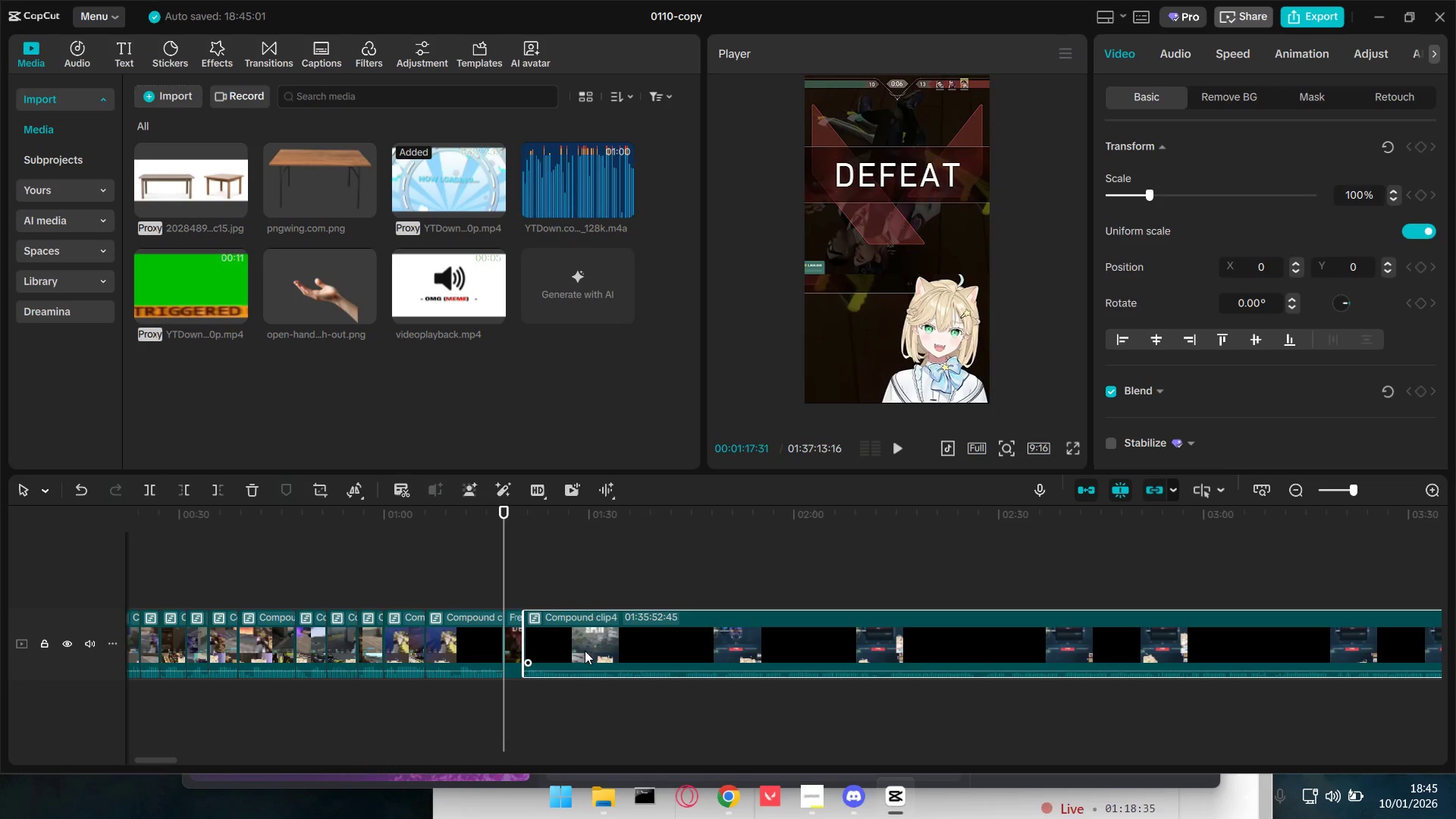 
key(Backspace)
 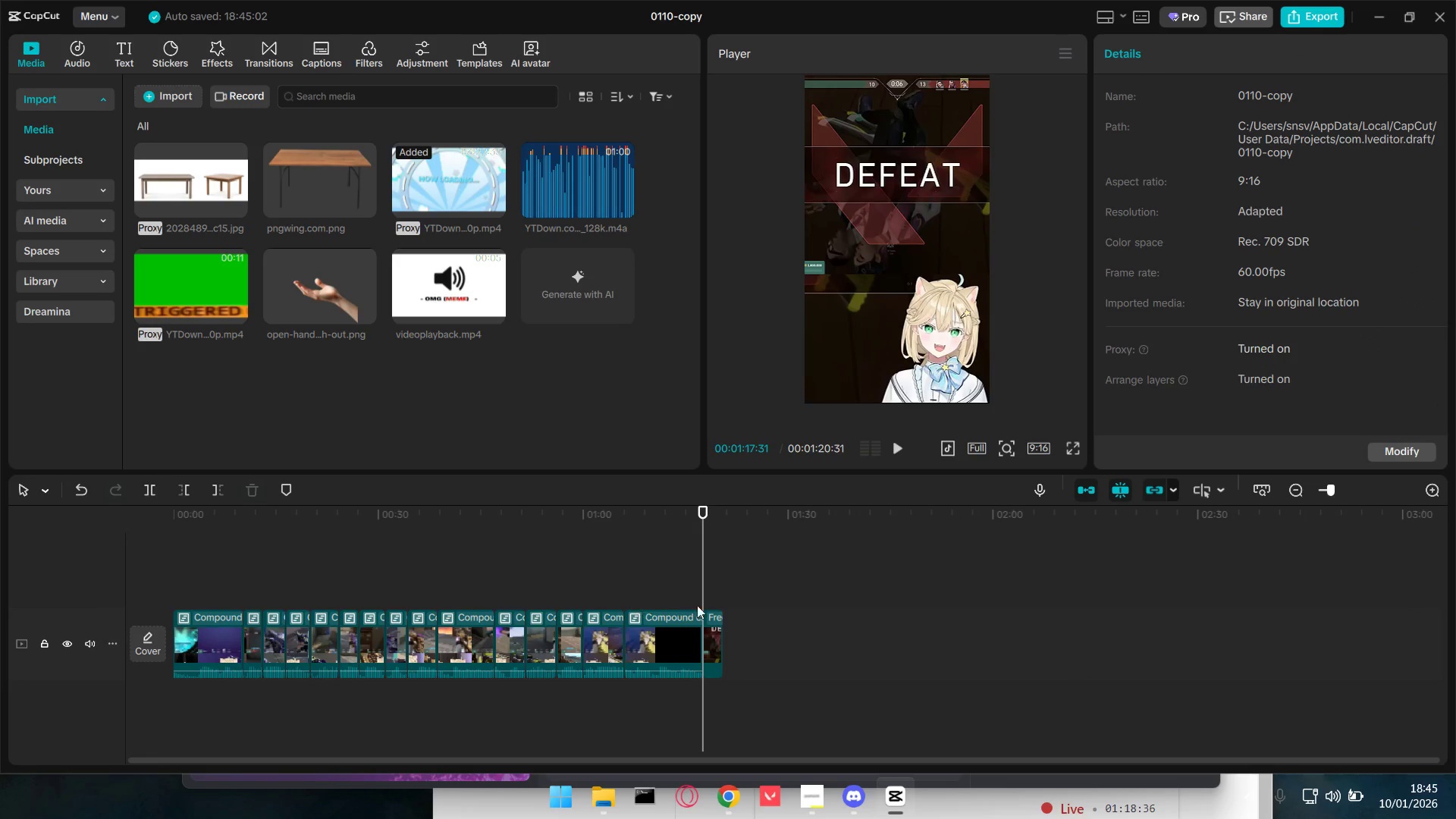 
left_click([677, 625])
 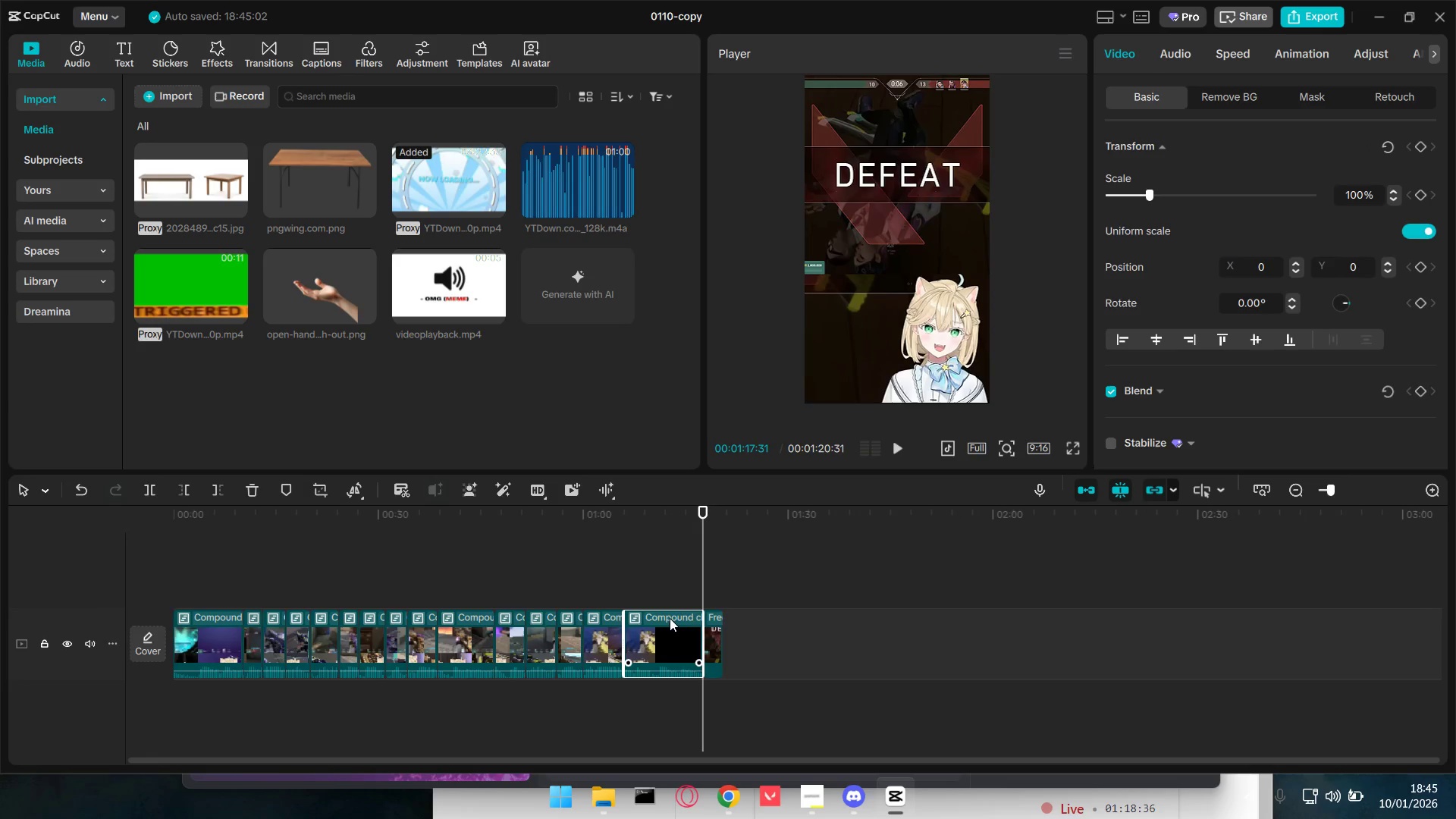 
key(Backspace)
 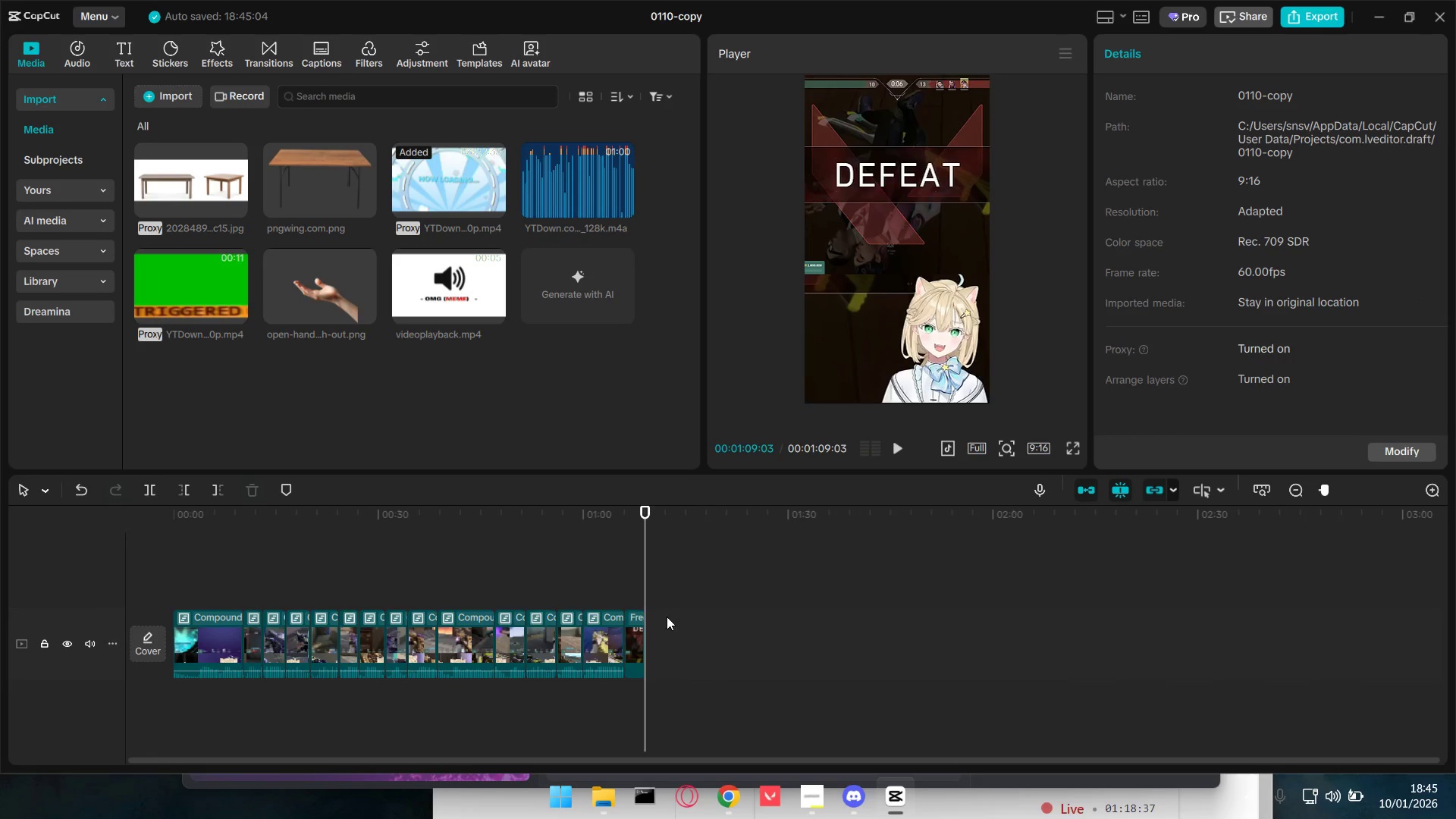 
hold_key(key=ControlLeft, duration=0.84)
scroll: coordinate [648, 595], scroll_direction: up, amount: 10.0
 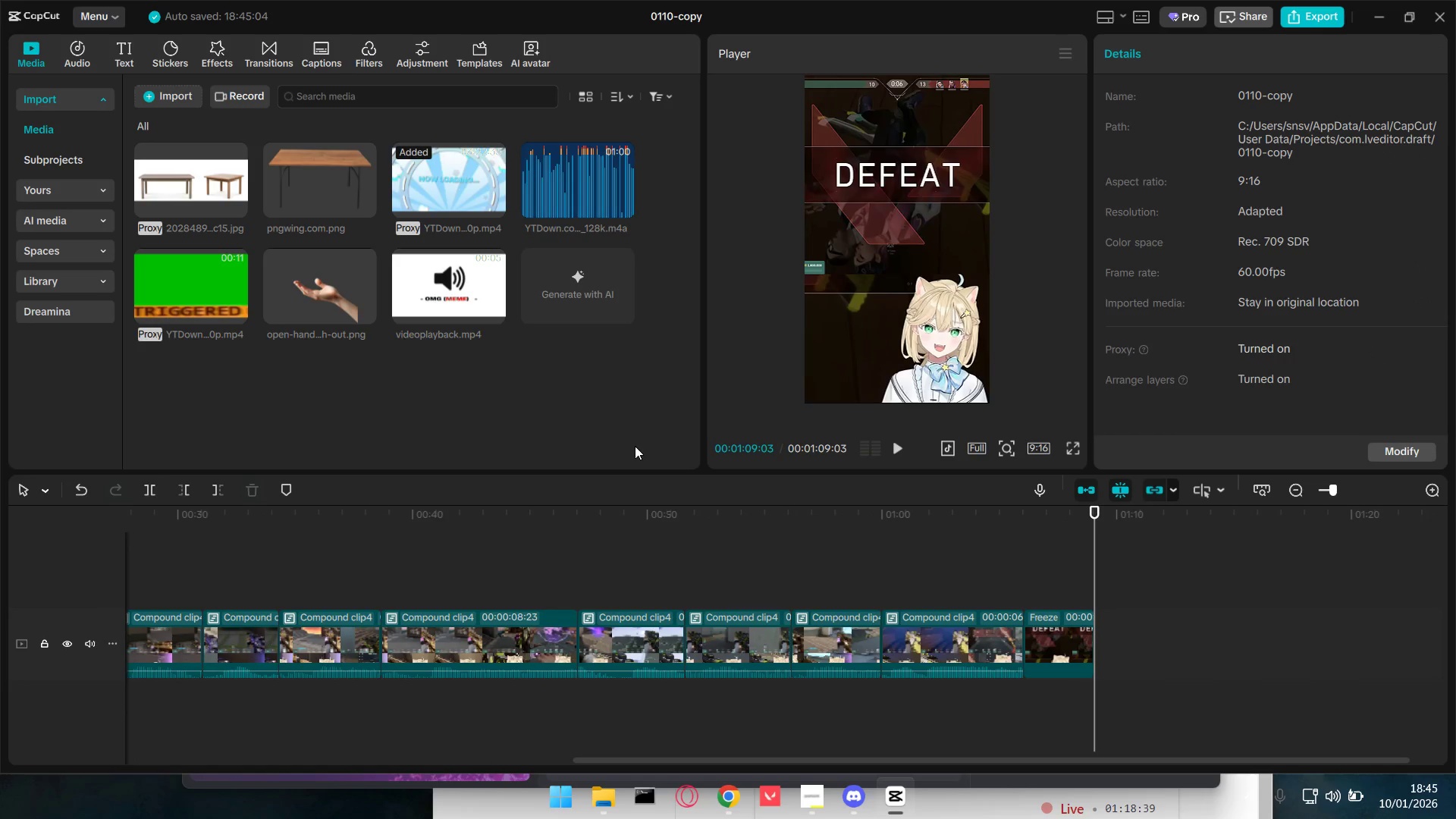 
left_click([548, 194])
 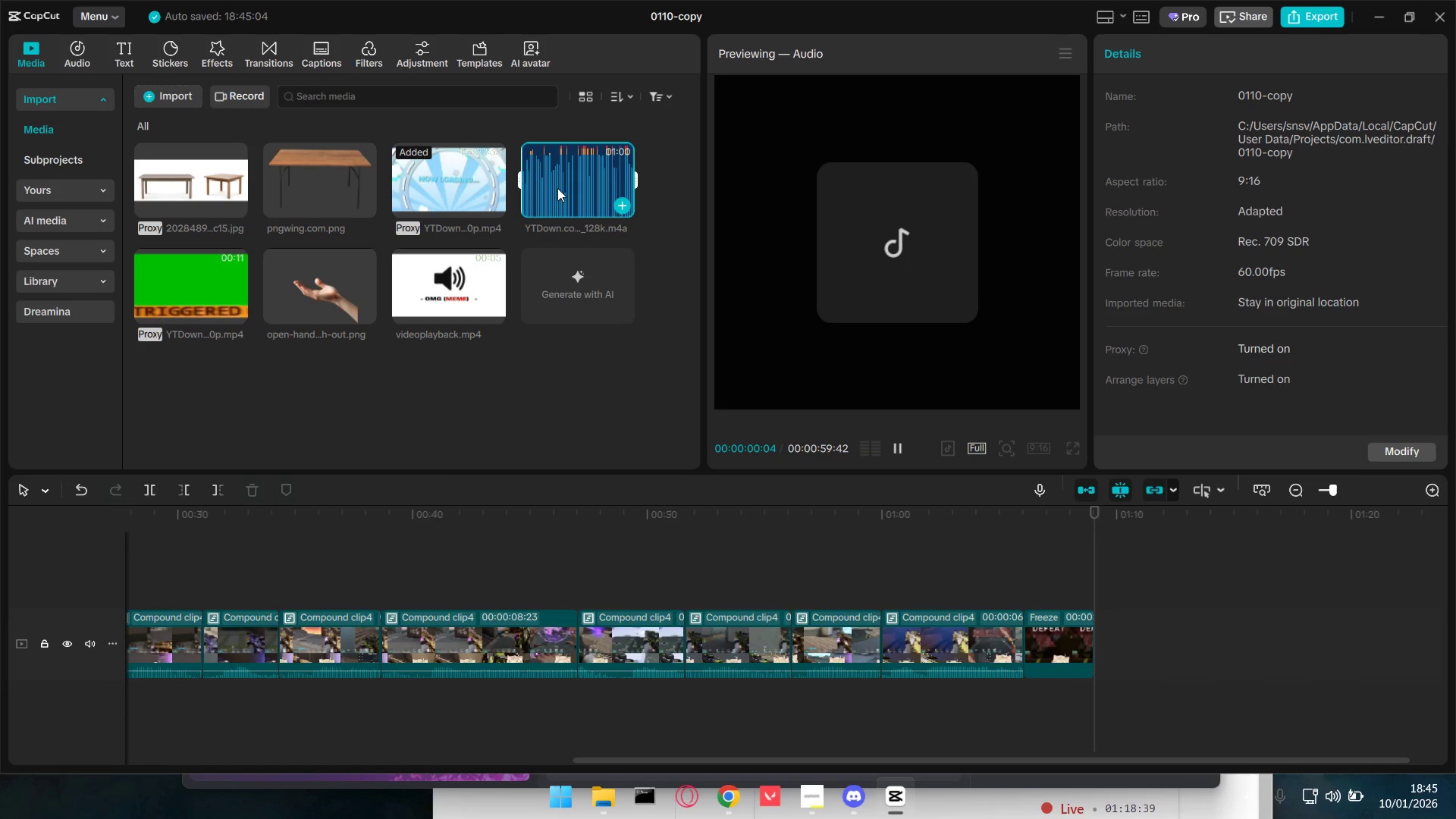 
left_click_drag(start_coordinate=[560, 187], to_coordinate=[1052, 702])
 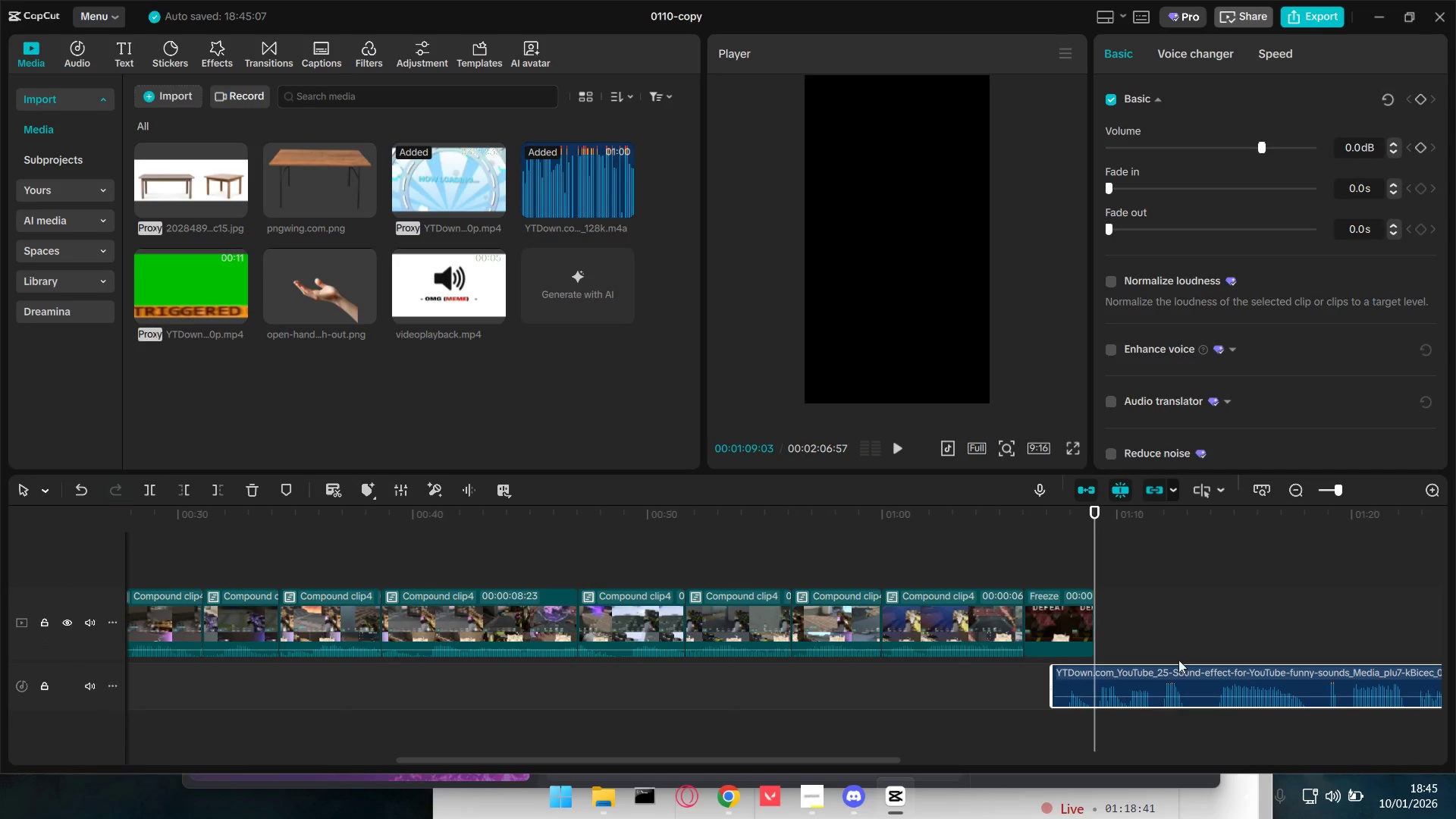 
left_click([1161, 636])
 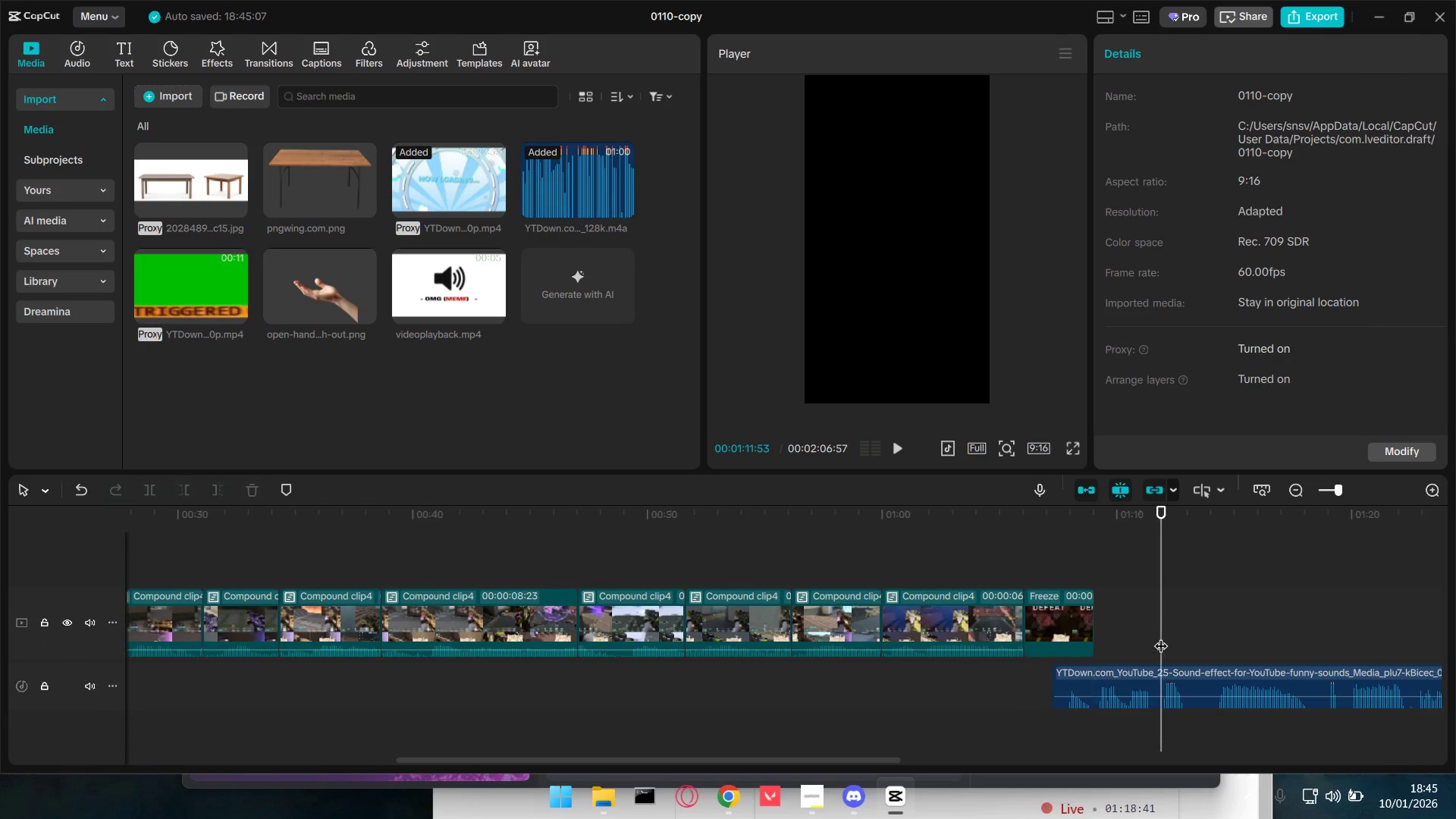 
key(Space)
 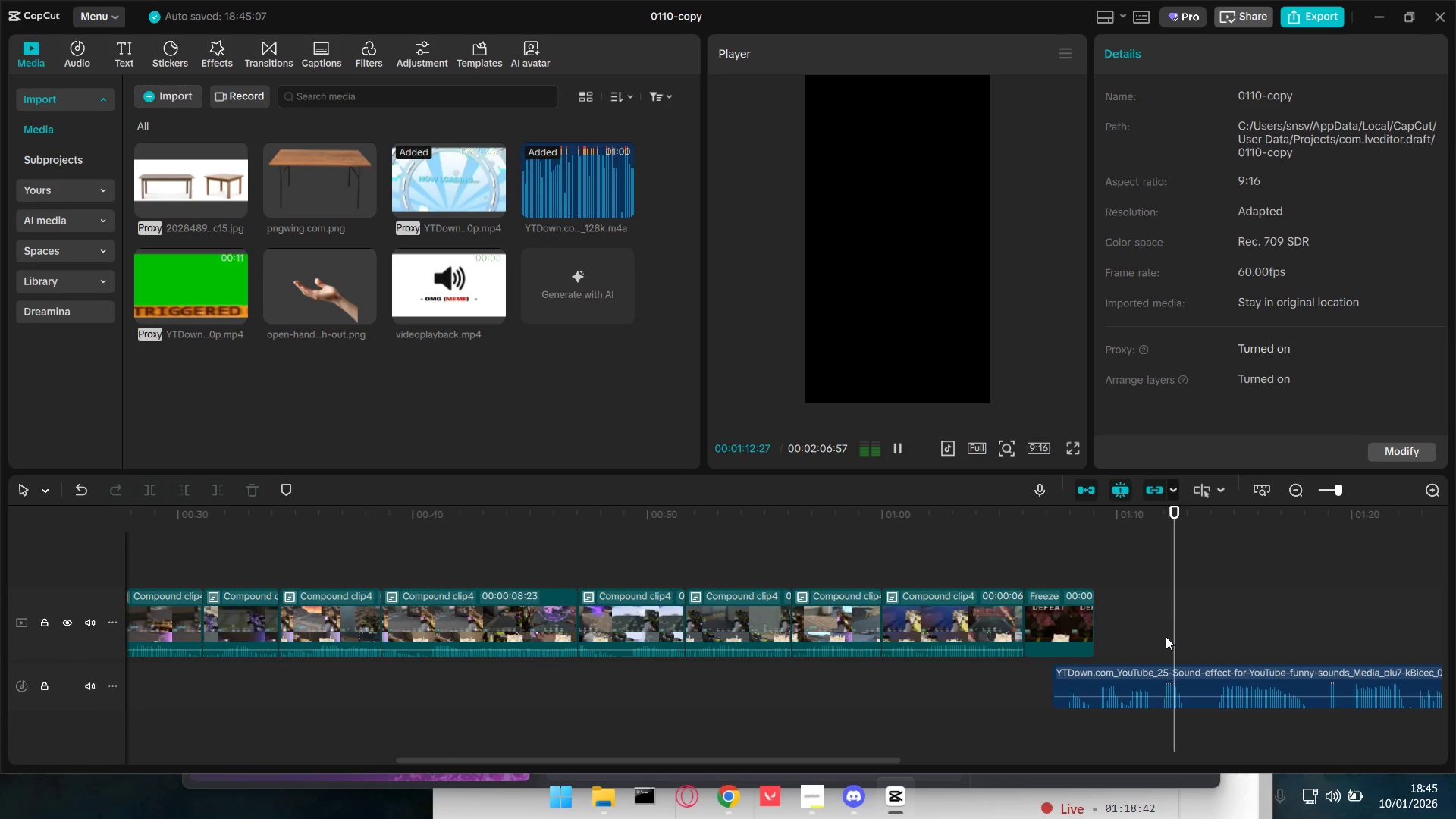 
key(Space)
 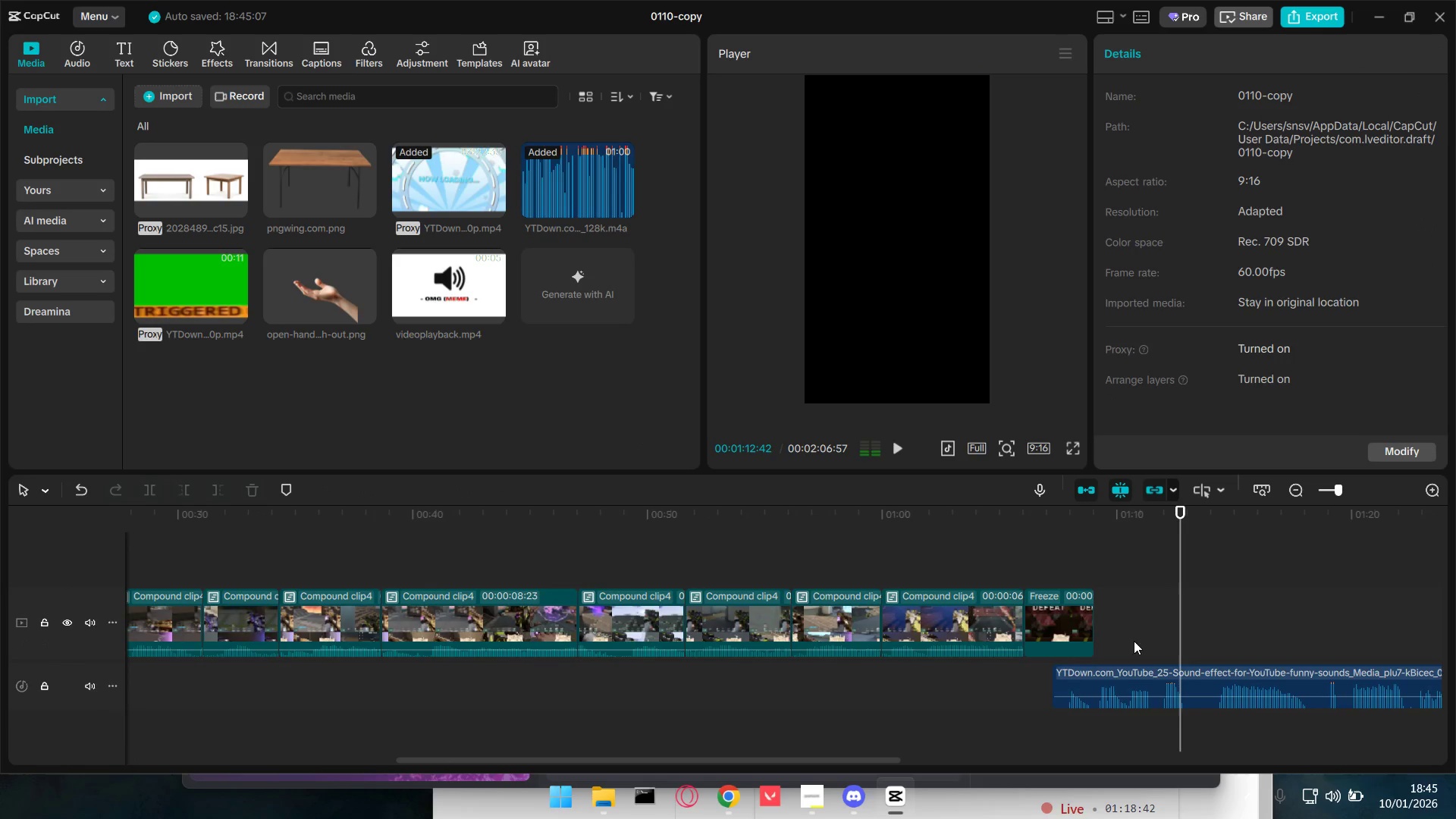 
left_click([1134, 641])
 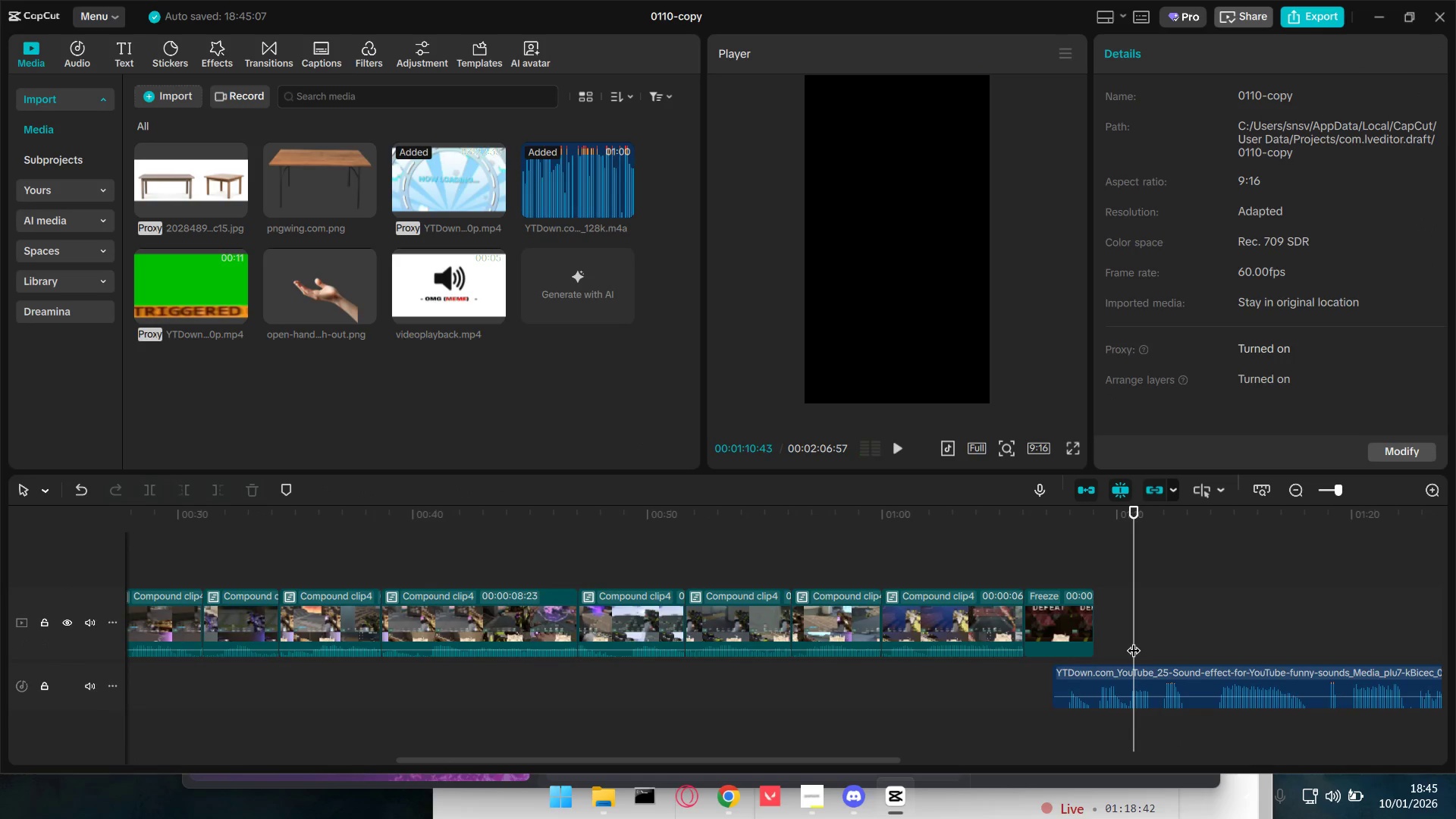 
key(Space)
 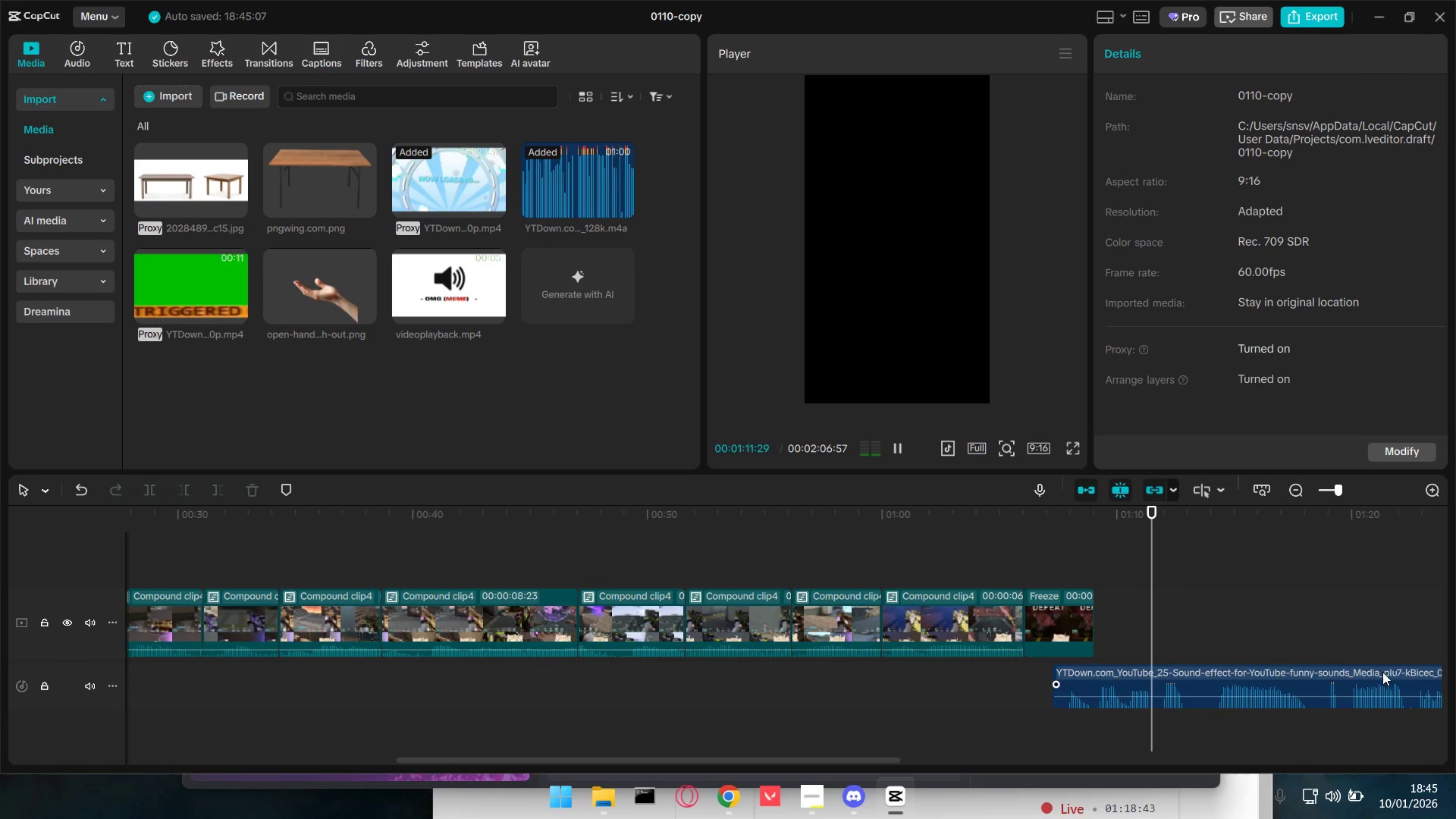 
left_click_drag(start_coordinate=[1316, 656], to_coordinate=[1334, 660])
 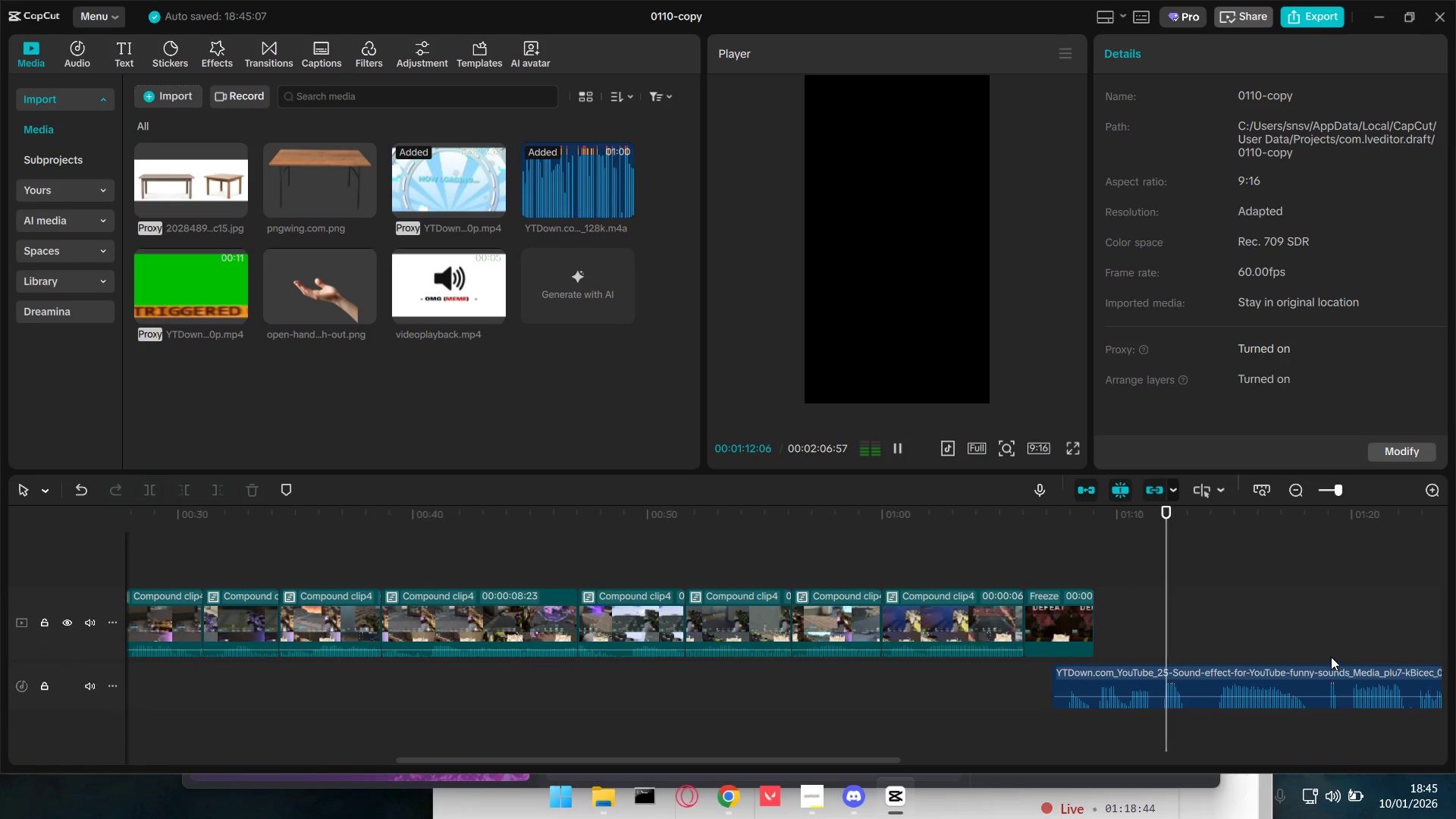 
double_click([1329, 654])
 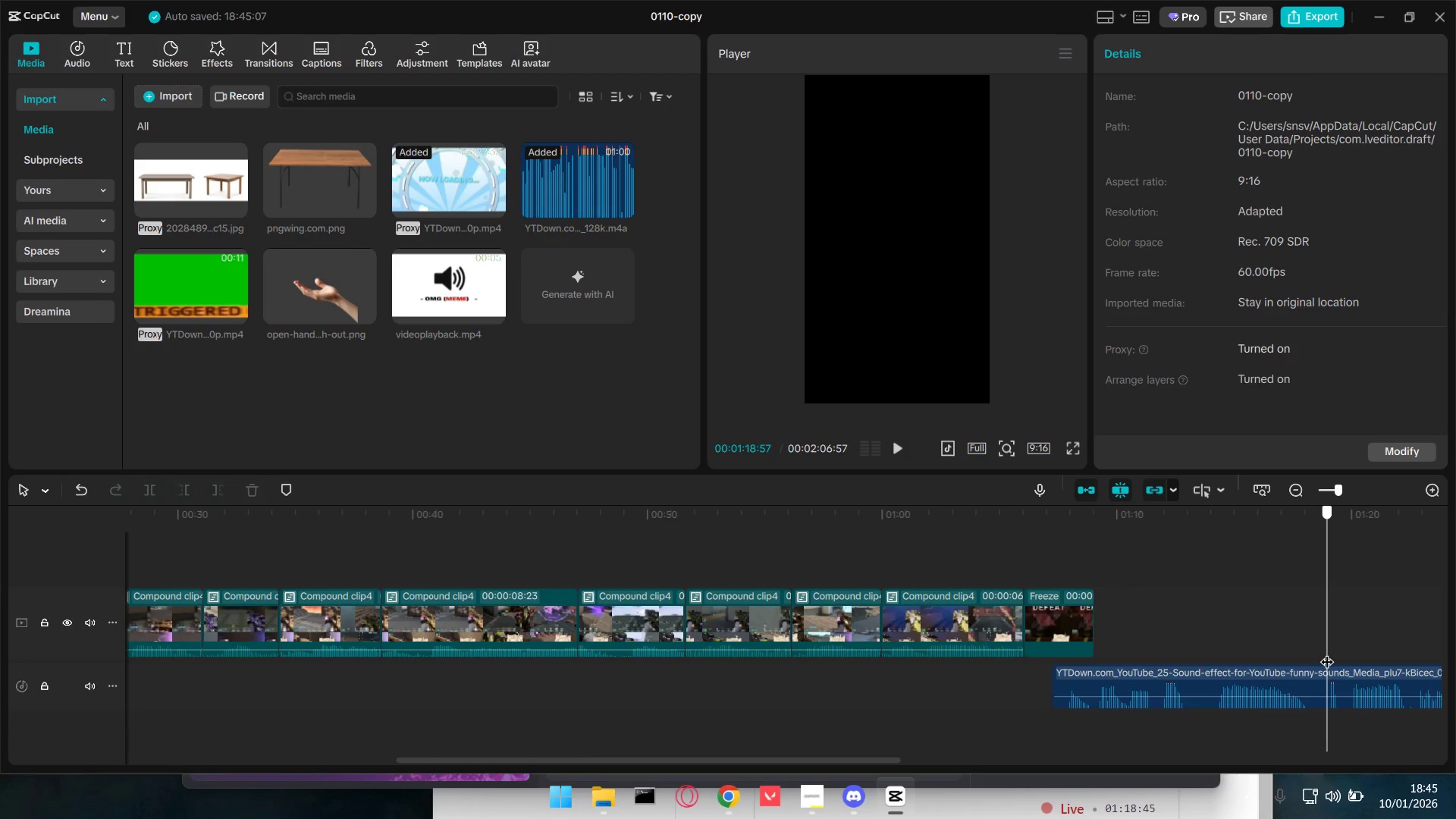 
key(Q)
 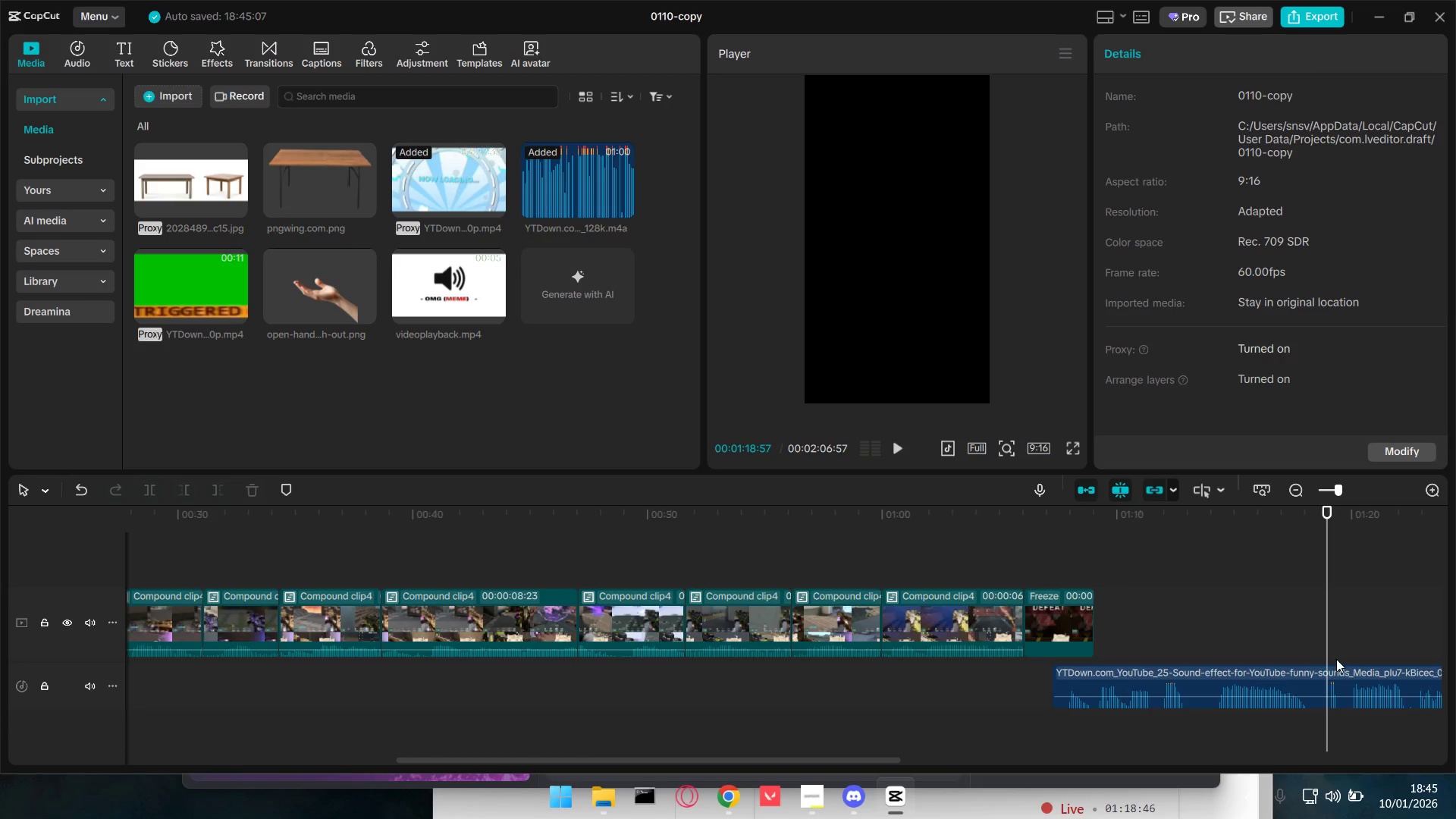 
left_click([1320, 689])
 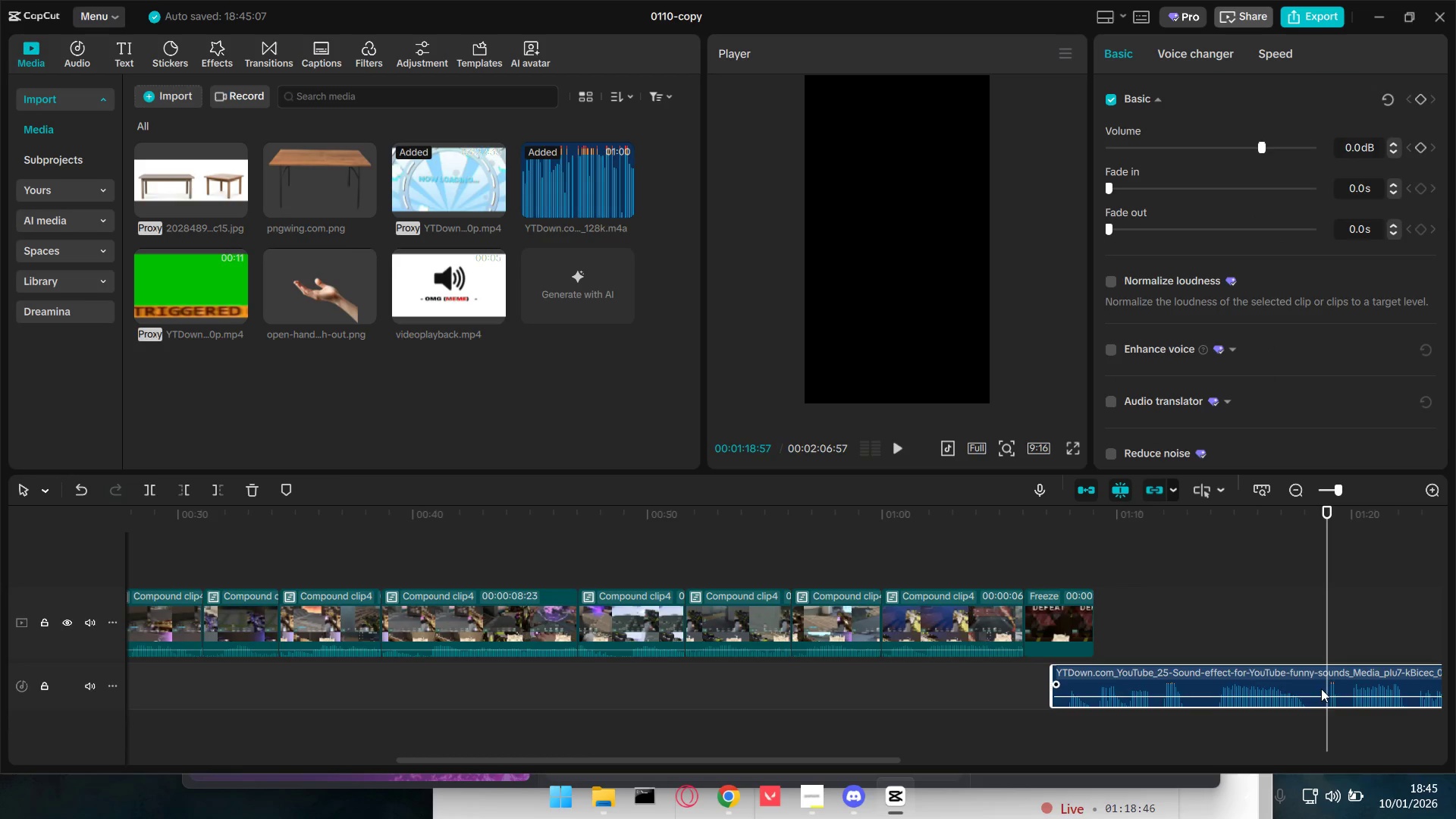 
key(Q)
 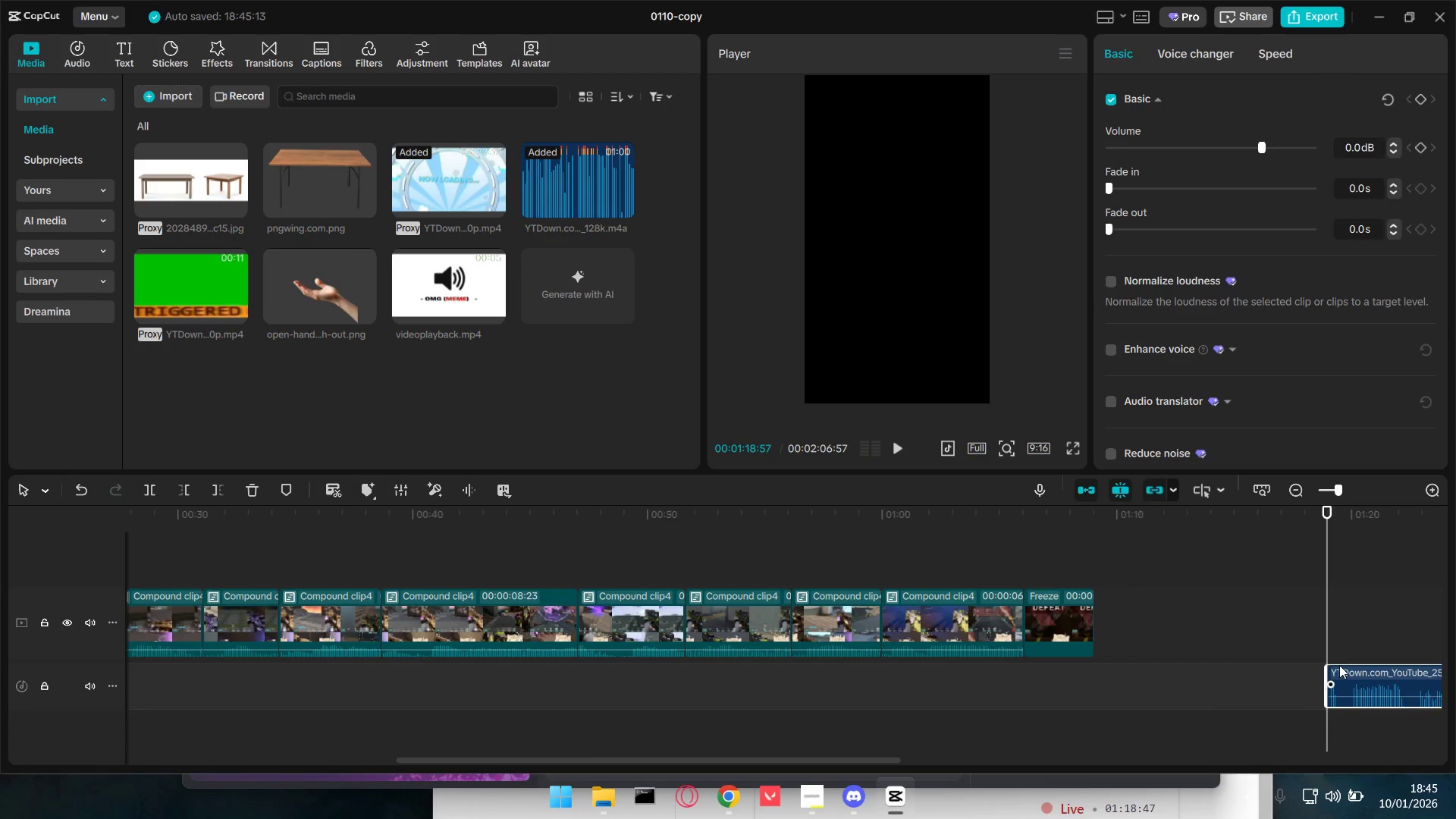 
double_click([1338, 643])
 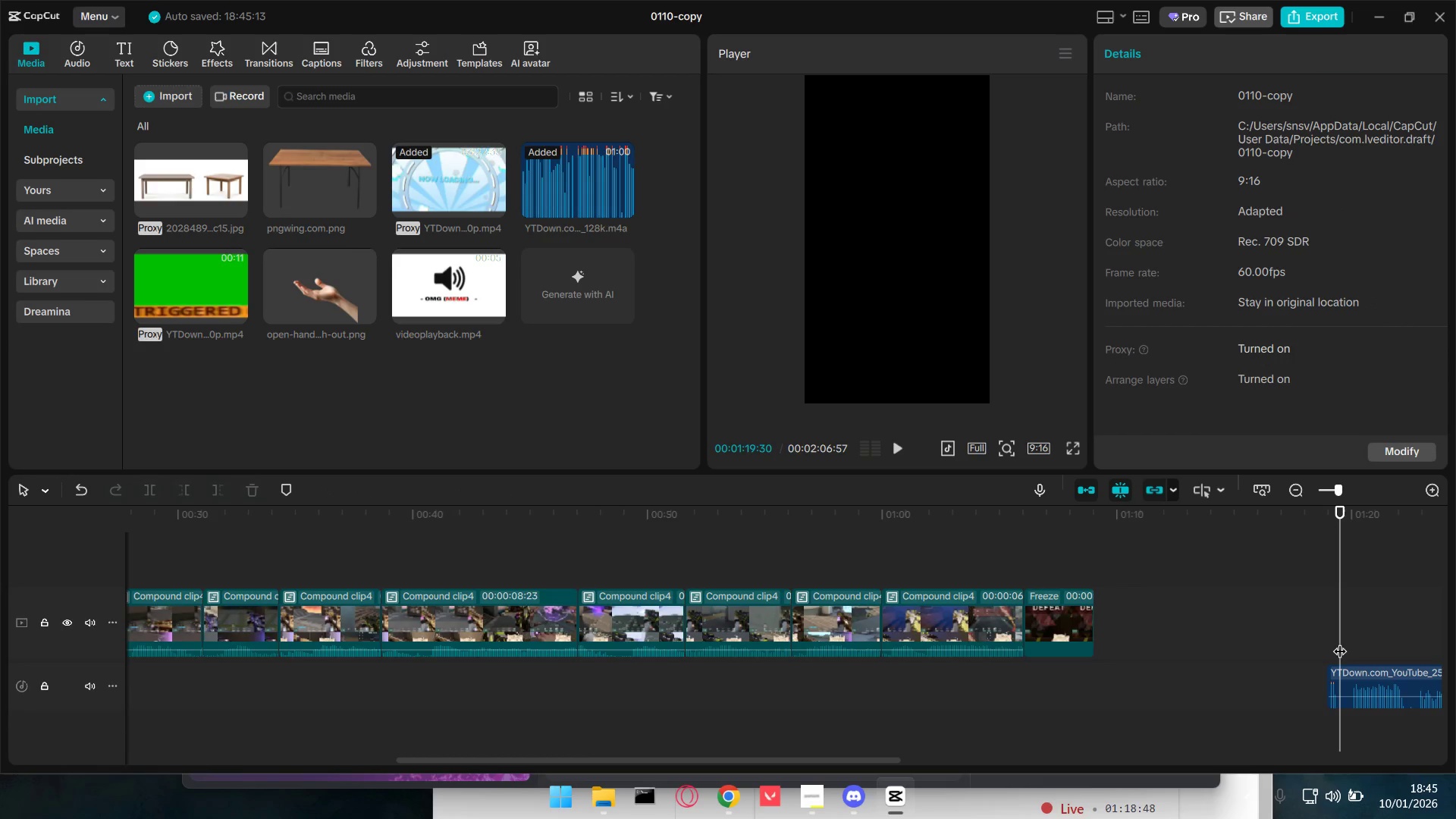 
key(W)
 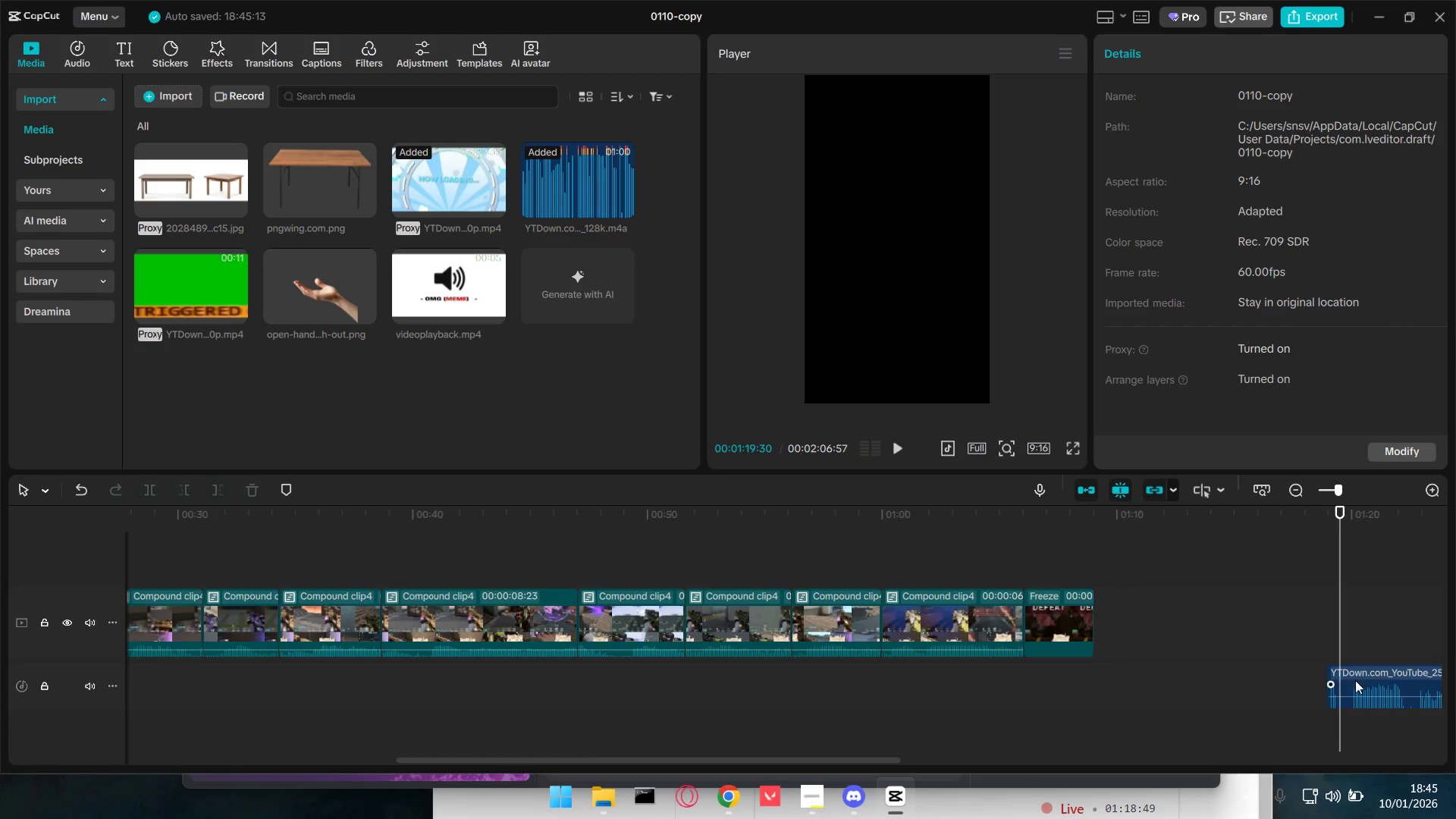 
left_click([1360, 683])
 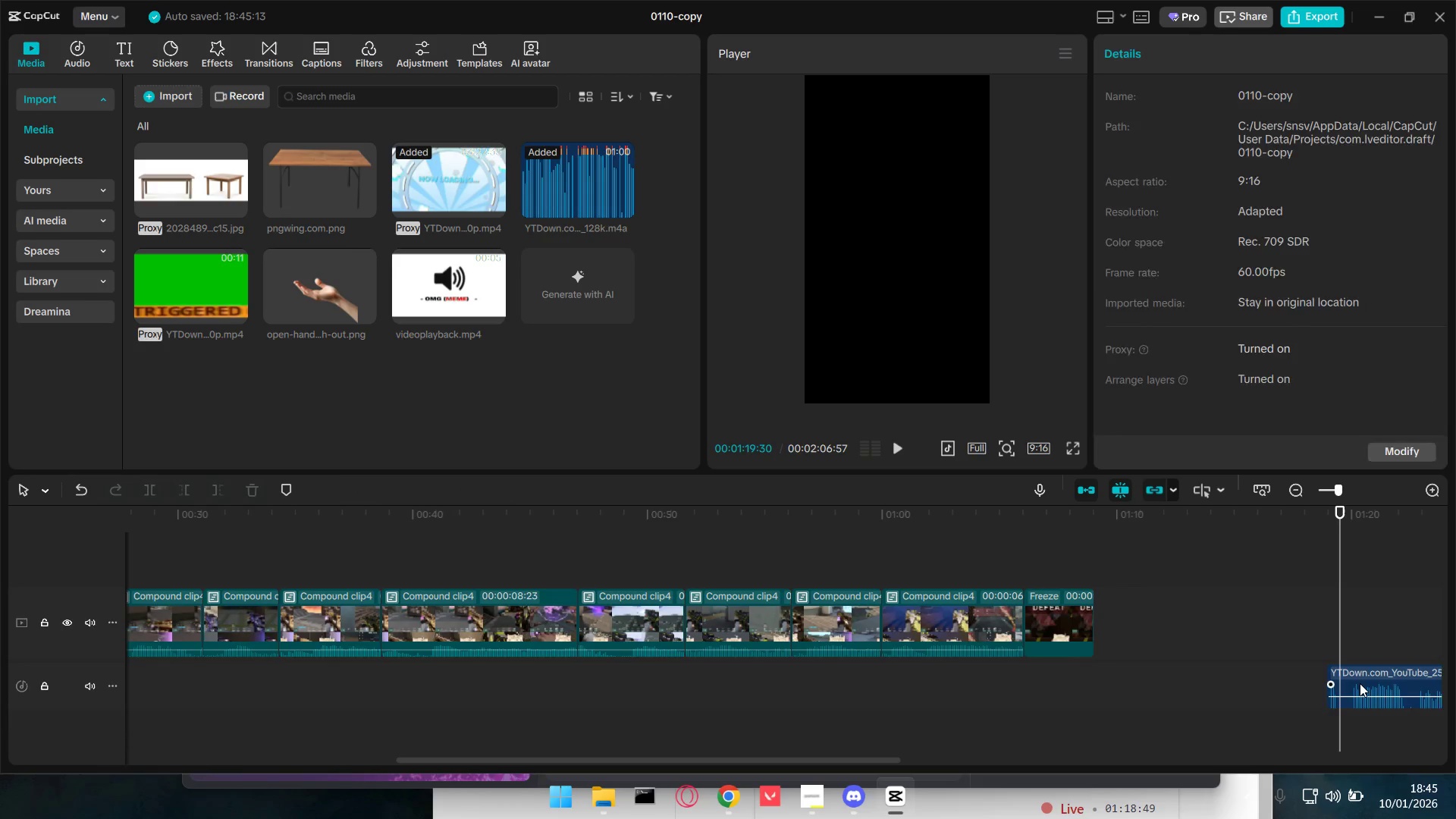 
key(W)
 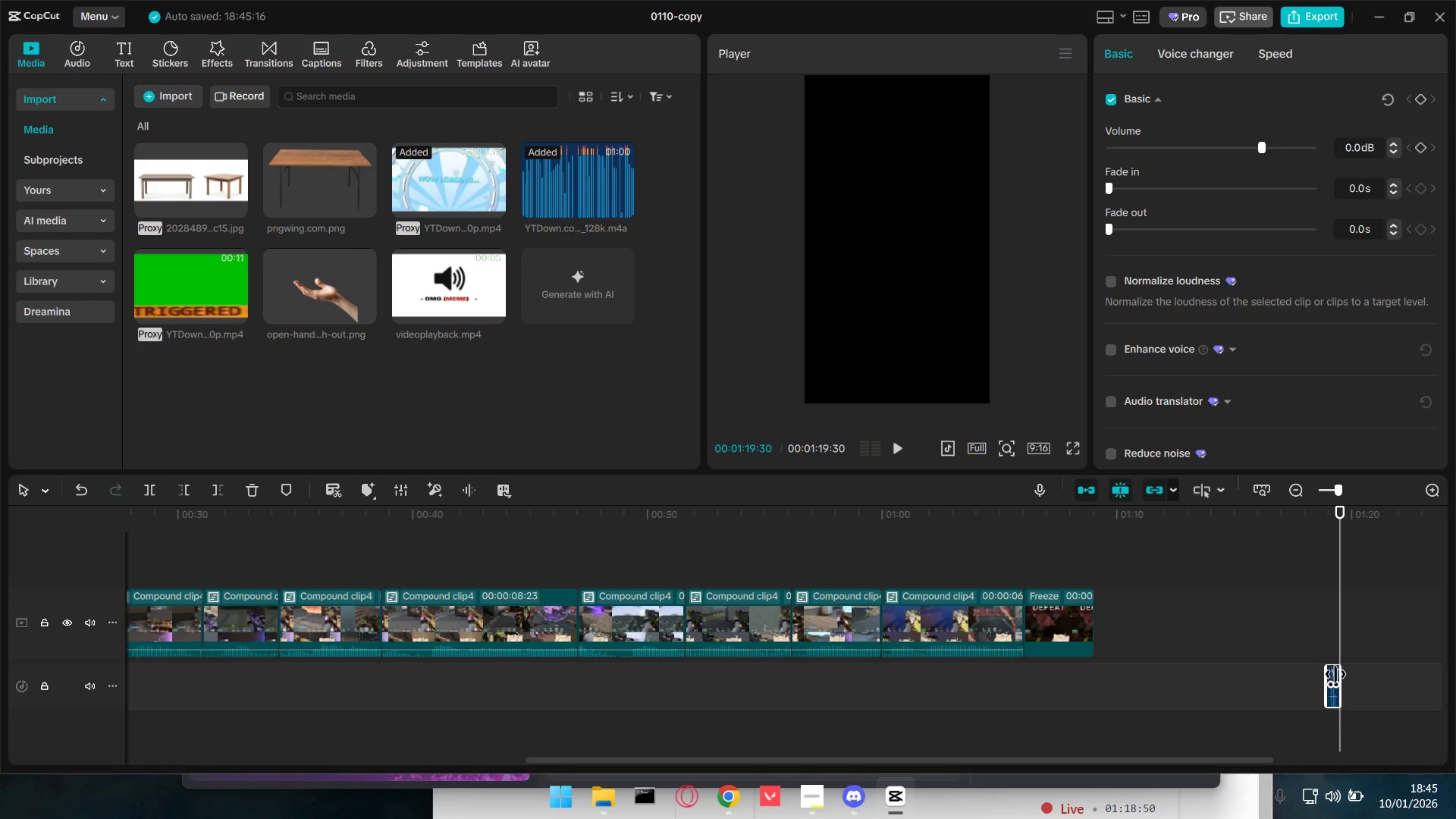 
left_click_drag(start_coordinate=[1334, 672], to_coordinate=[1028, 682])
 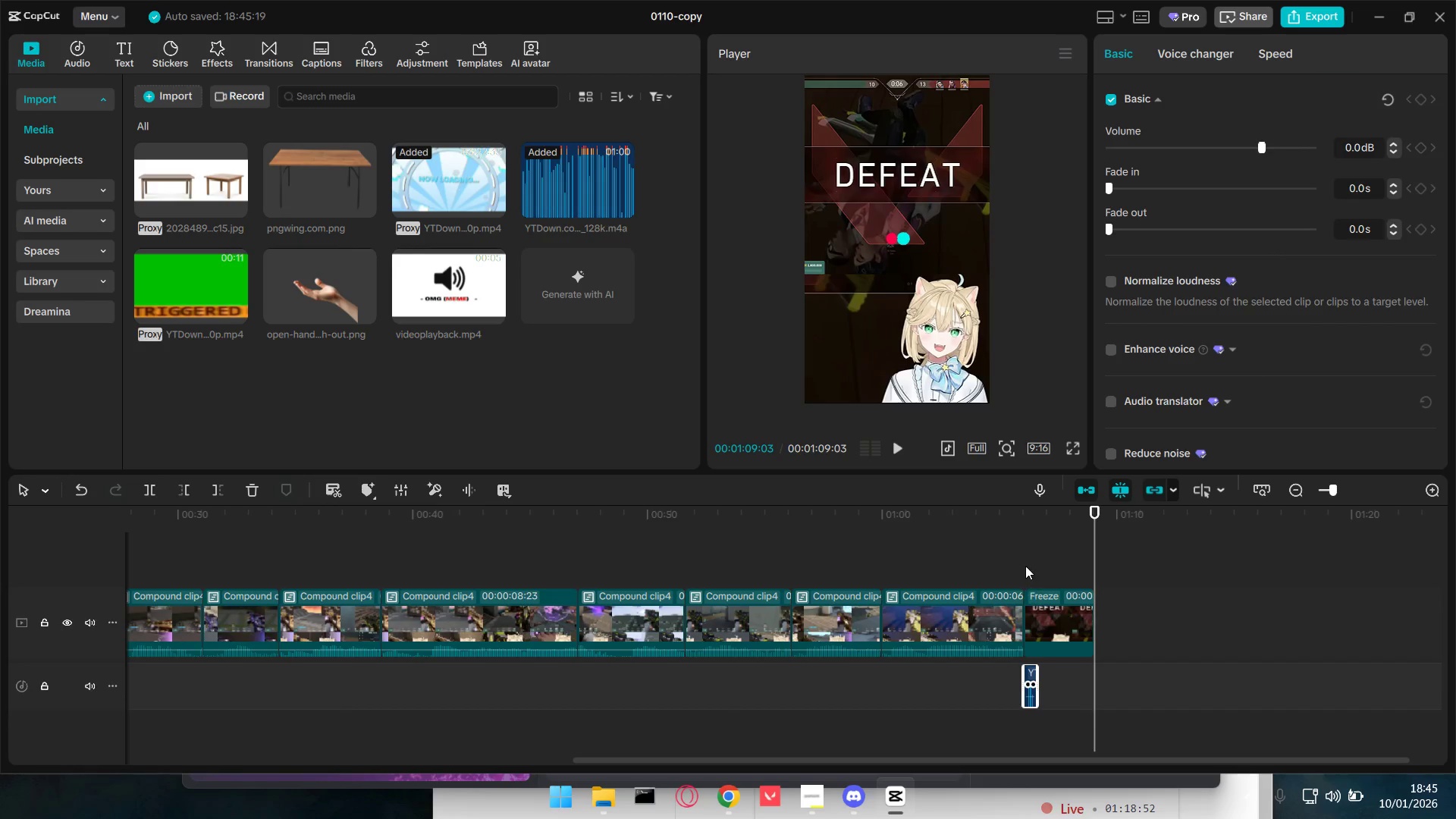 
key(Space)
 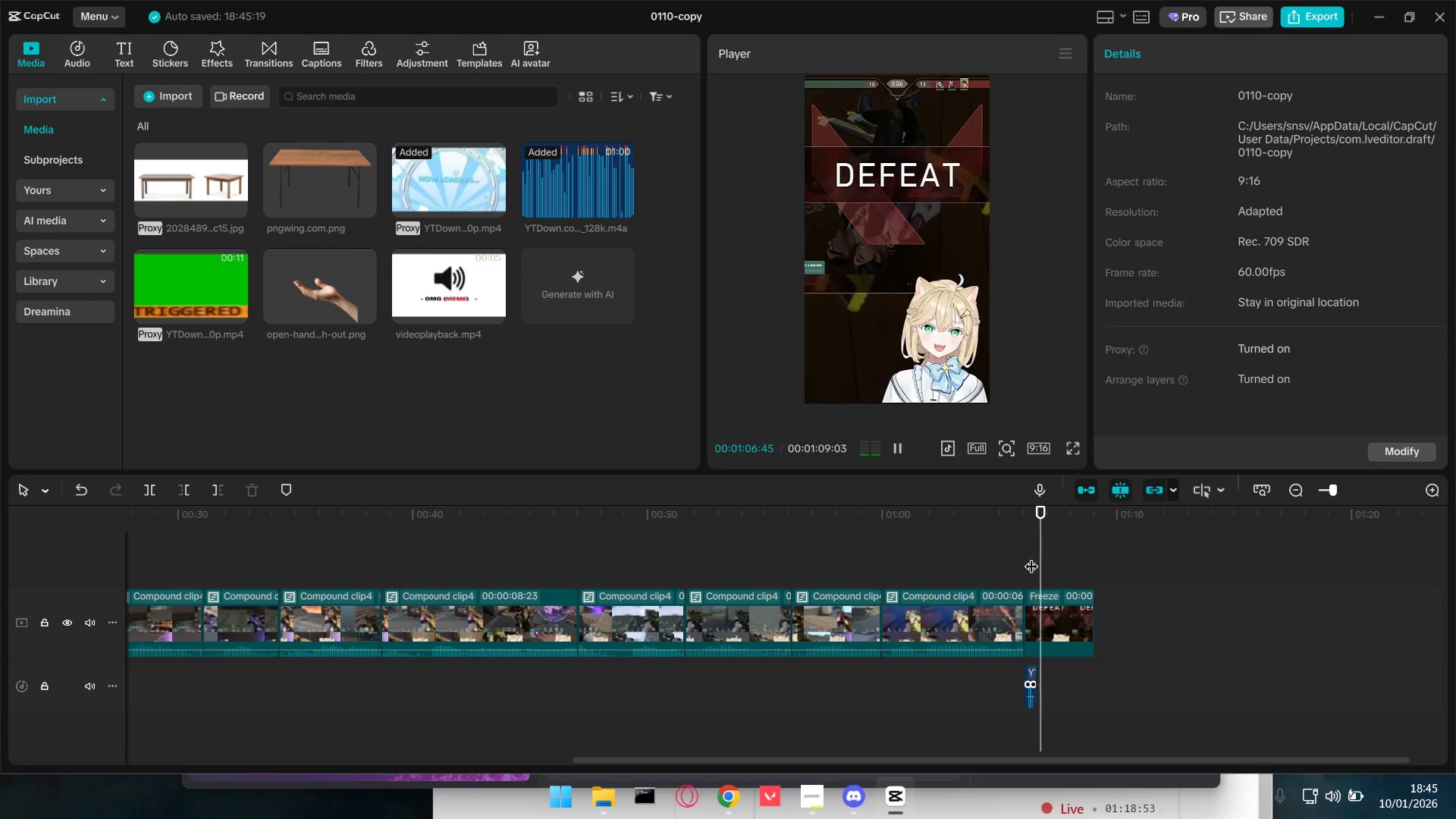 
key(Space)
 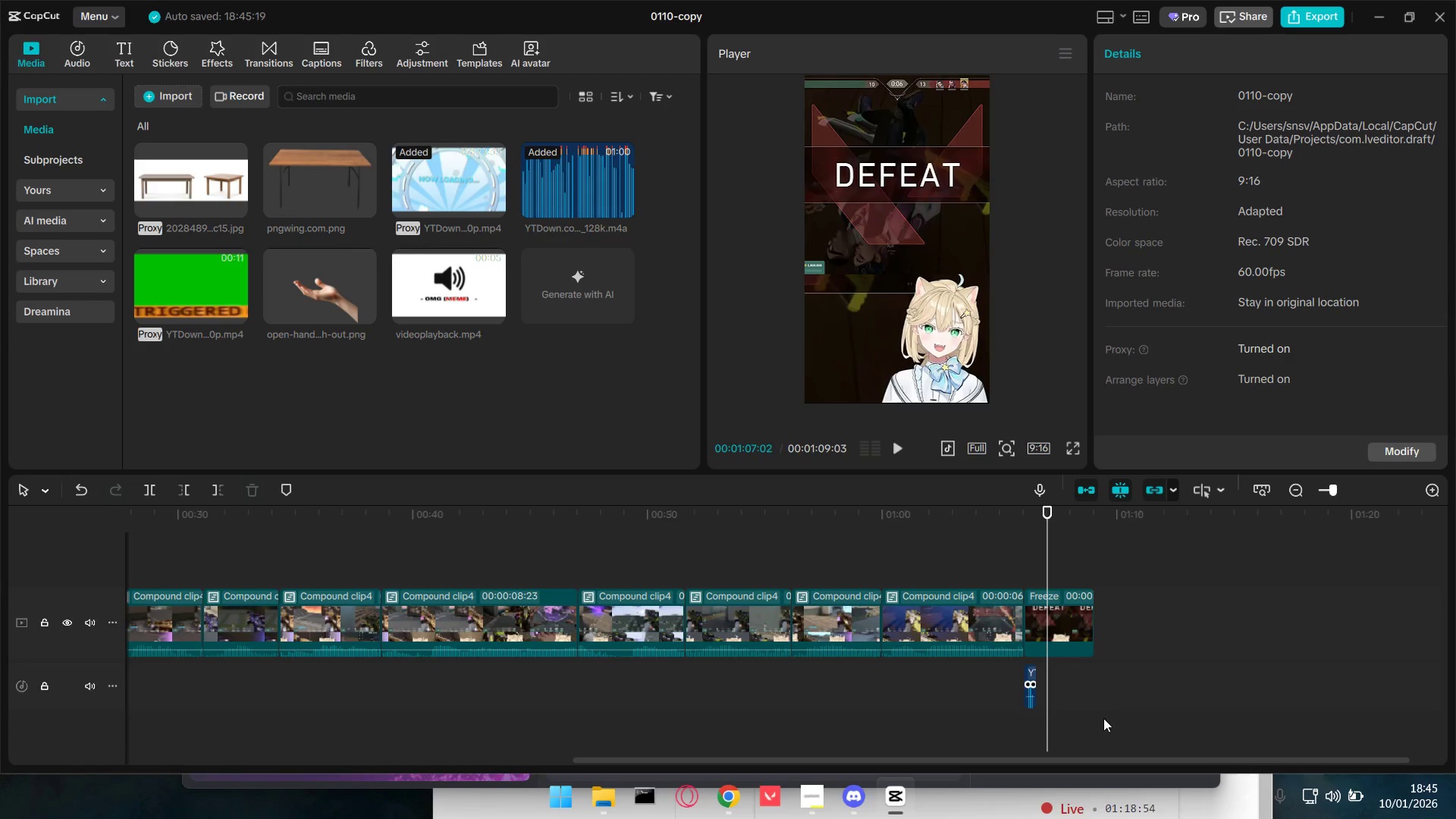 
hold_key(key=ControlLeft, duration=0.55)
 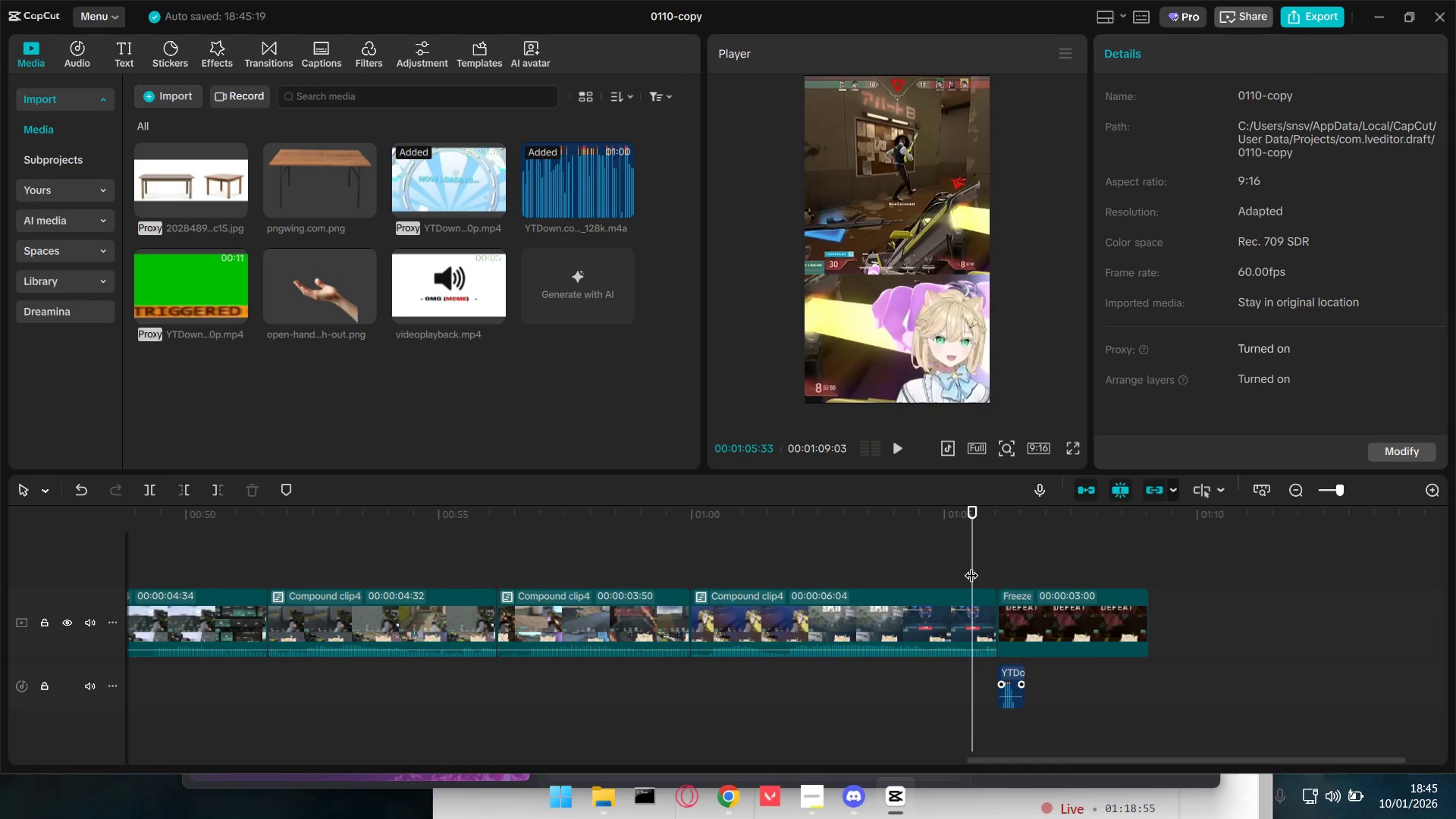 
left_click([972, 566])
 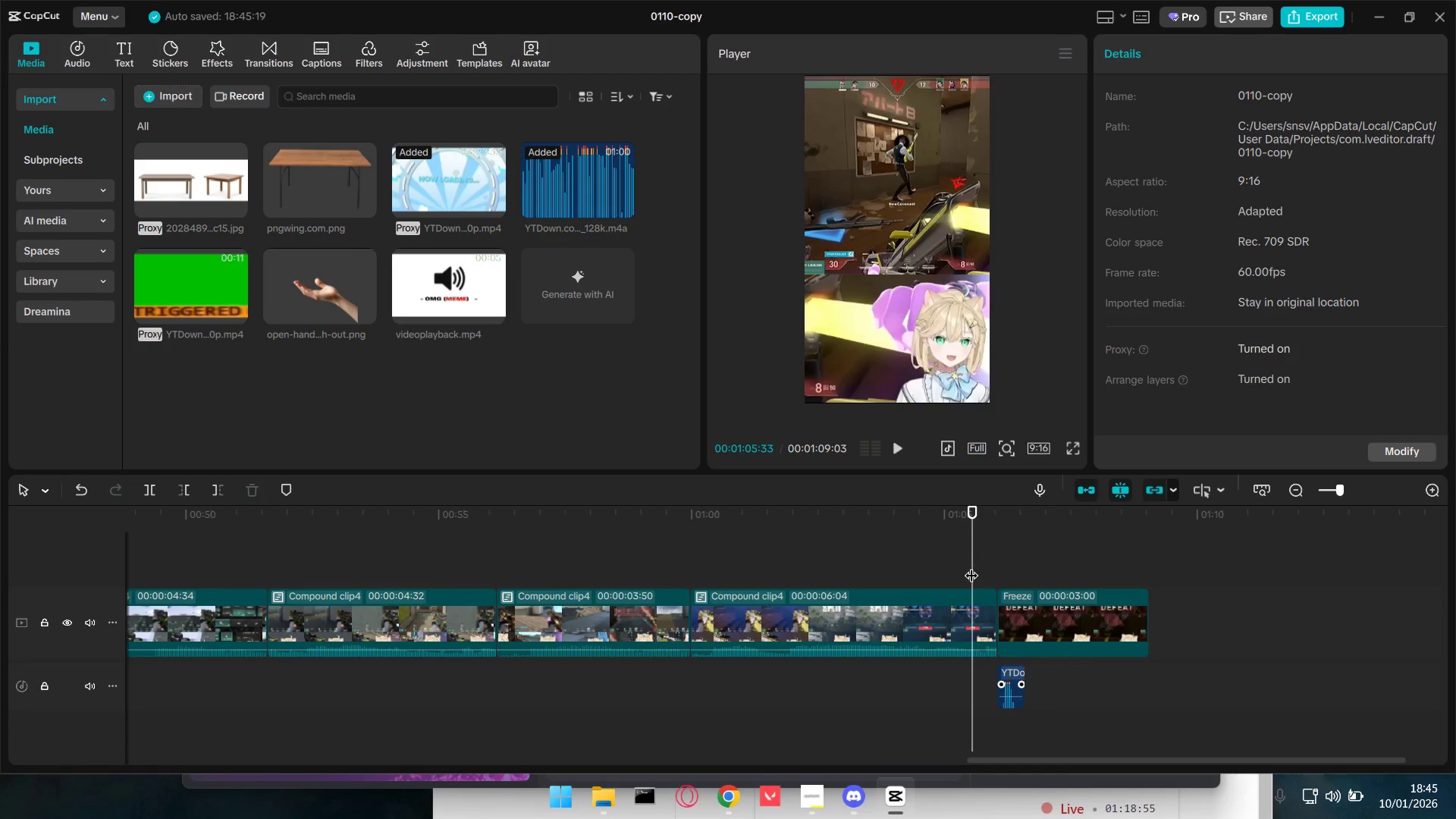 
scroll: coordinate [1105, 709], scroll_direction: up, amount: 8.0
 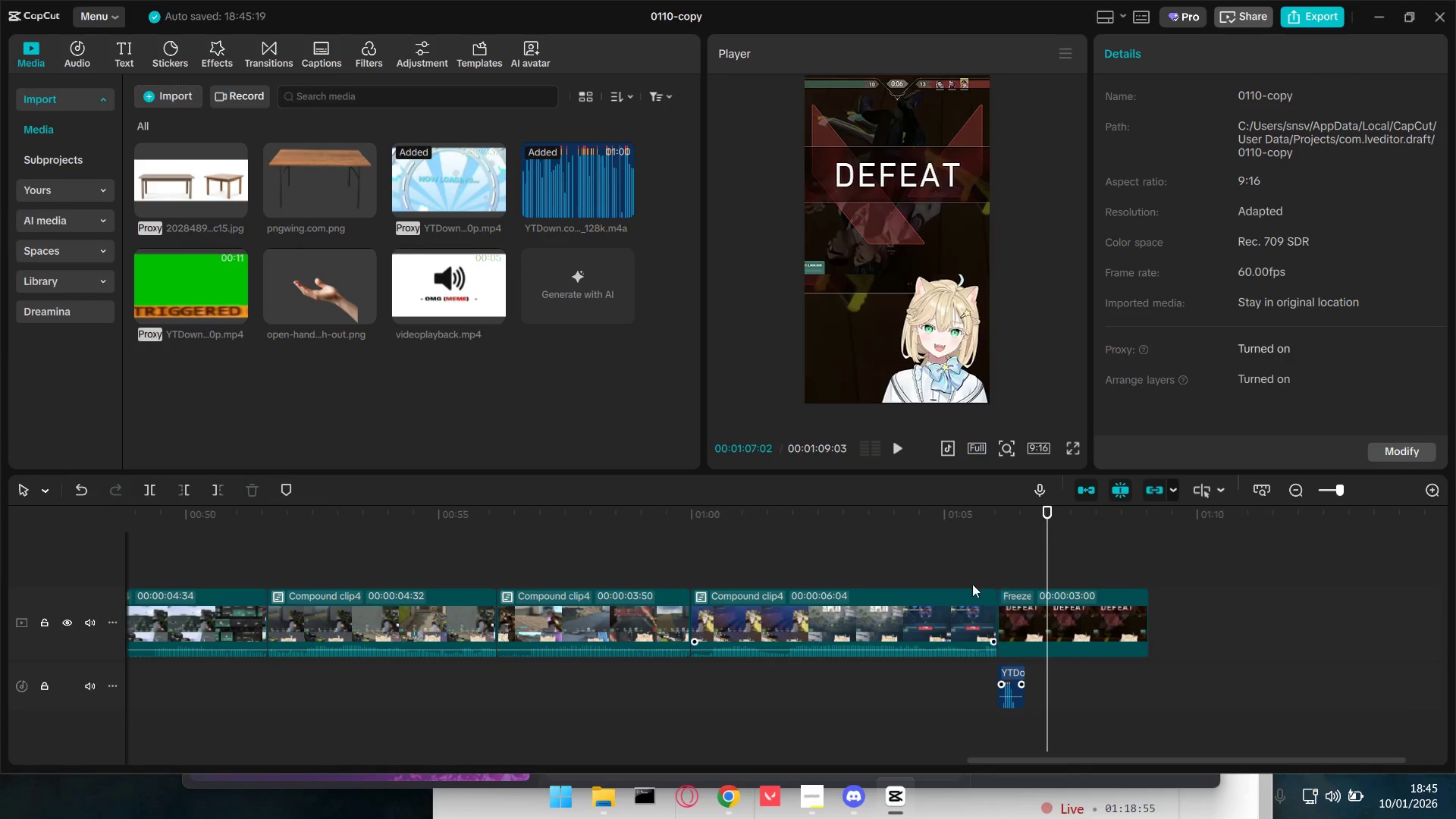 
key(Space)
 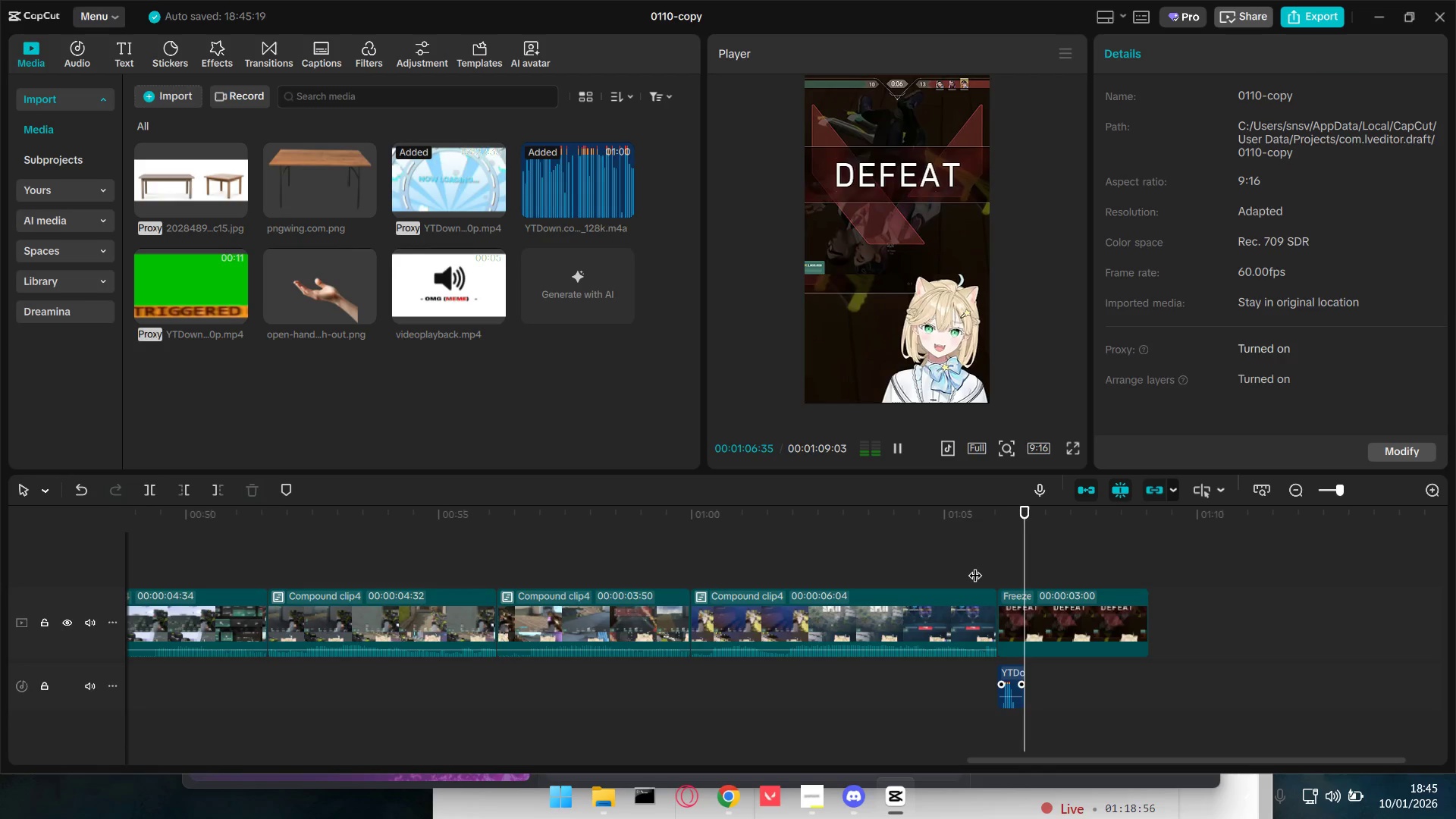 
key(Space)
 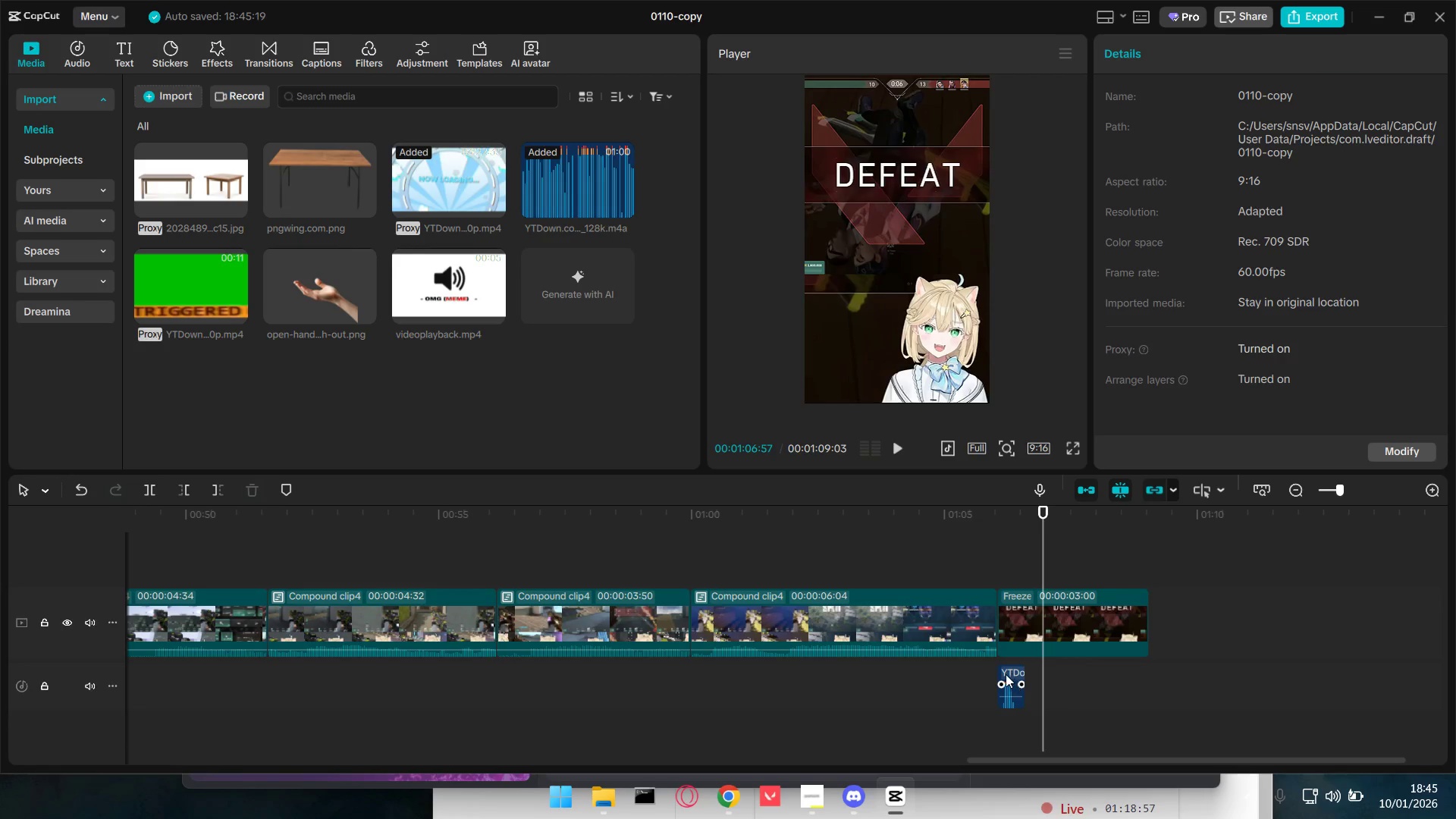 
left_click_drag(start_coordinate=[1006, 672], to_coordinate=[995, 671])
 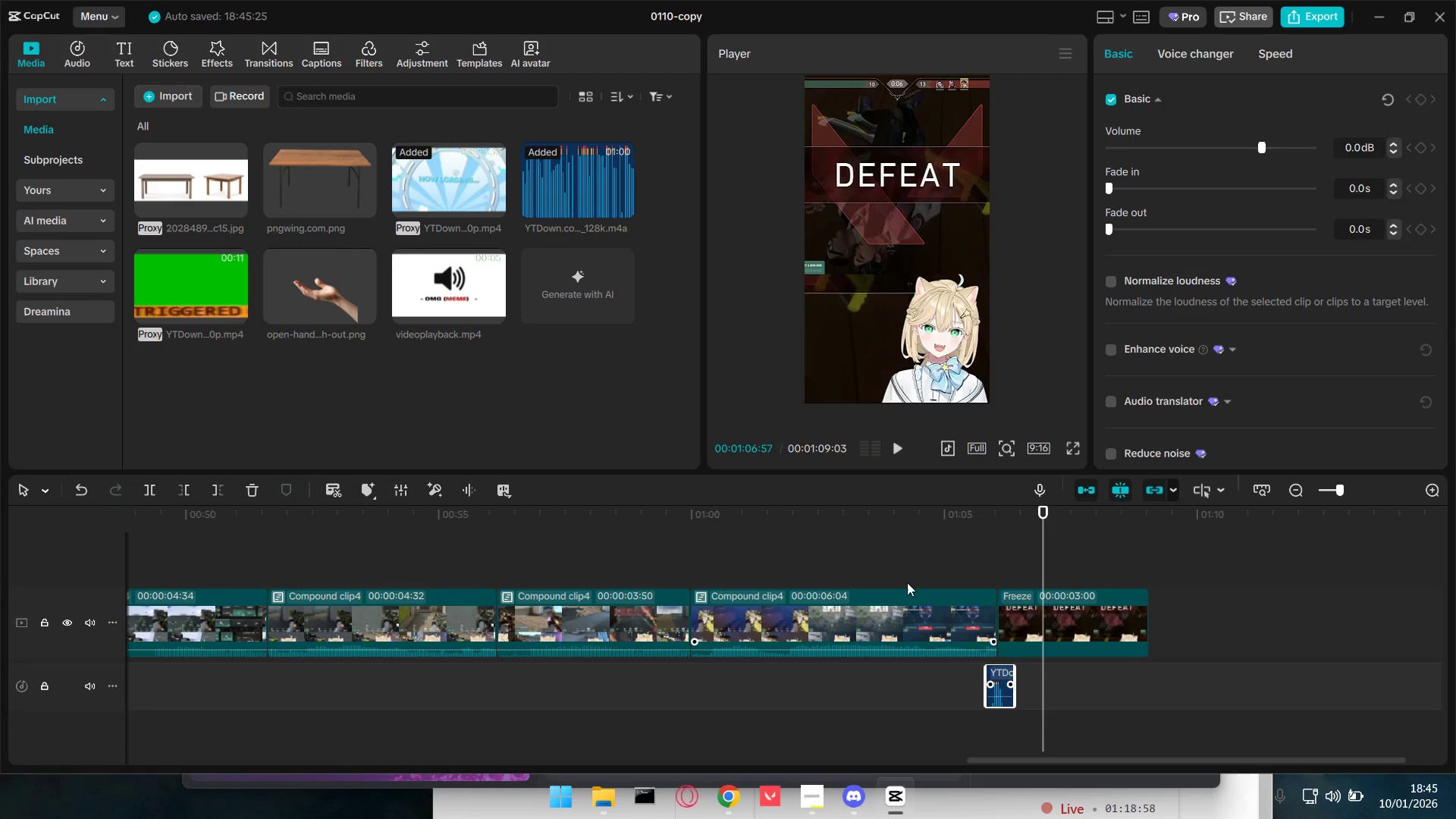 
left_click([907, 554])
 